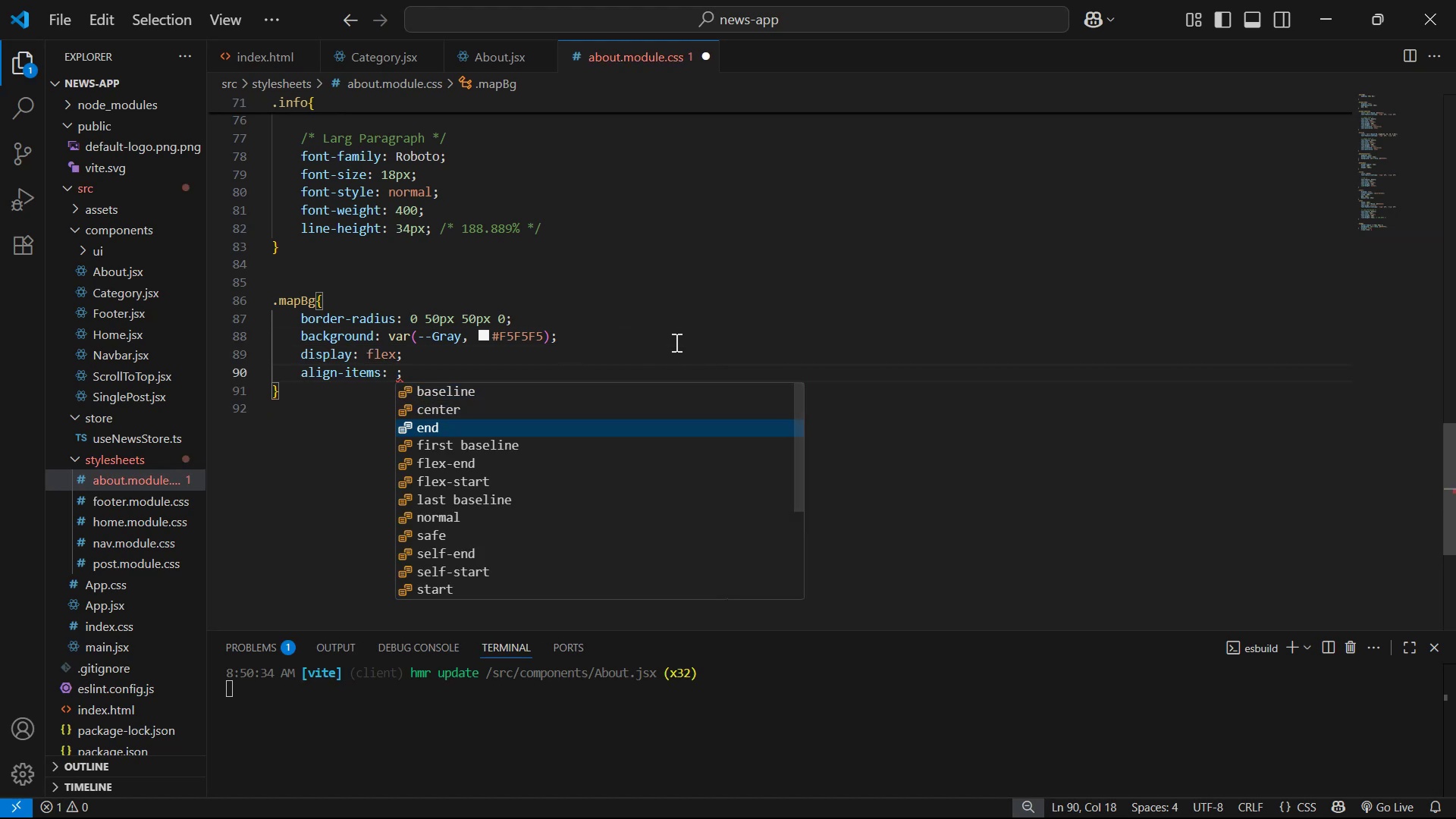 
key(Enter)
 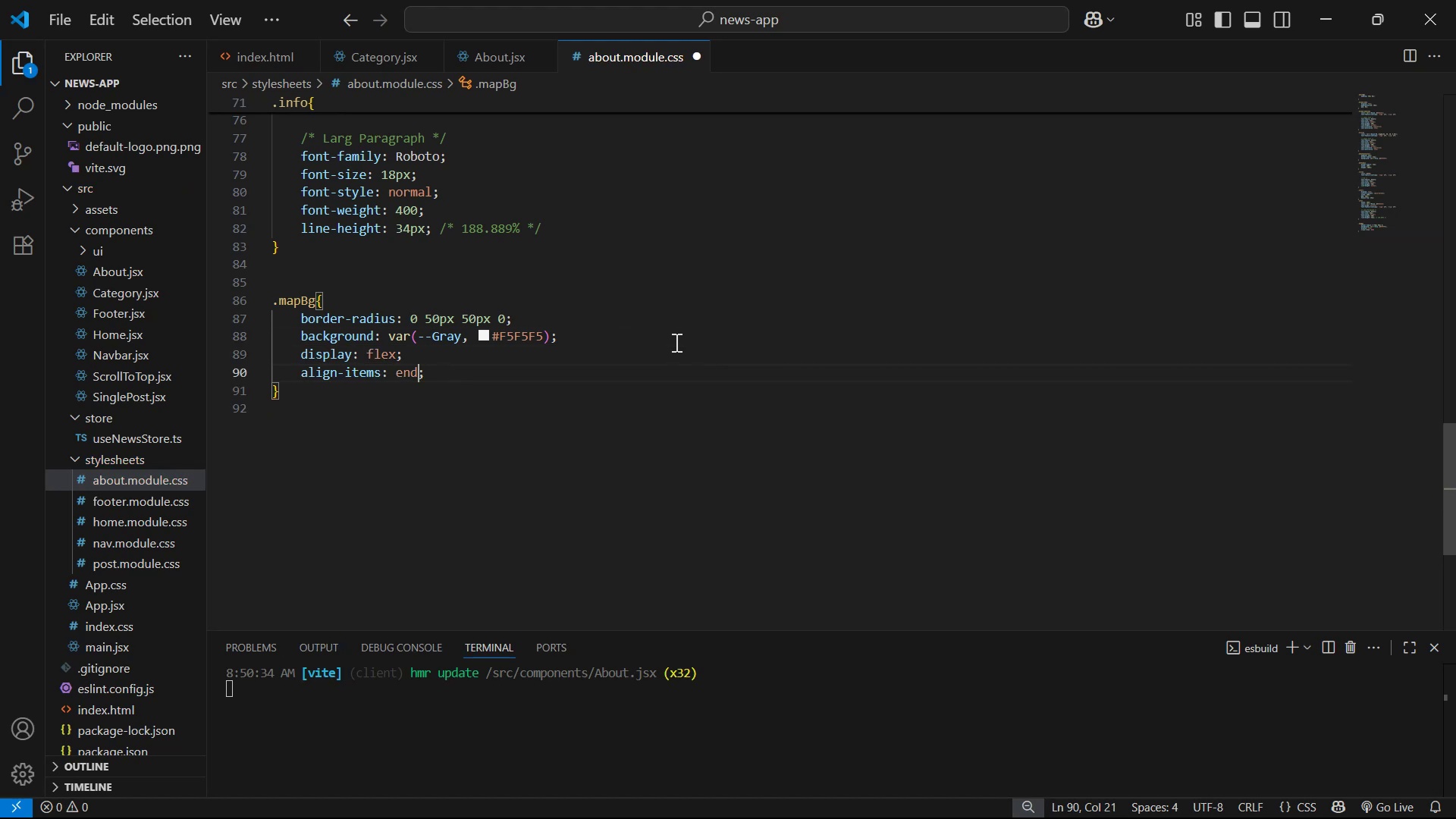 
key(ArrowRight)
 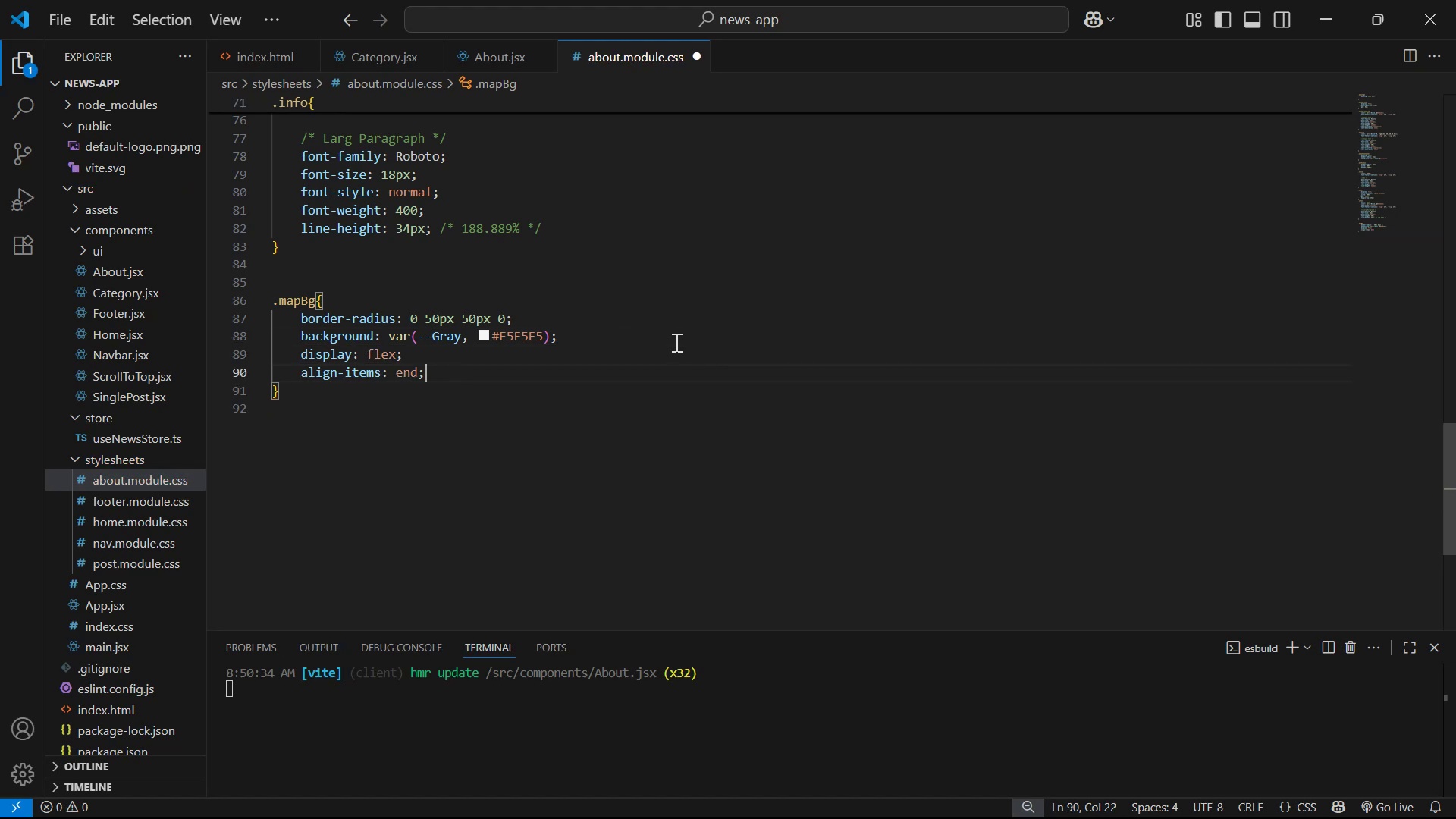 
key(Enter)
 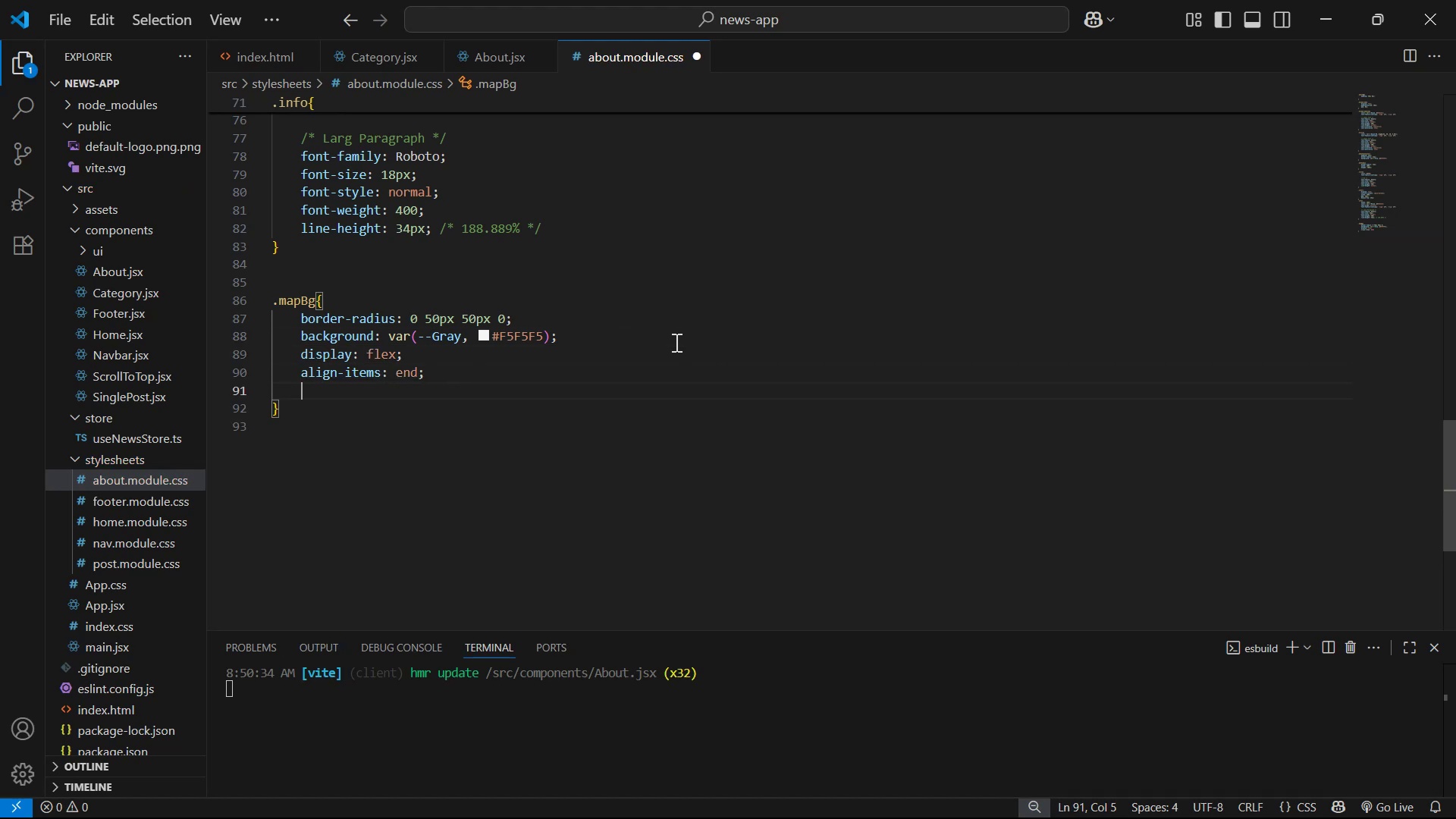 
type(hu)
key(Backspace)
key(Backspace)
type(jus)
 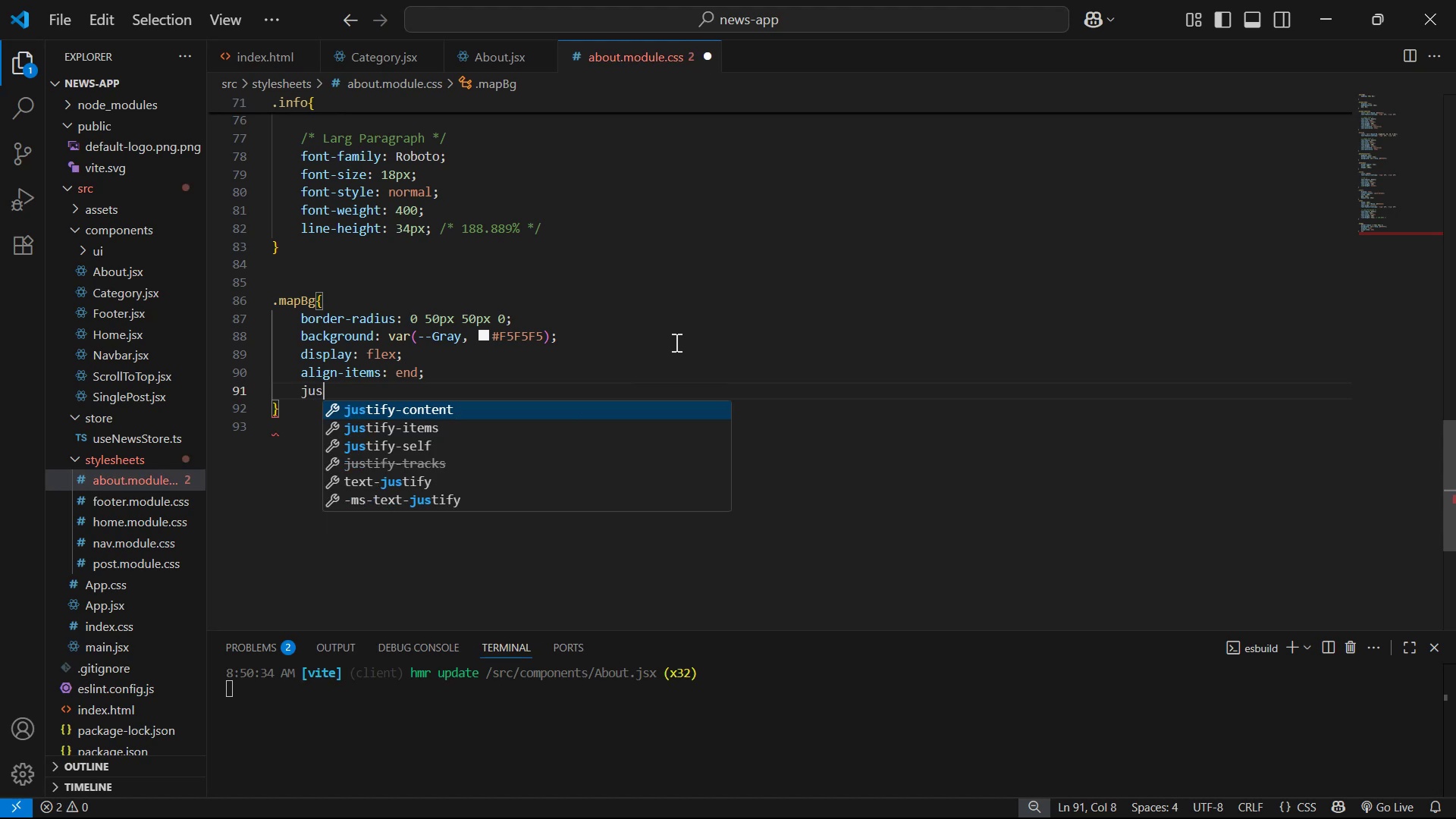 
key(Enter)
 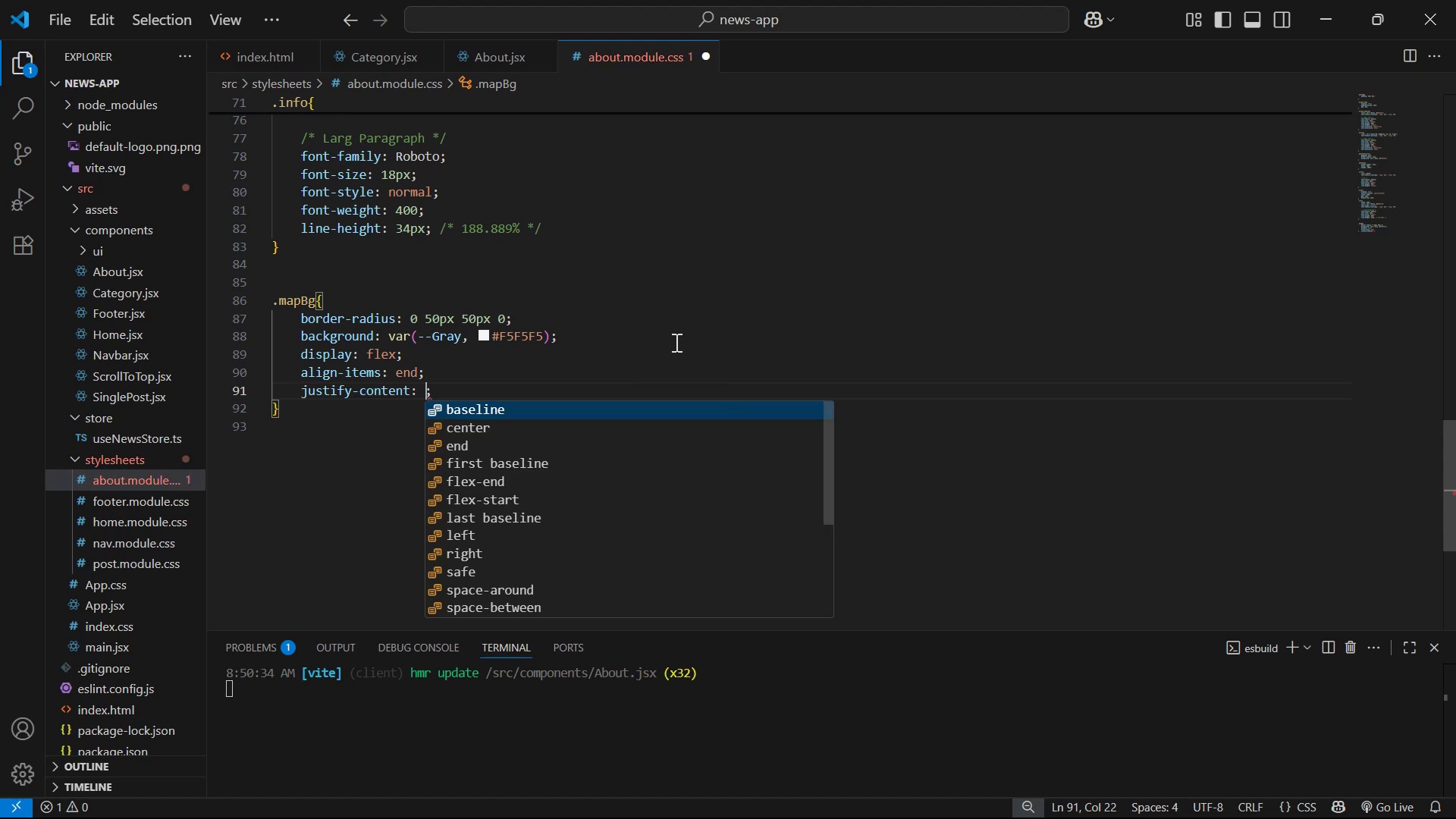 
key(ArrowDown)
 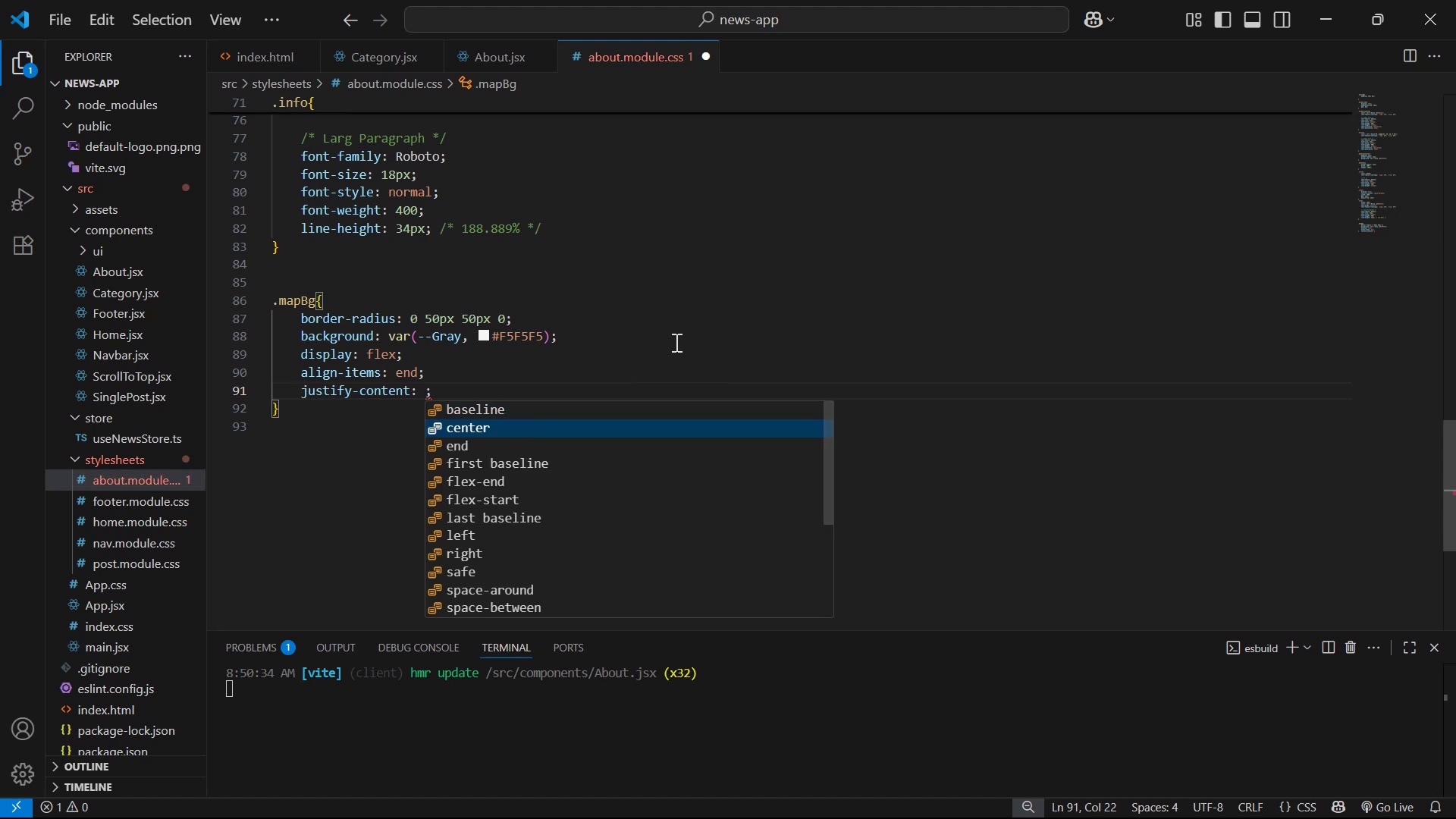 
key(ArrowDown)
 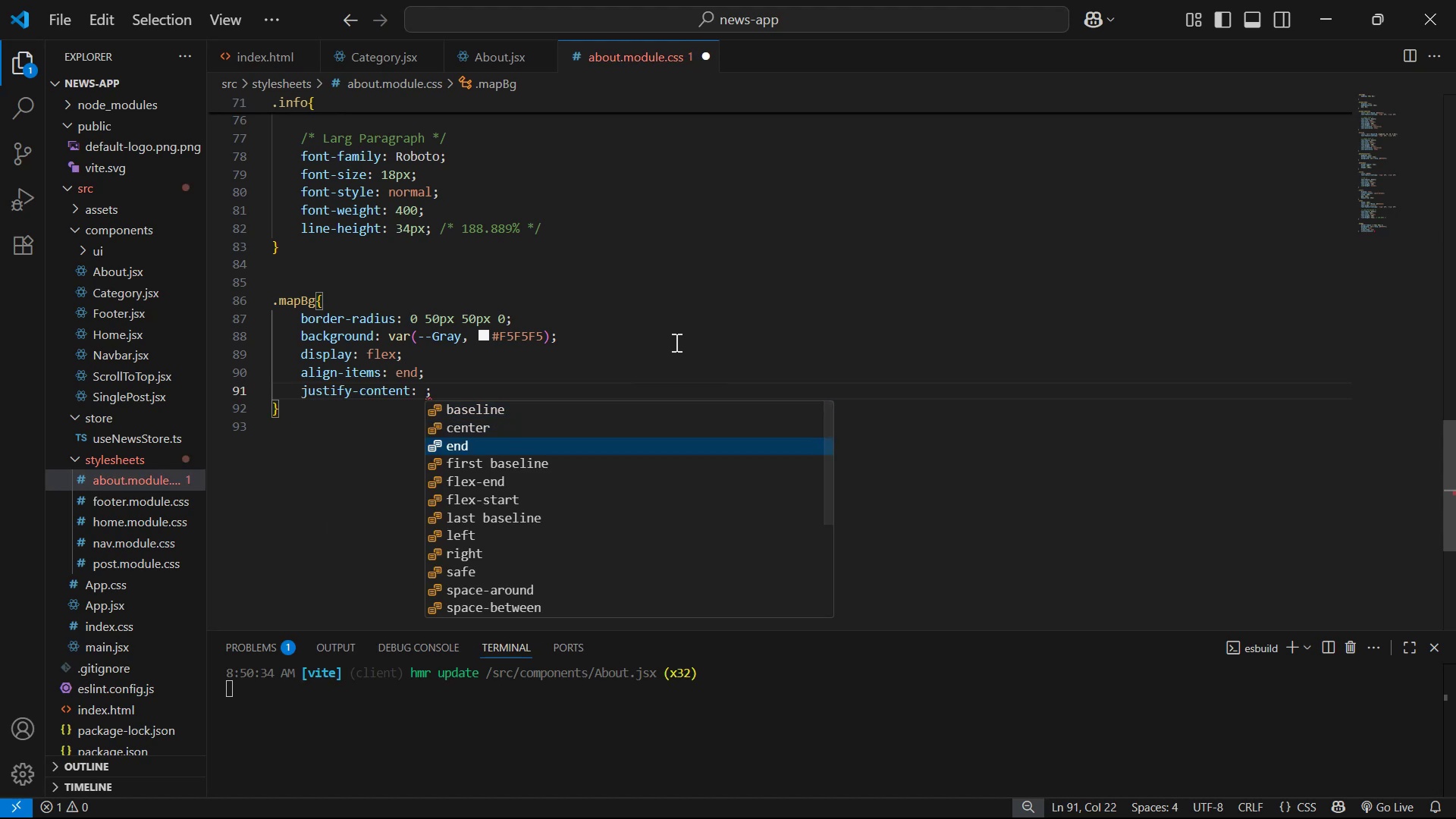 
key(Enter)
 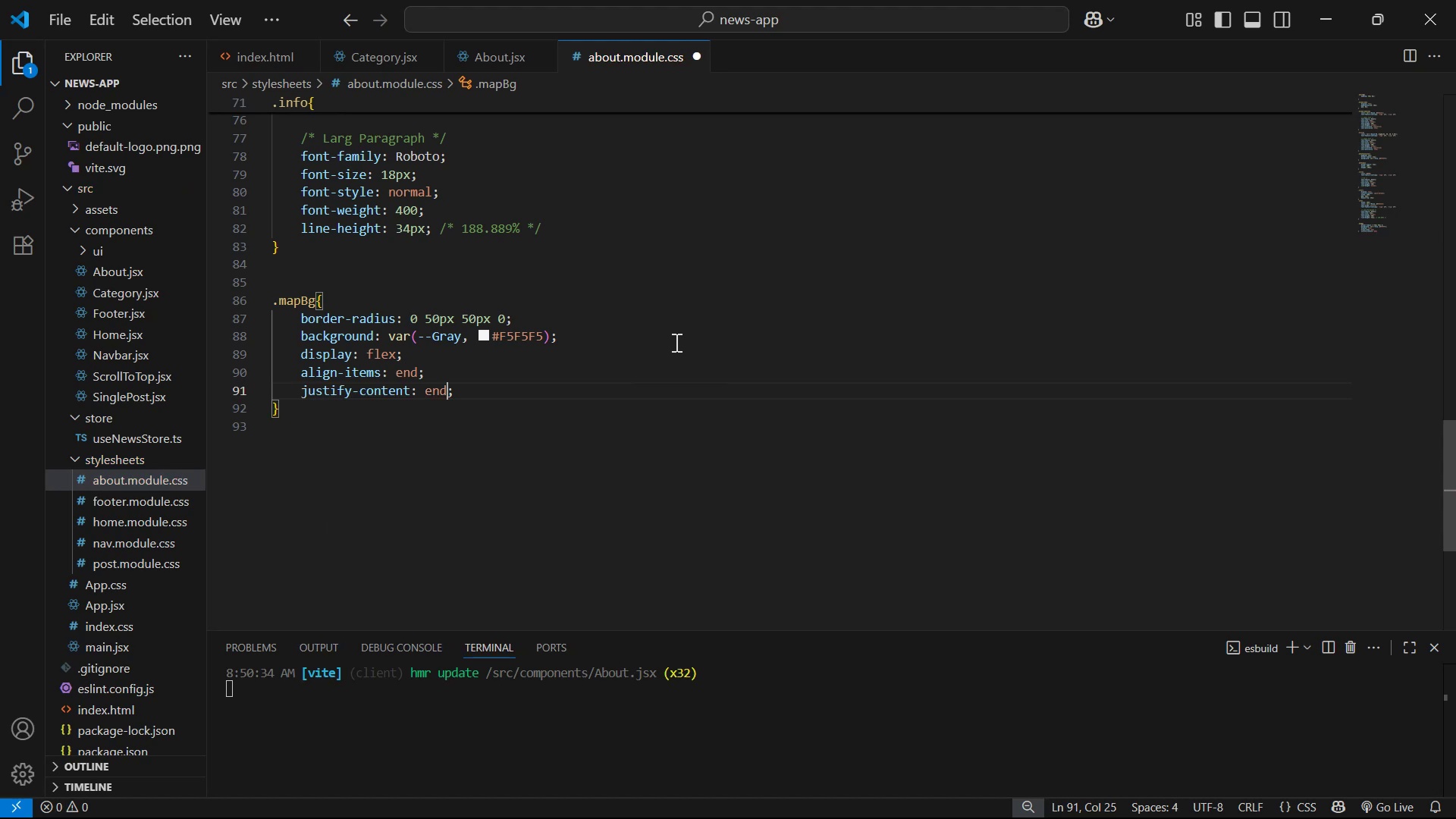 
key(ArrowRight)
 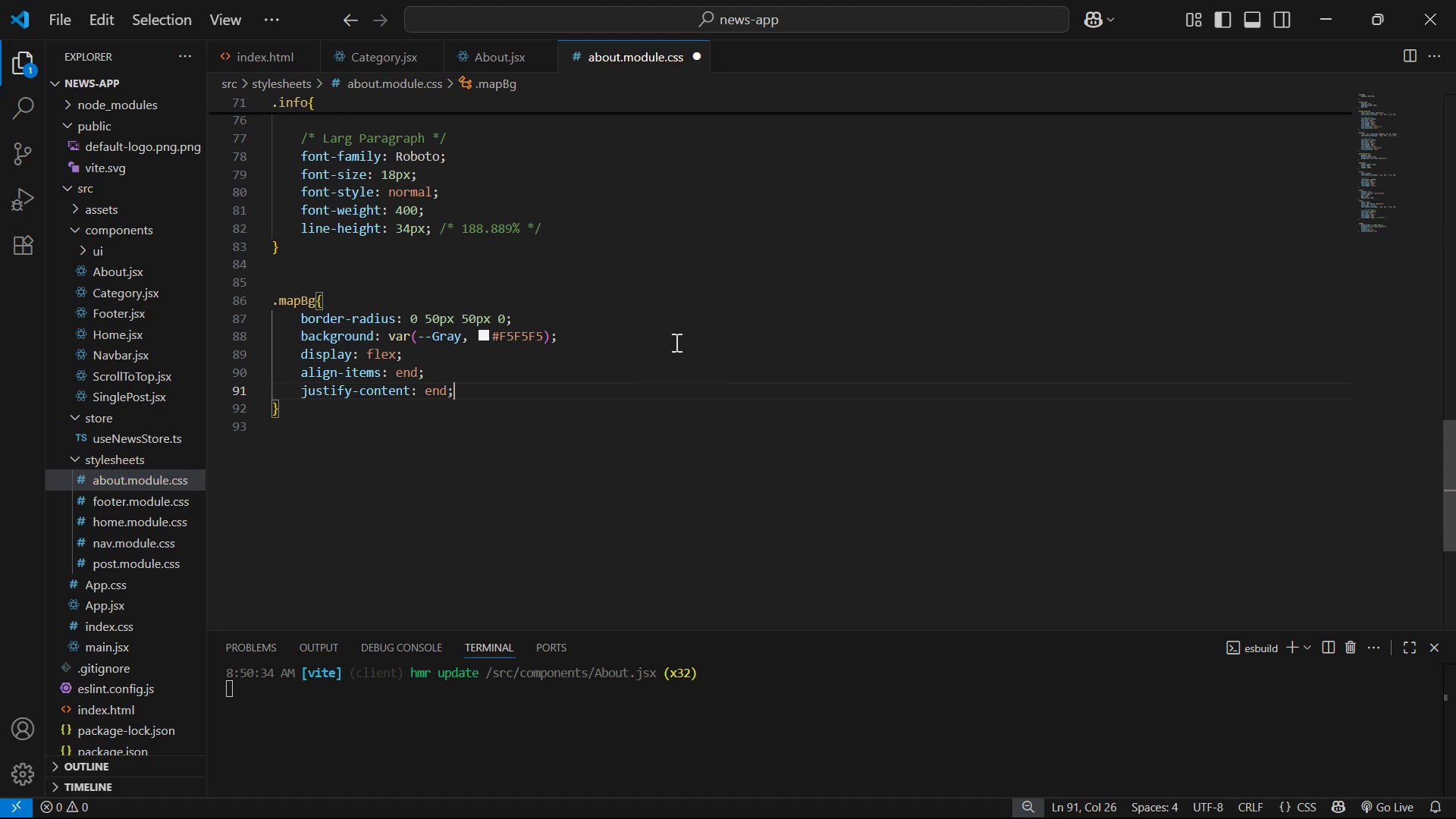 
key(Enter)
 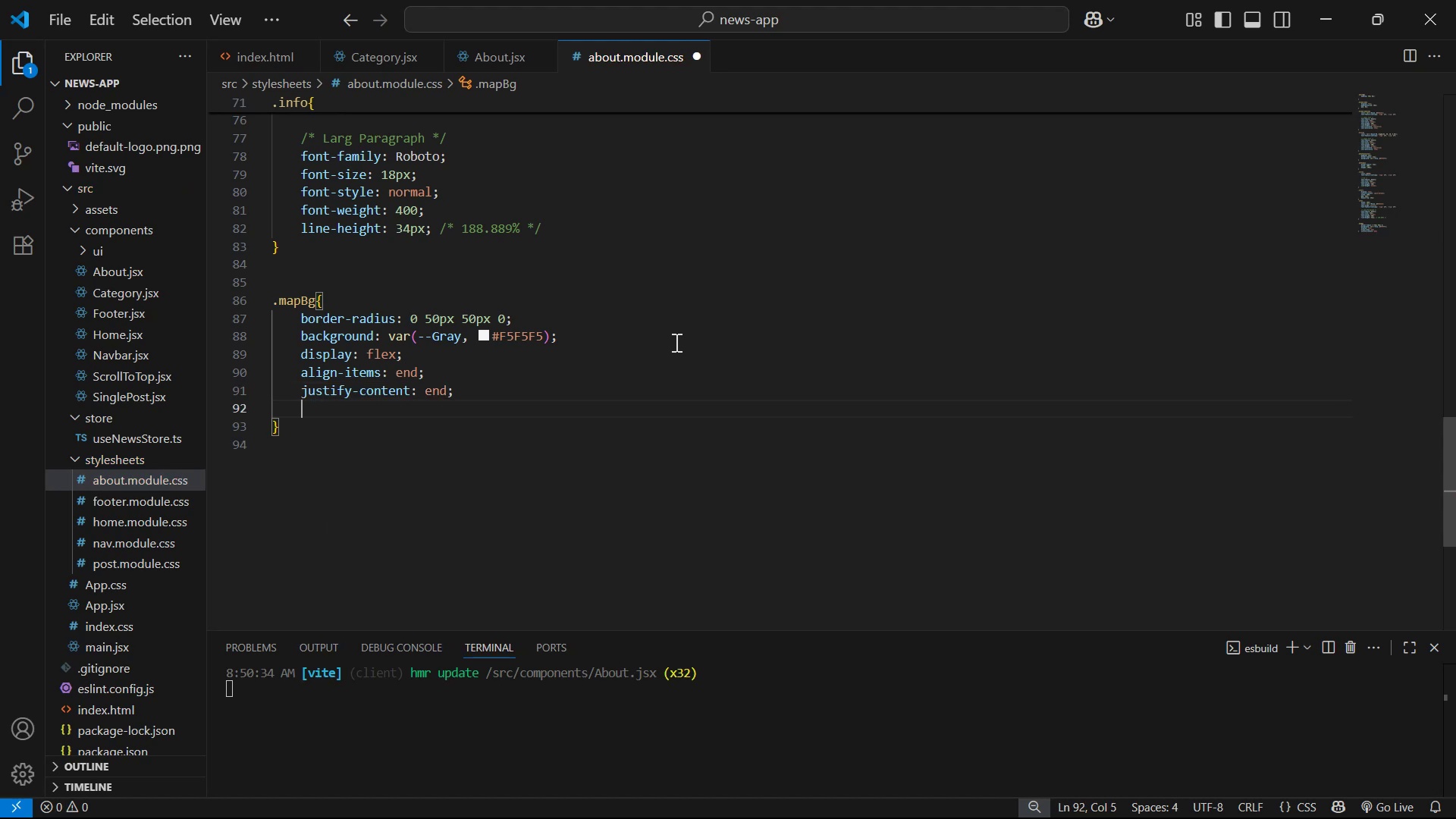 
type(pa)
 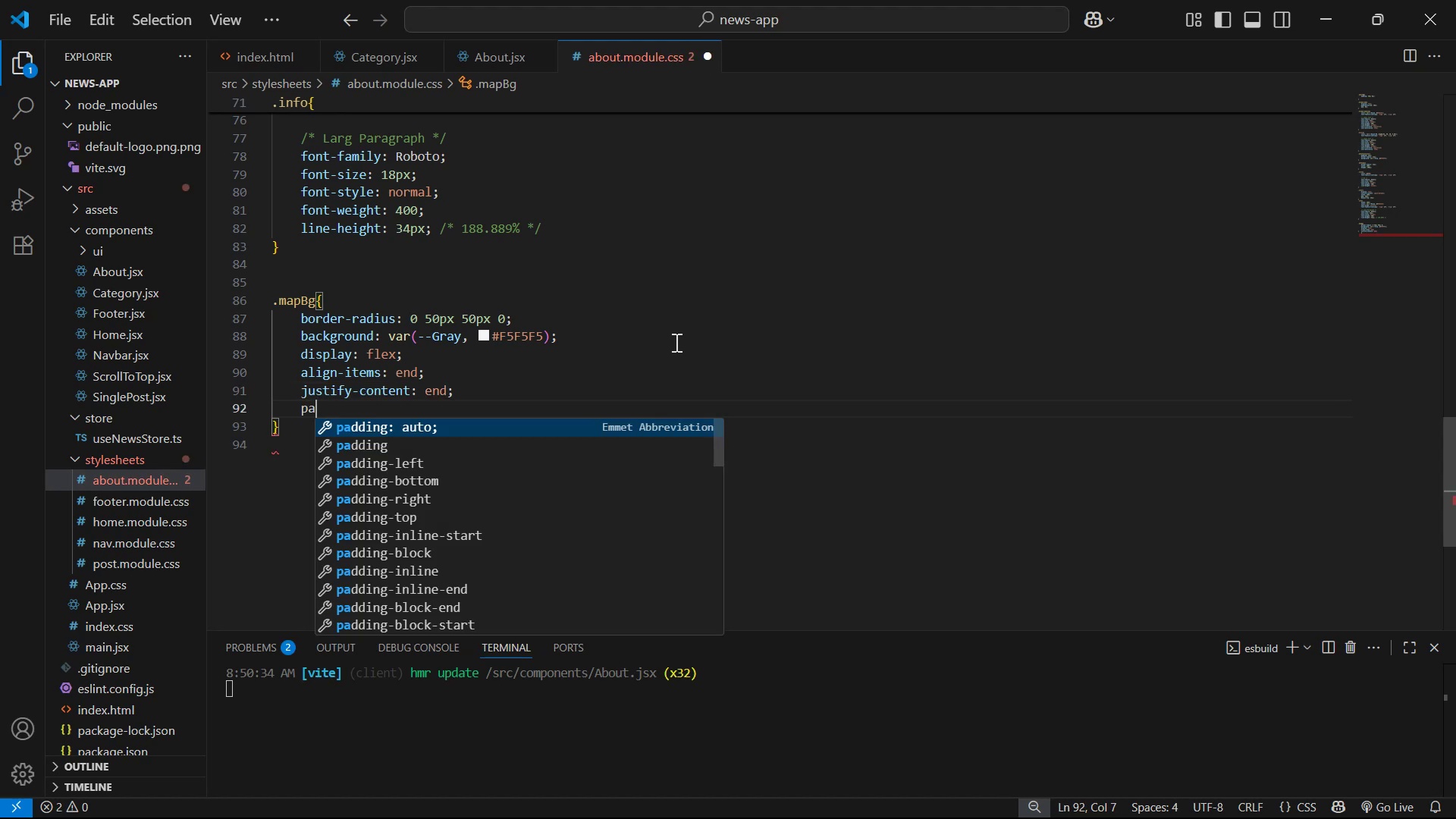 
key(ArrowDown)
 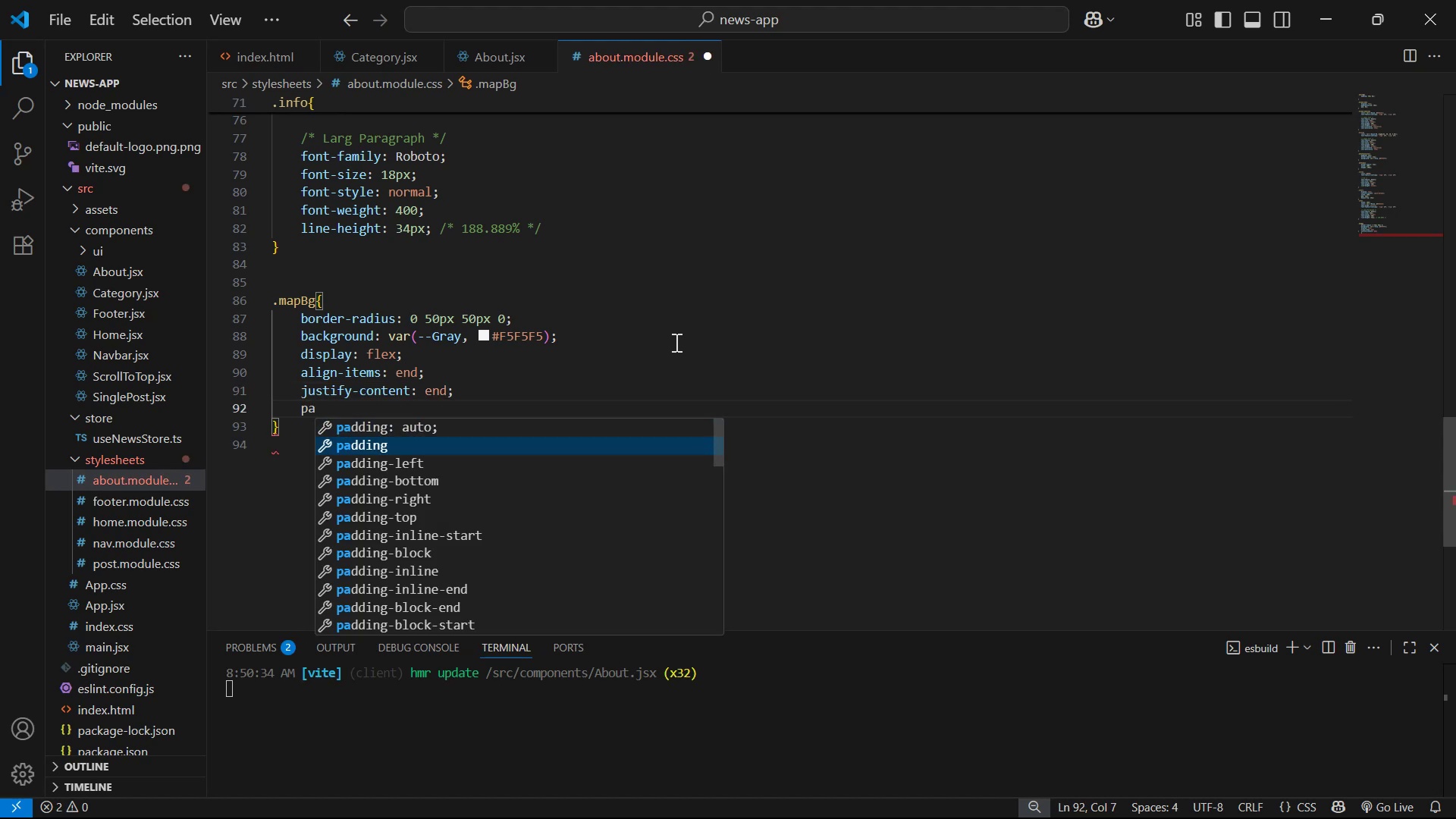 
key(Enter)
 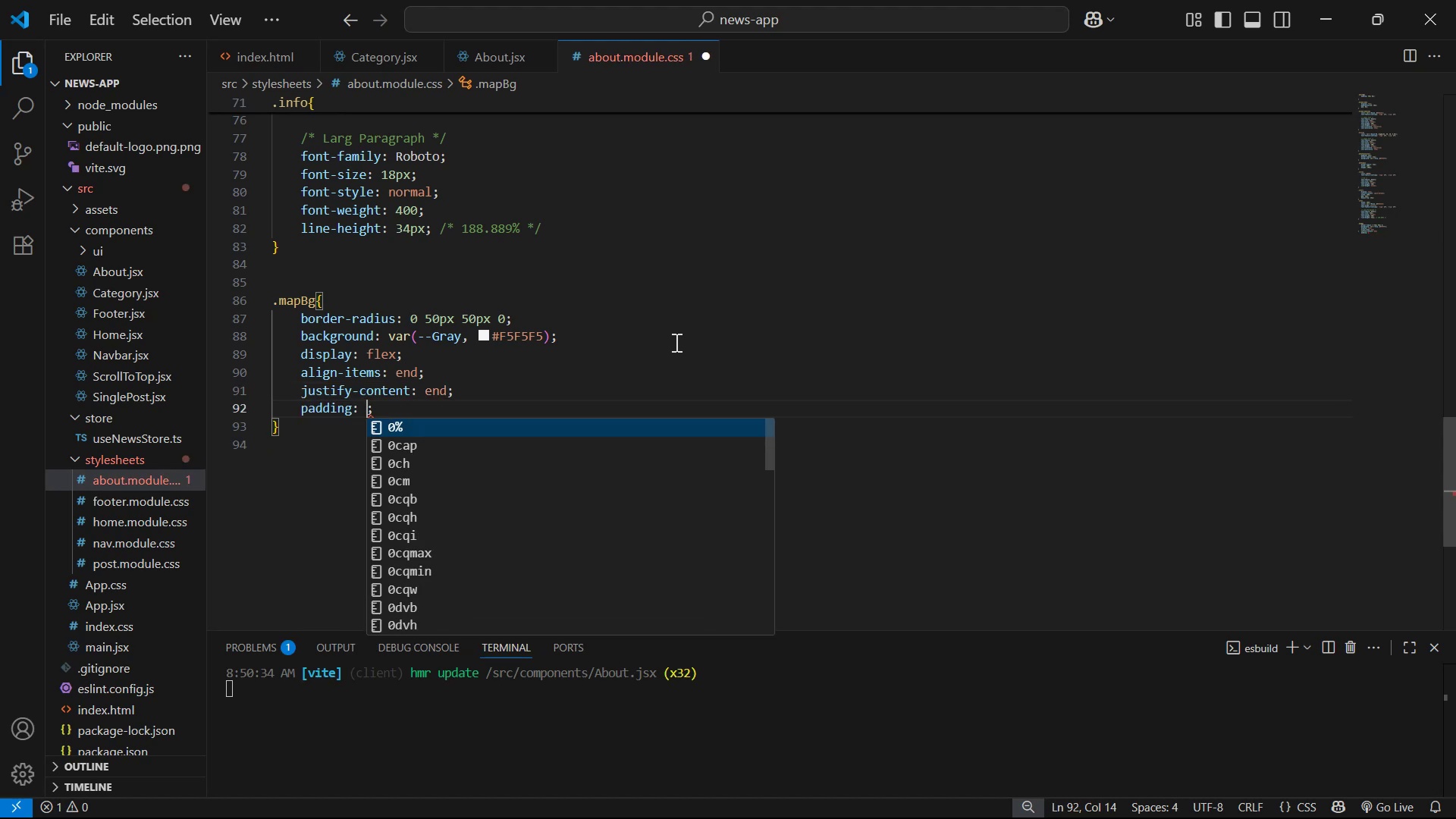 
type(20px)
key(Backspace)
key(Backspace)
key(Backspace)
key(Backspace)
type(30px)
key(Backspace)
key(Backspace)
key(Backspace)
key(Backspace)
type(20px)
 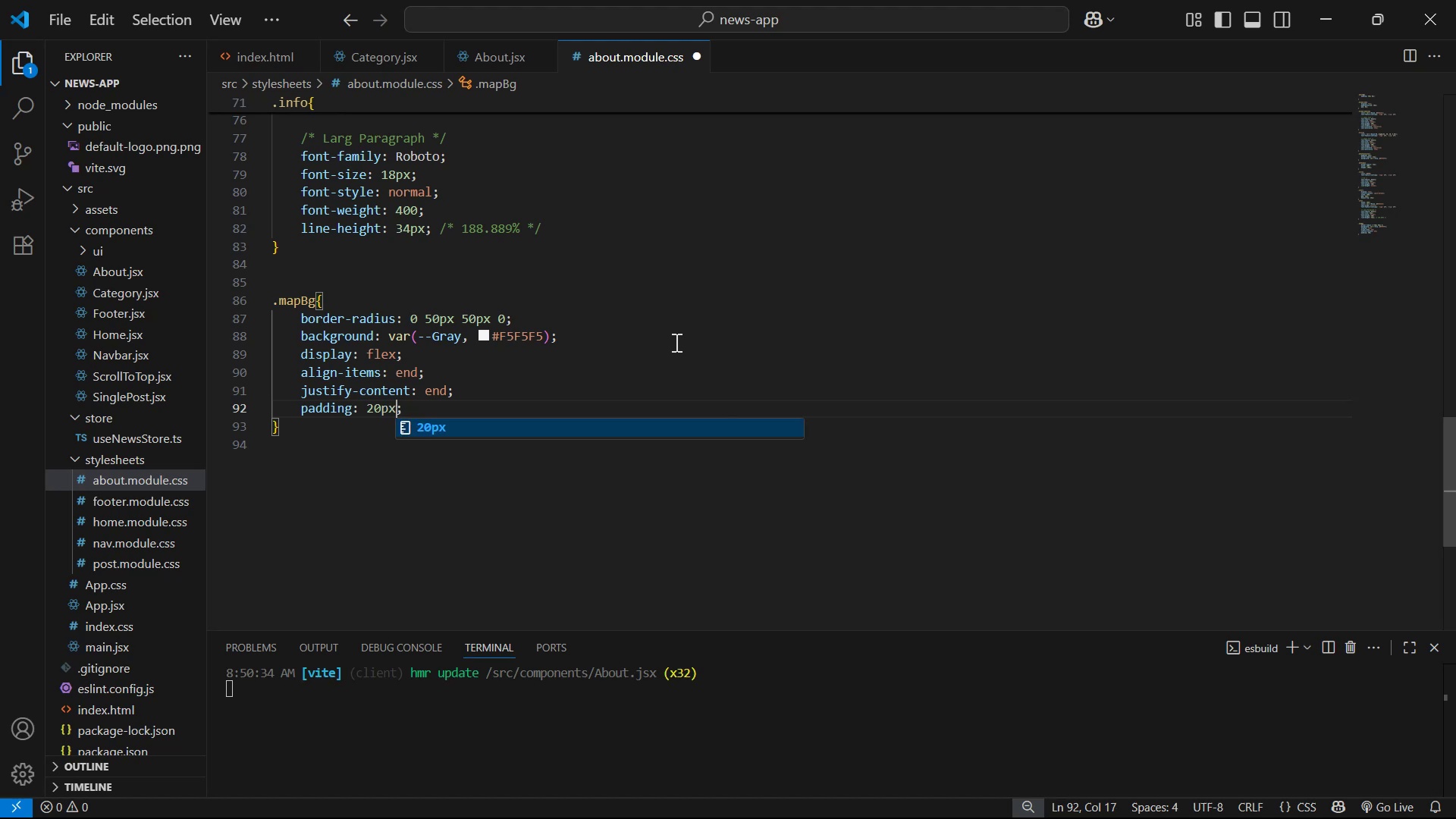 
key(Control+S)
 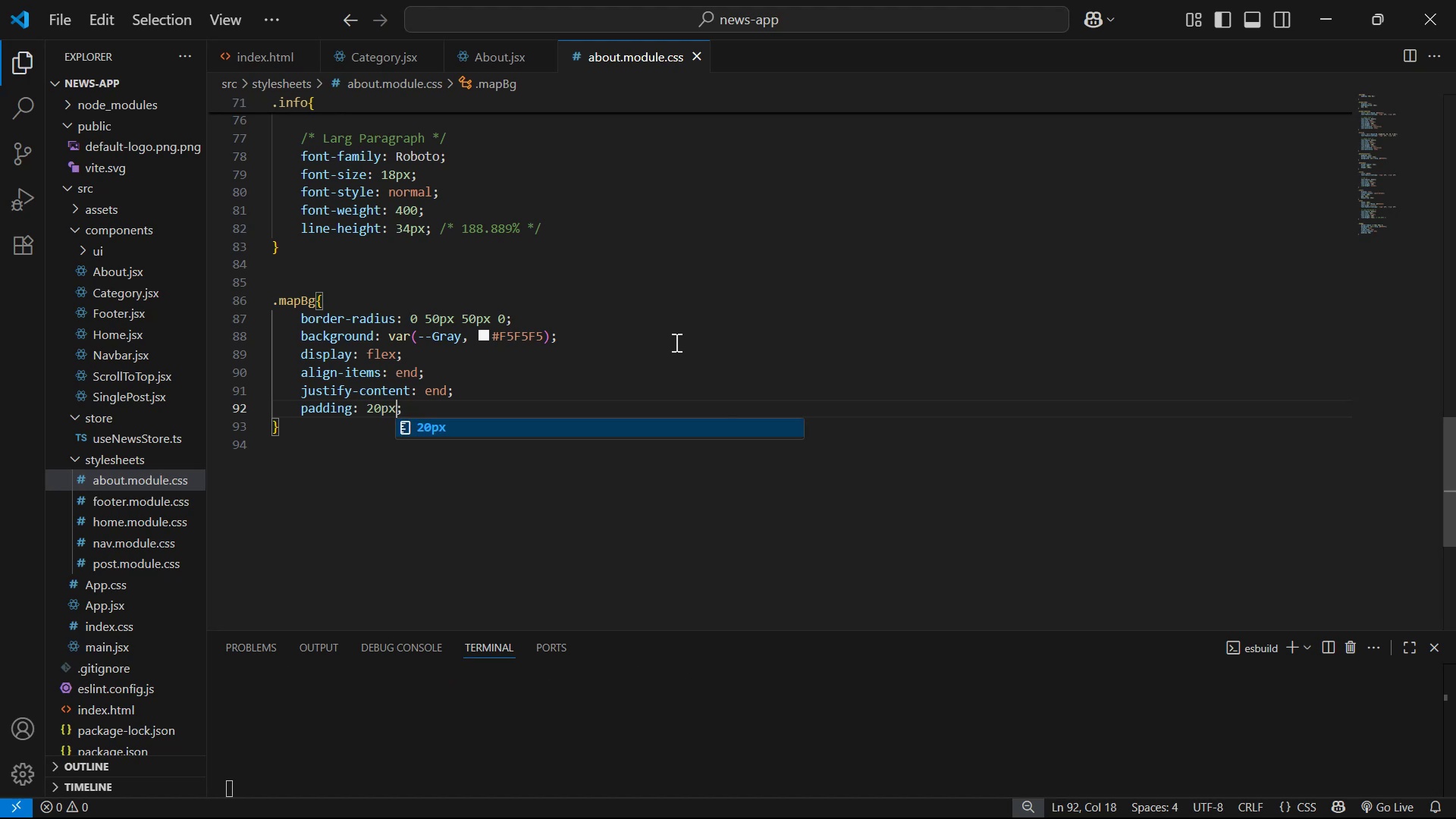 
key(Alt+Tab)
 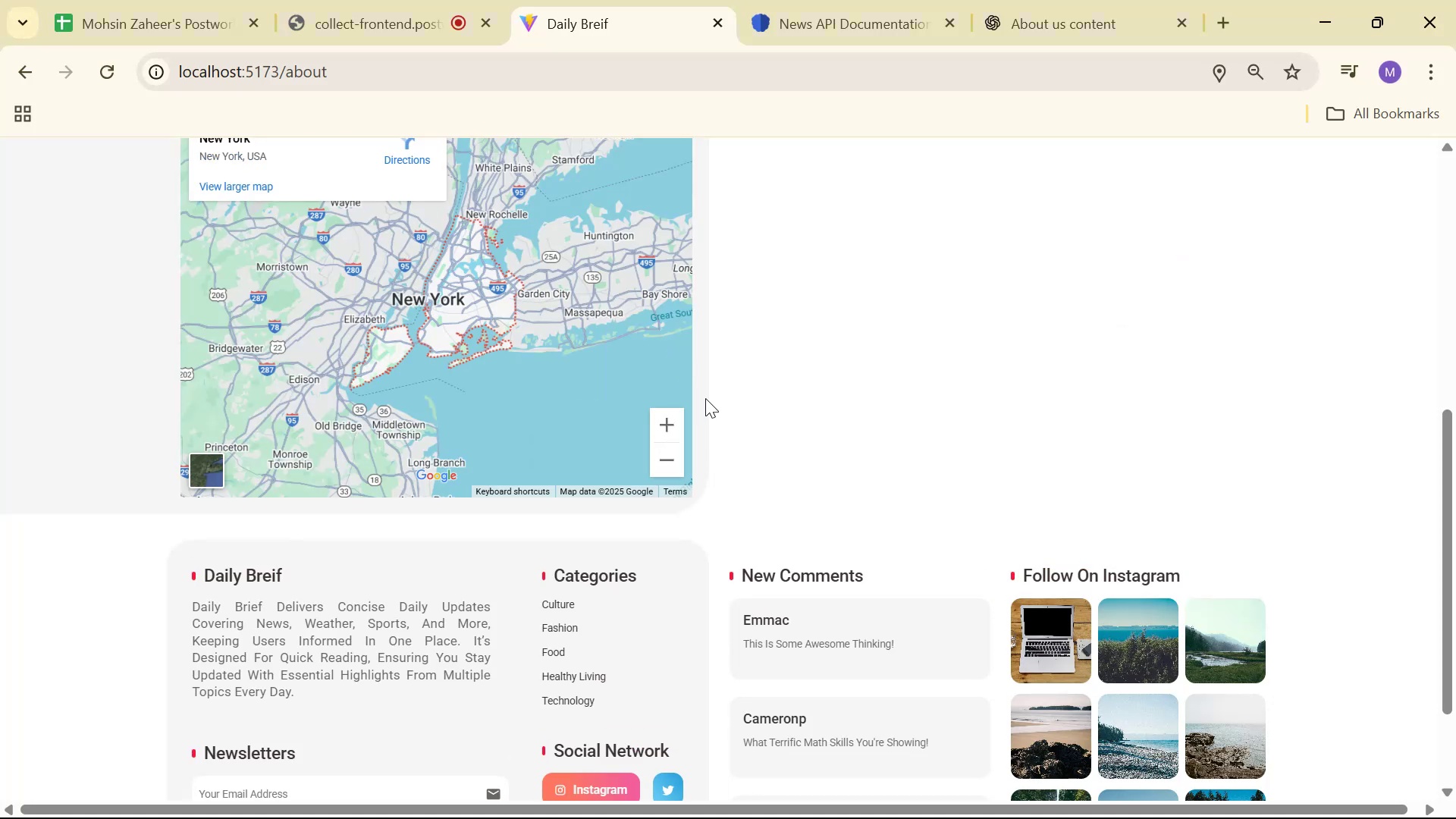 
scroll: coordinate [778, 394], scroll_direction: up, amount: 2.0
 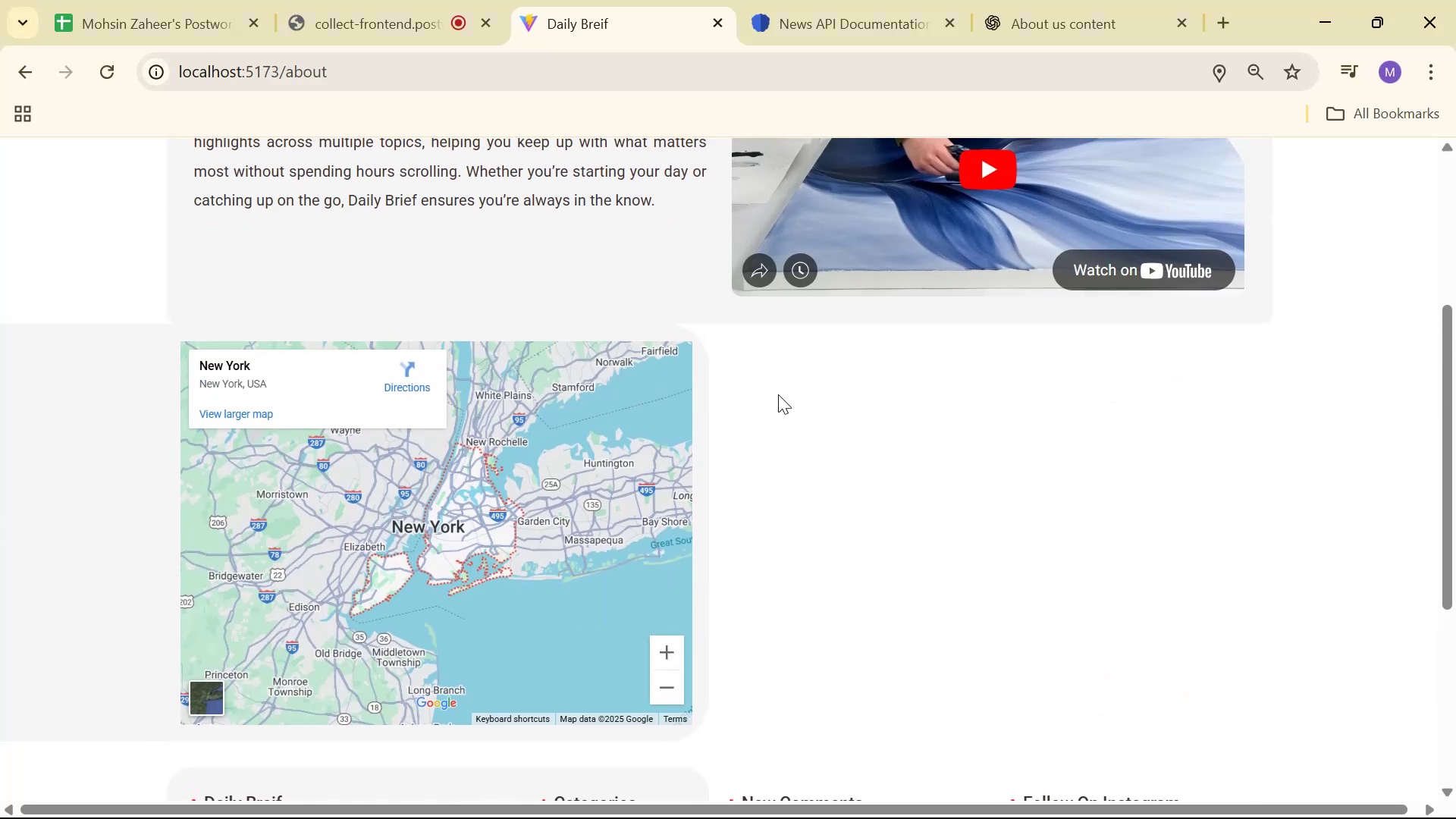 
key(Alt+AltLeft)
 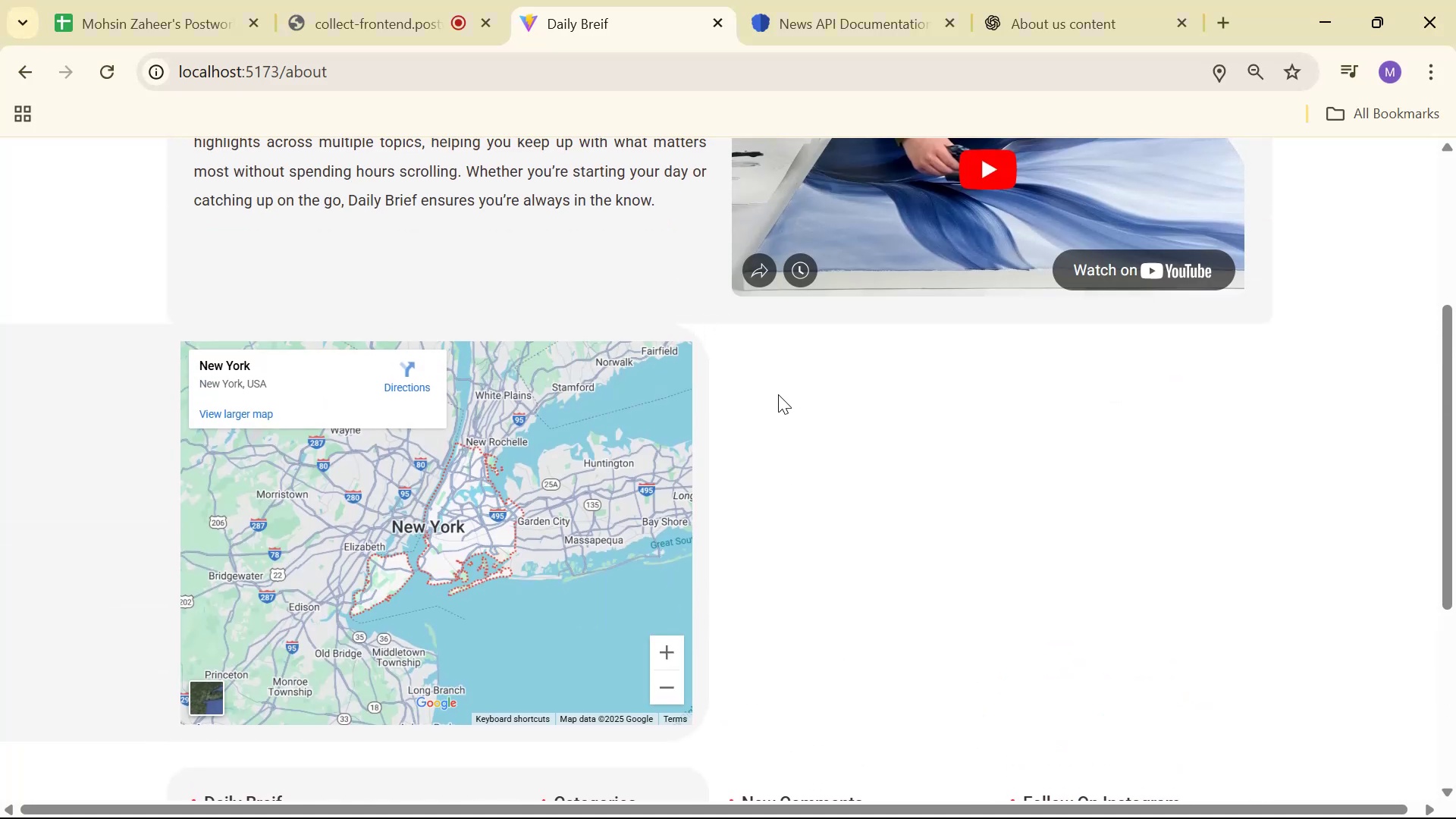 
key(Alt+Tab)
 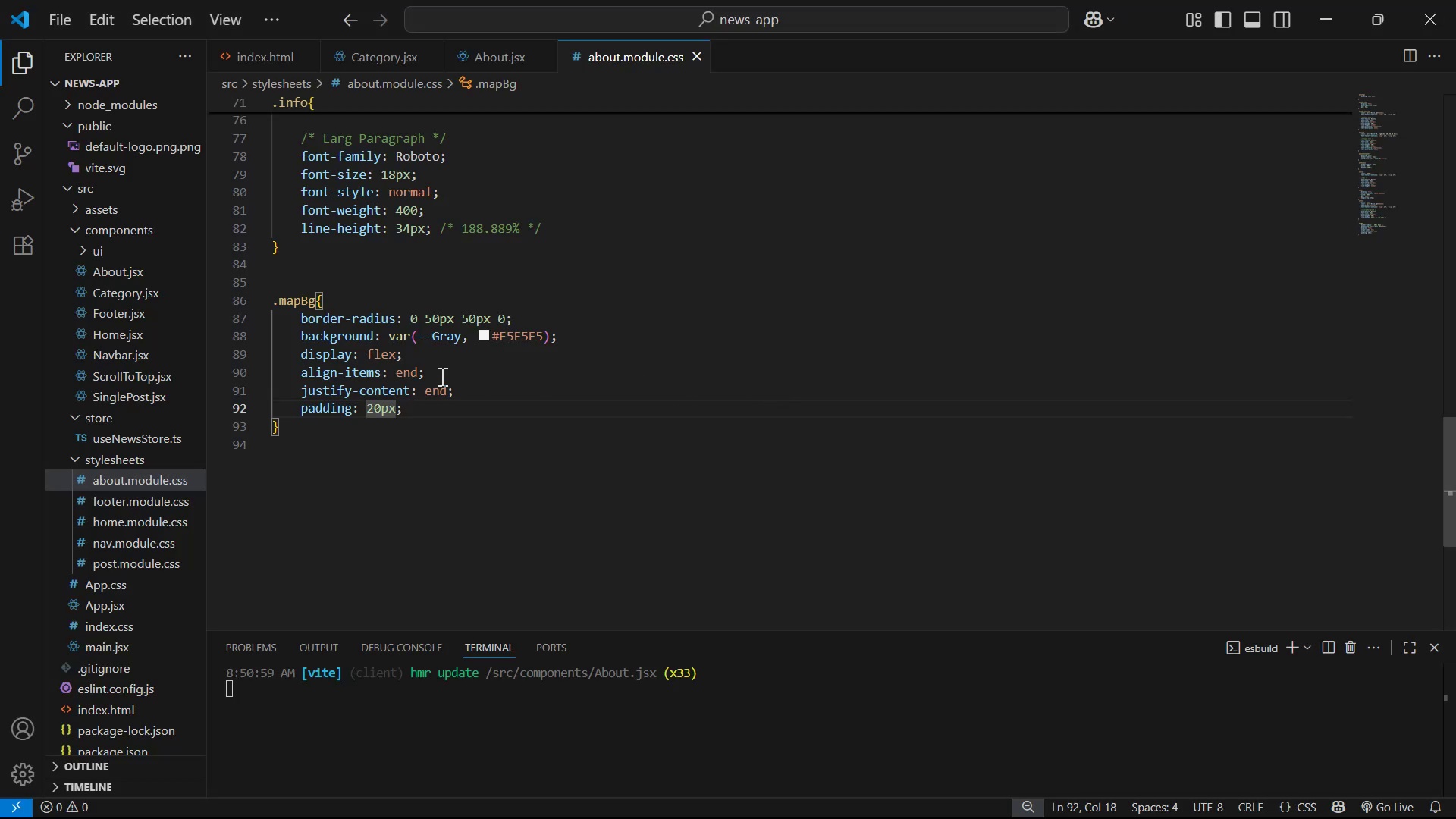 
left_click([450, 403])
 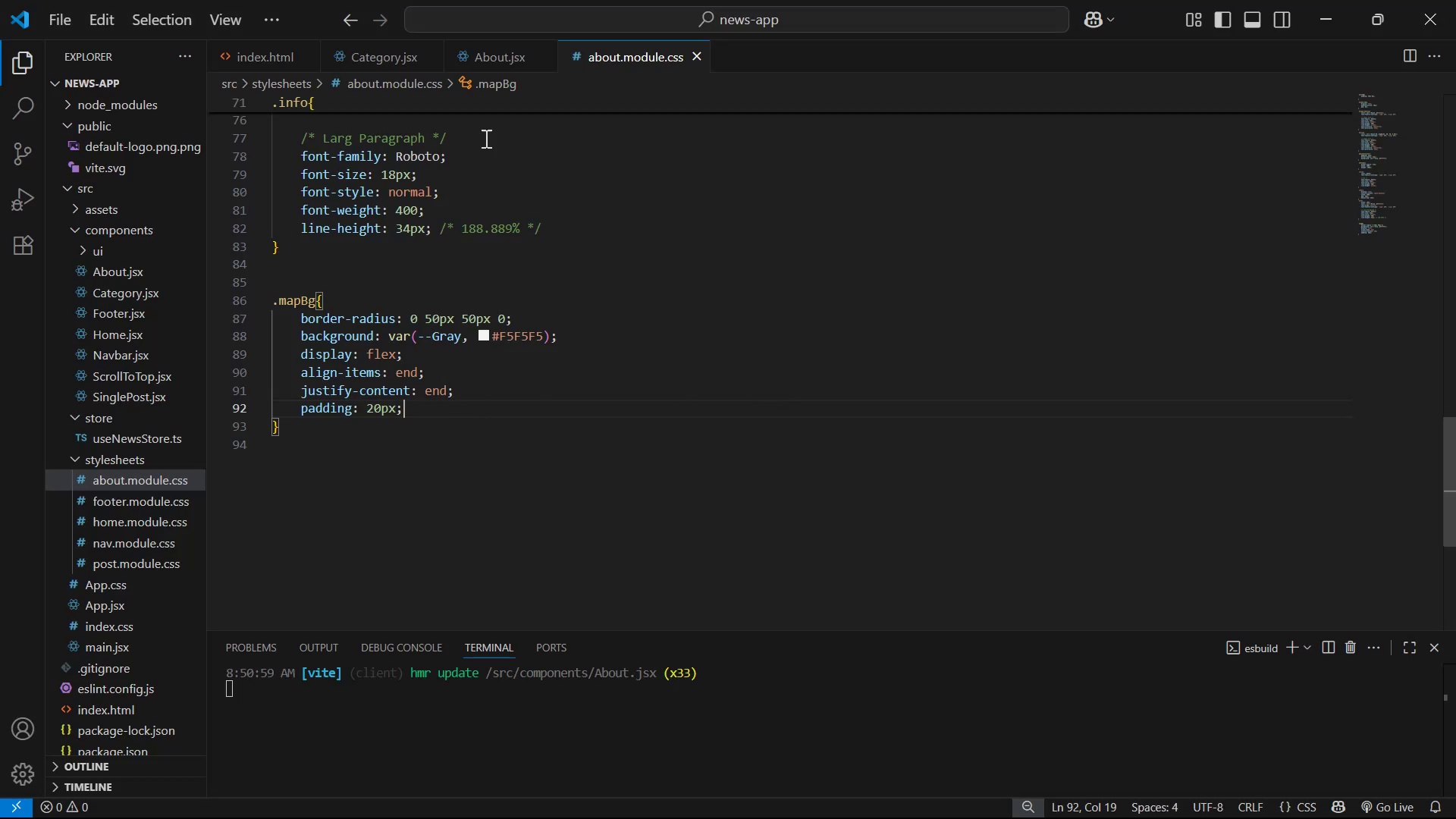 
left_click([503, 59])
 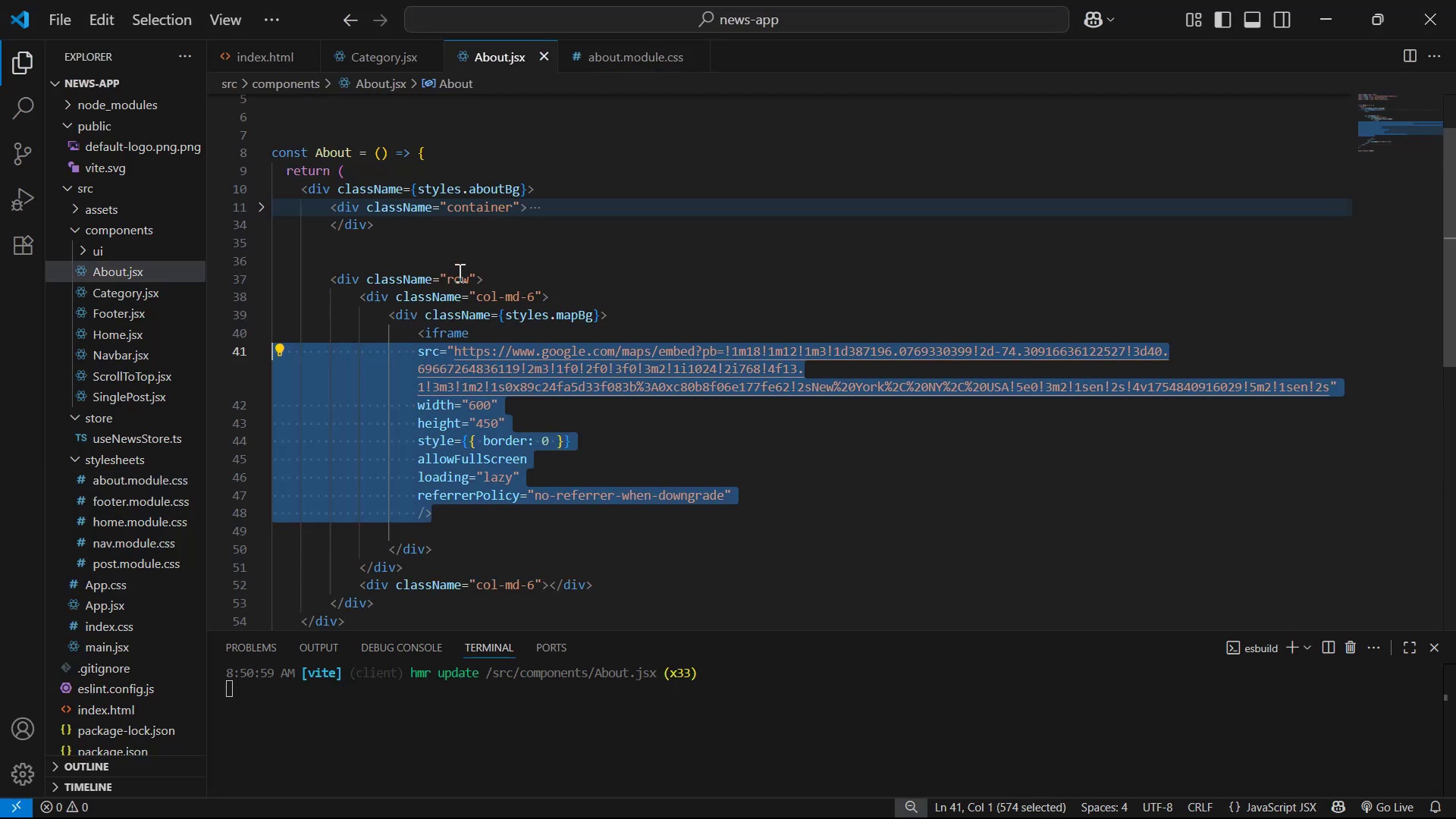 
left_click([473, 271])
 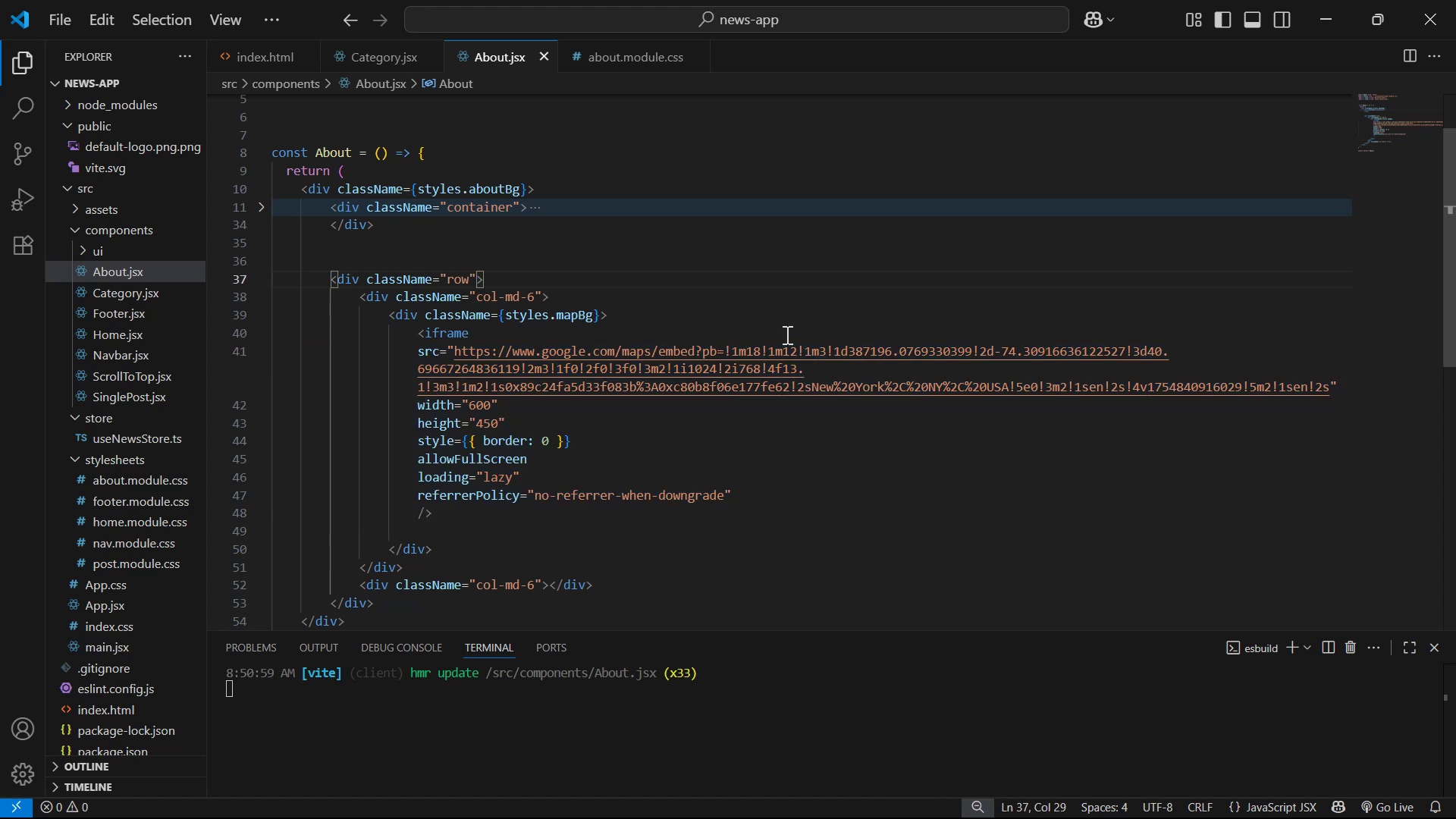 
key(ArrowLeft)
 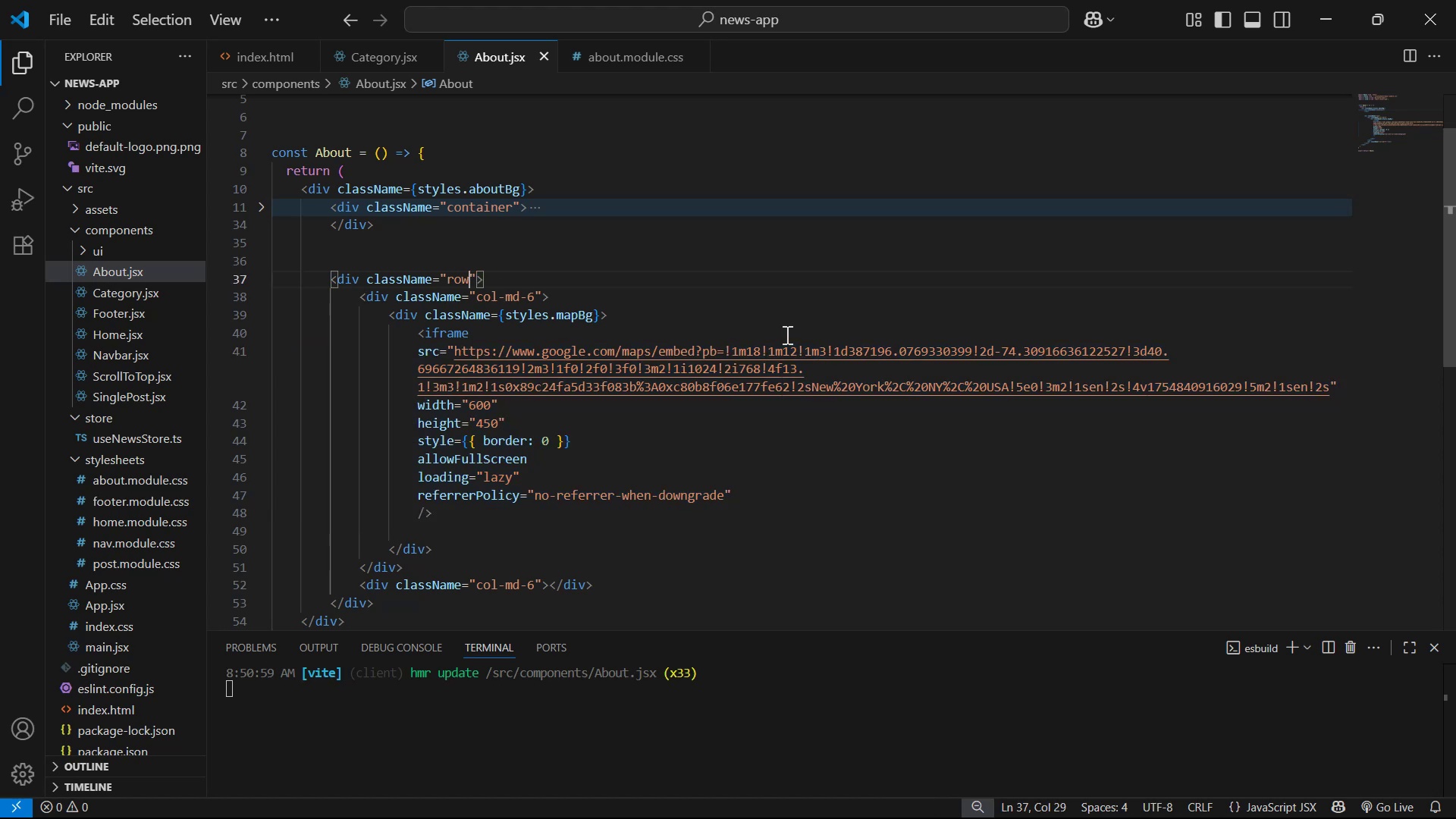 
type( mt-5)
 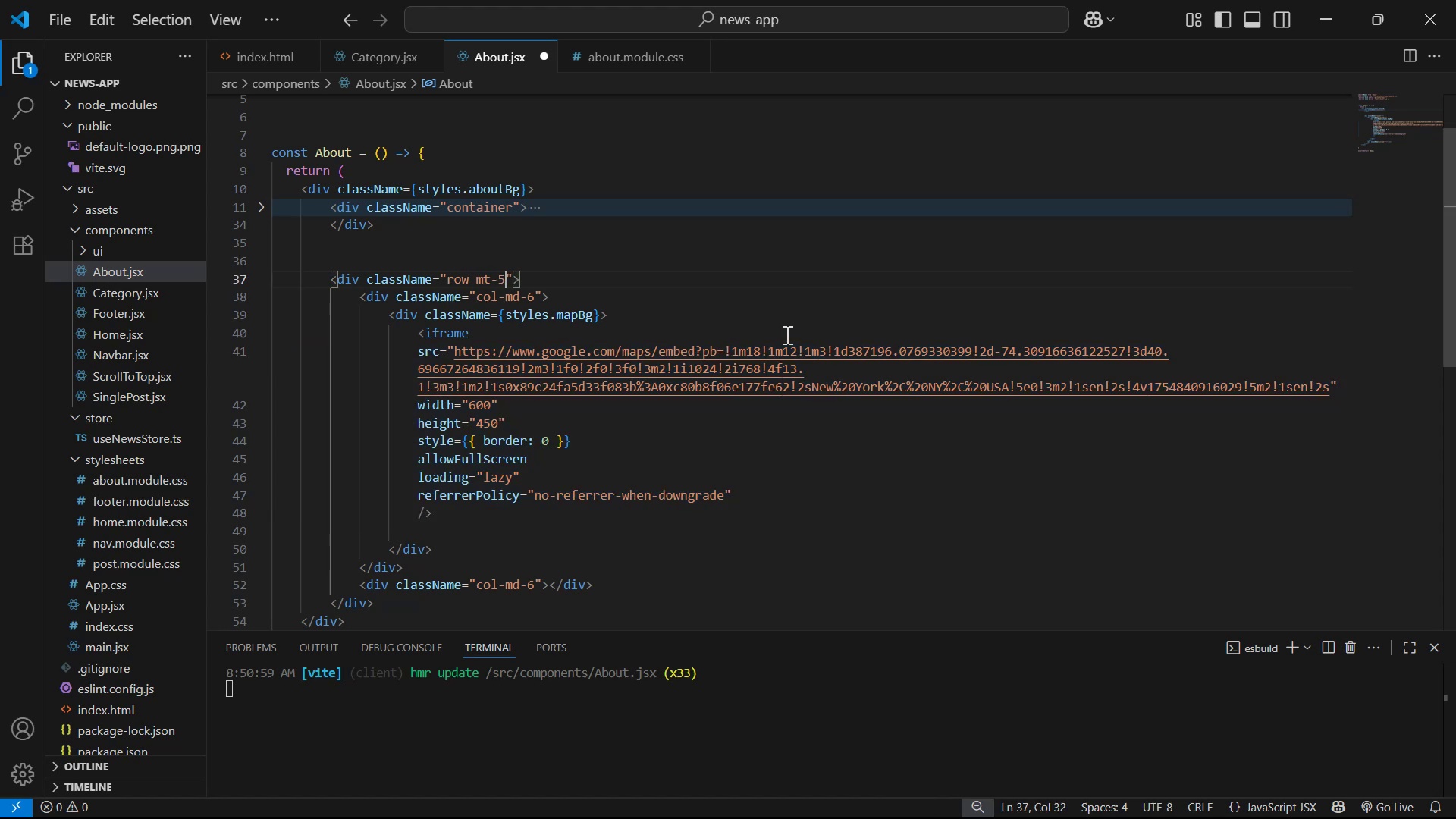 
key(Control+S)
 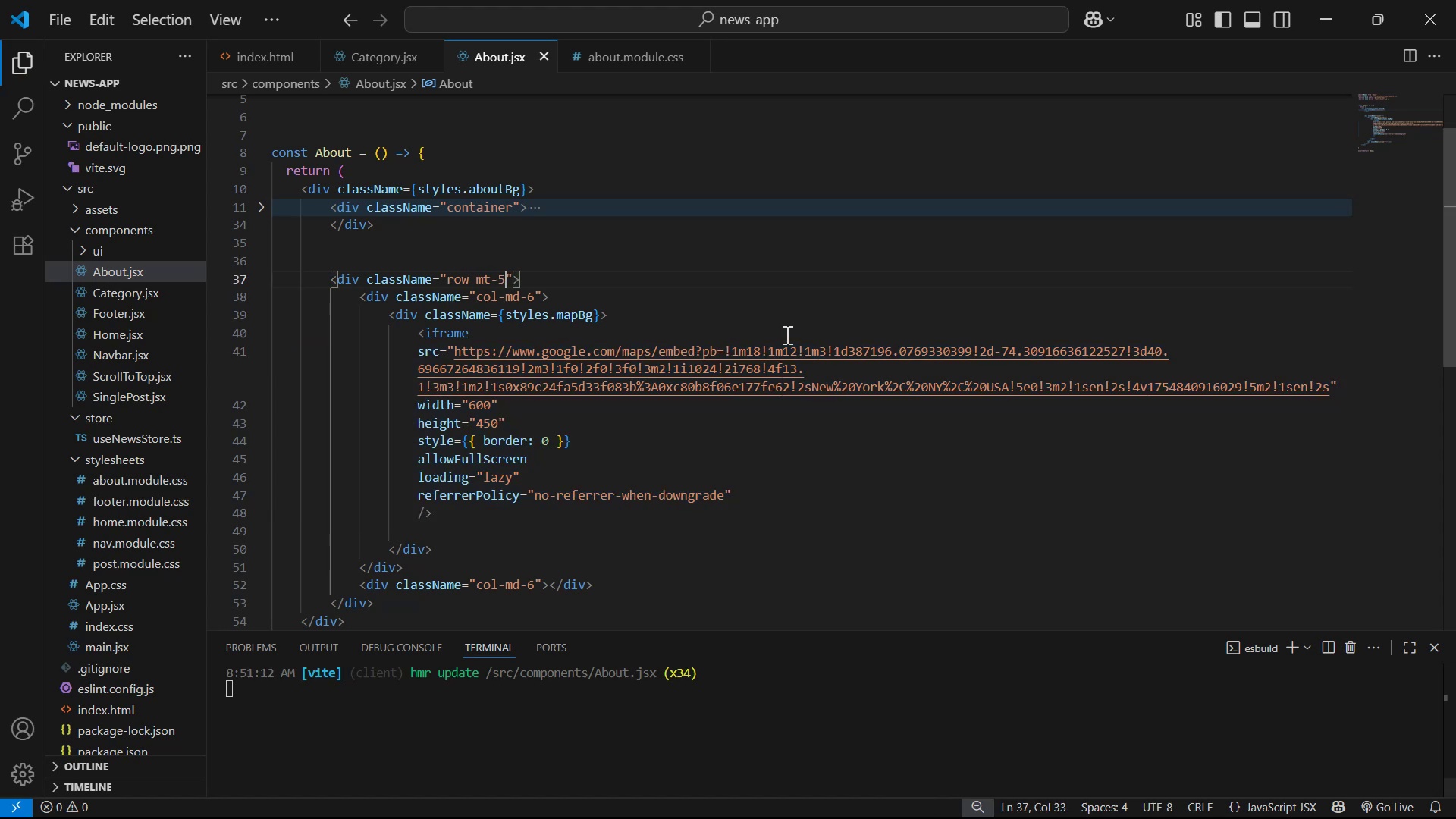 
key(Alt+AltLeft)
 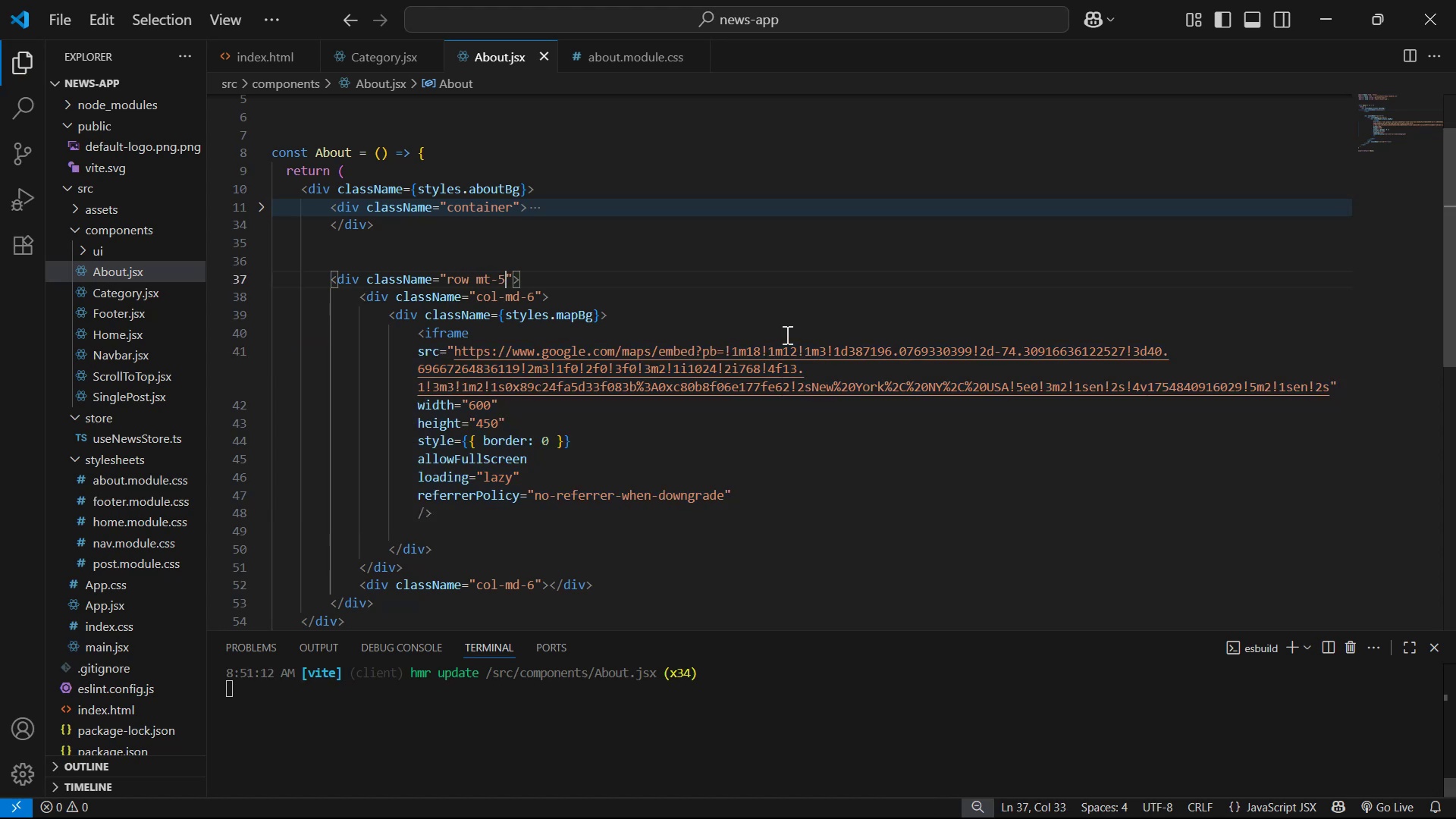 
key(Alt+Tab)
 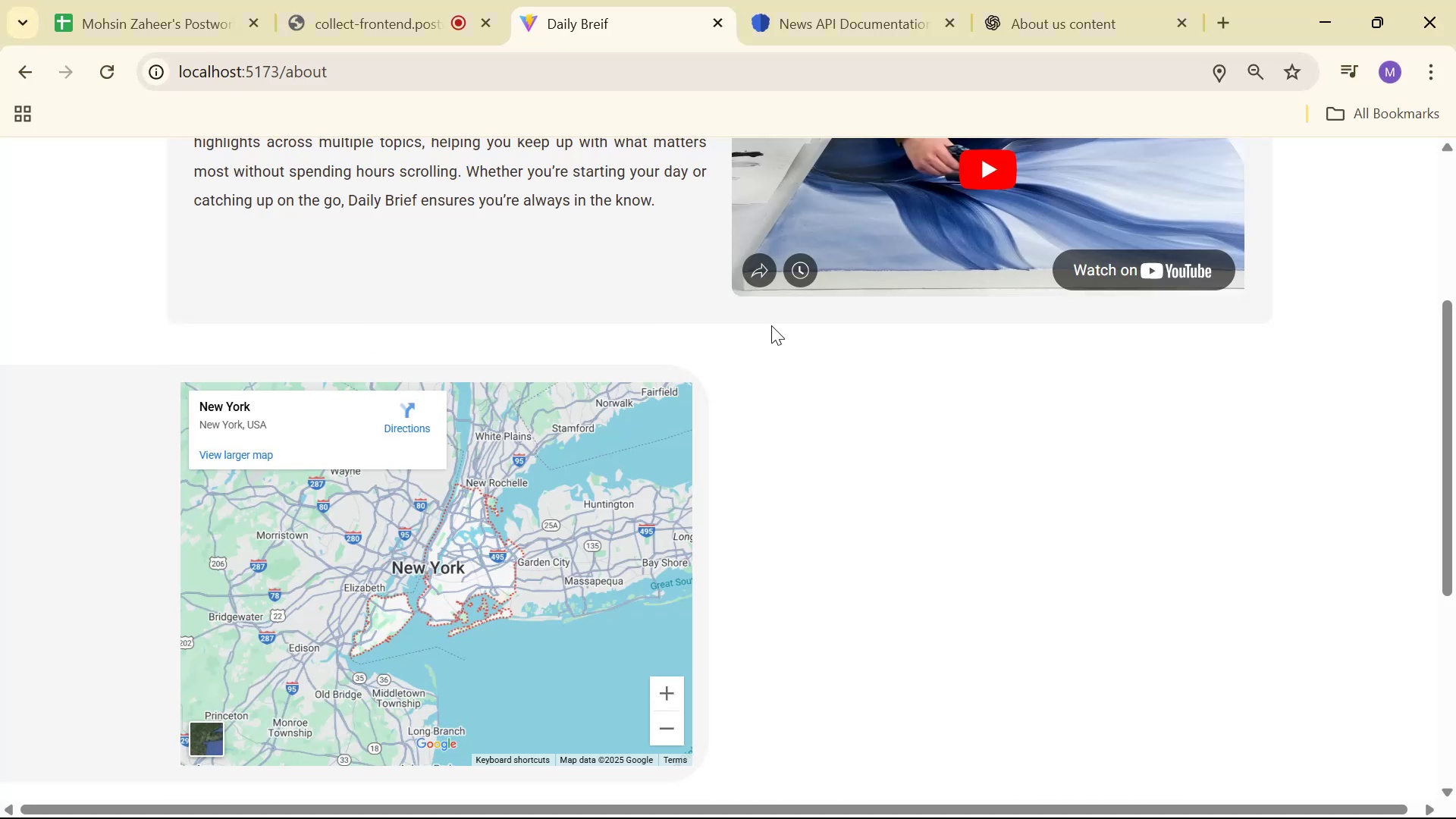 
scroll: coordinate [749, 265], scroll_direction: down, amount: 5.0
 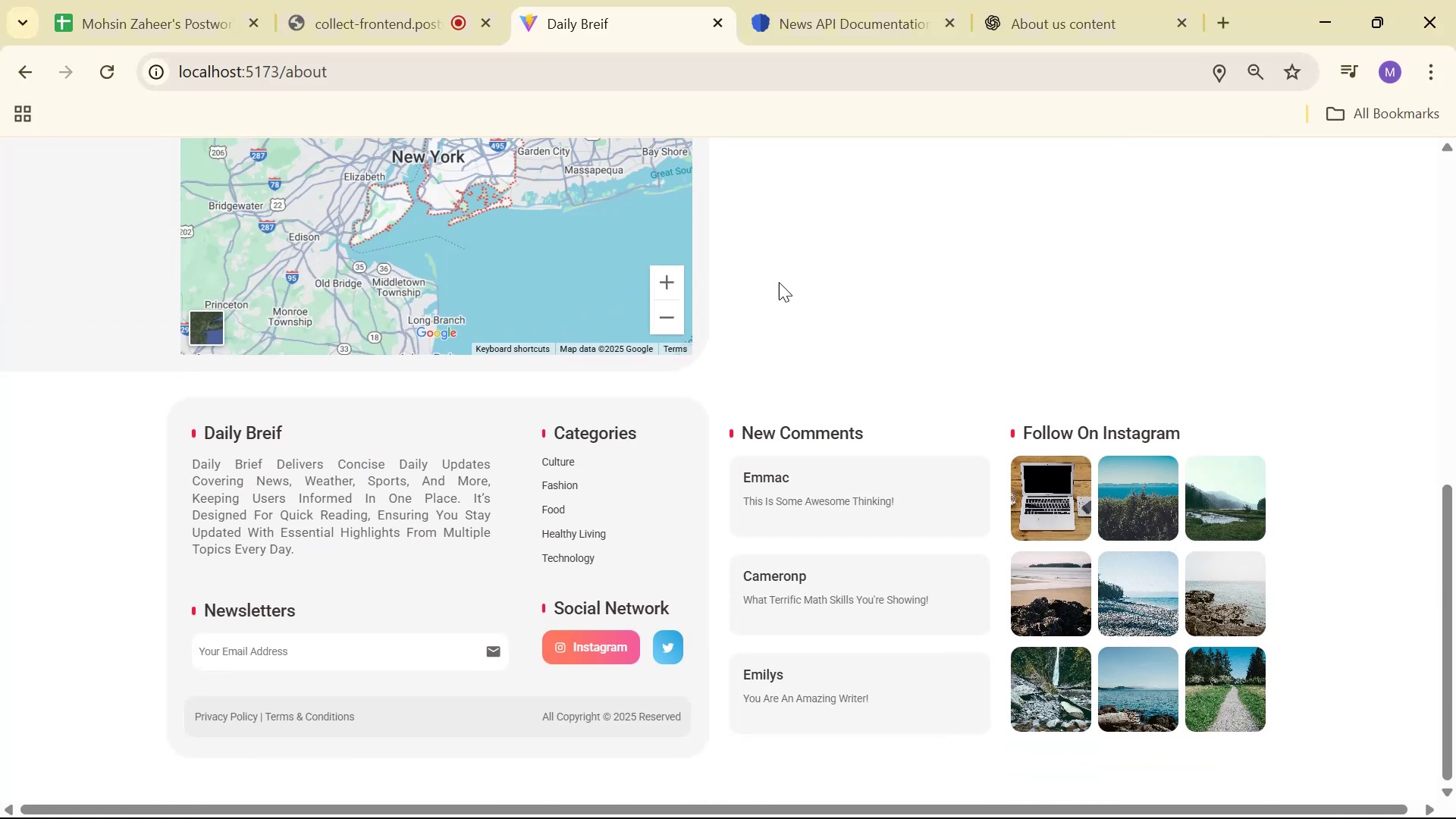 
scroll: coordinate [915, 290], scroll_direction: up, amount: 2.0
 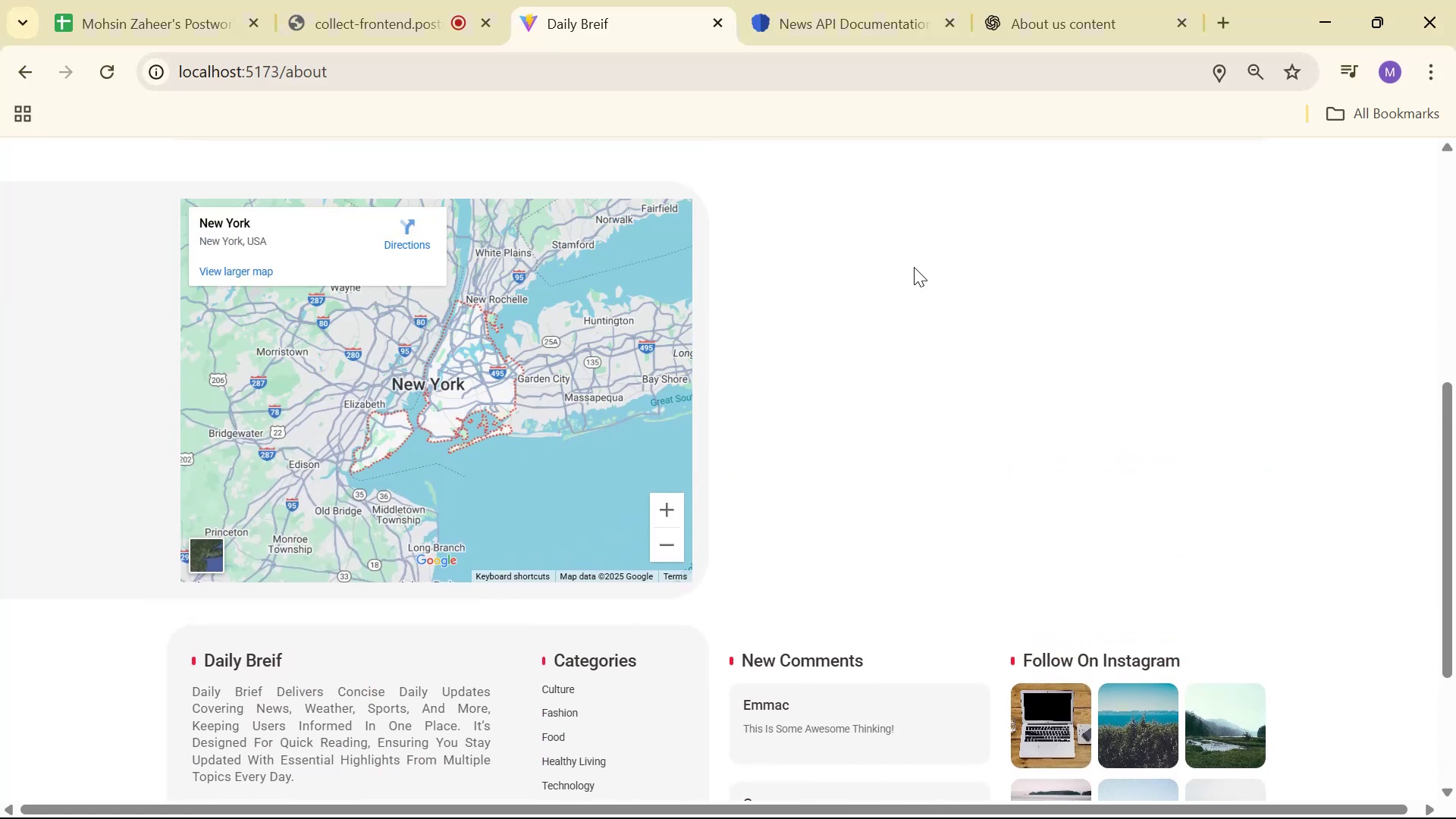 
key(Alt+AltLeft)
 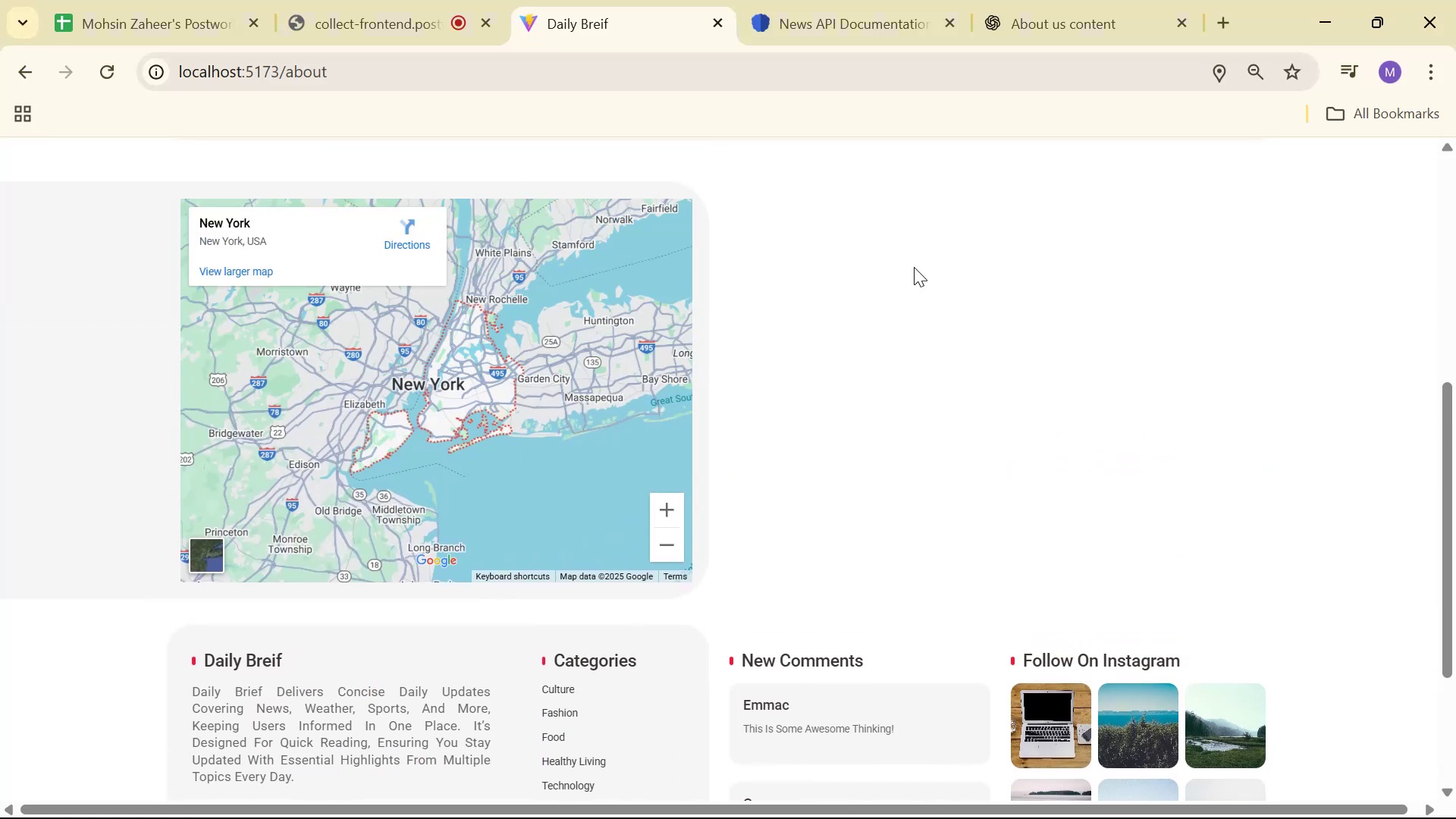 
key(Alt+Tab)
 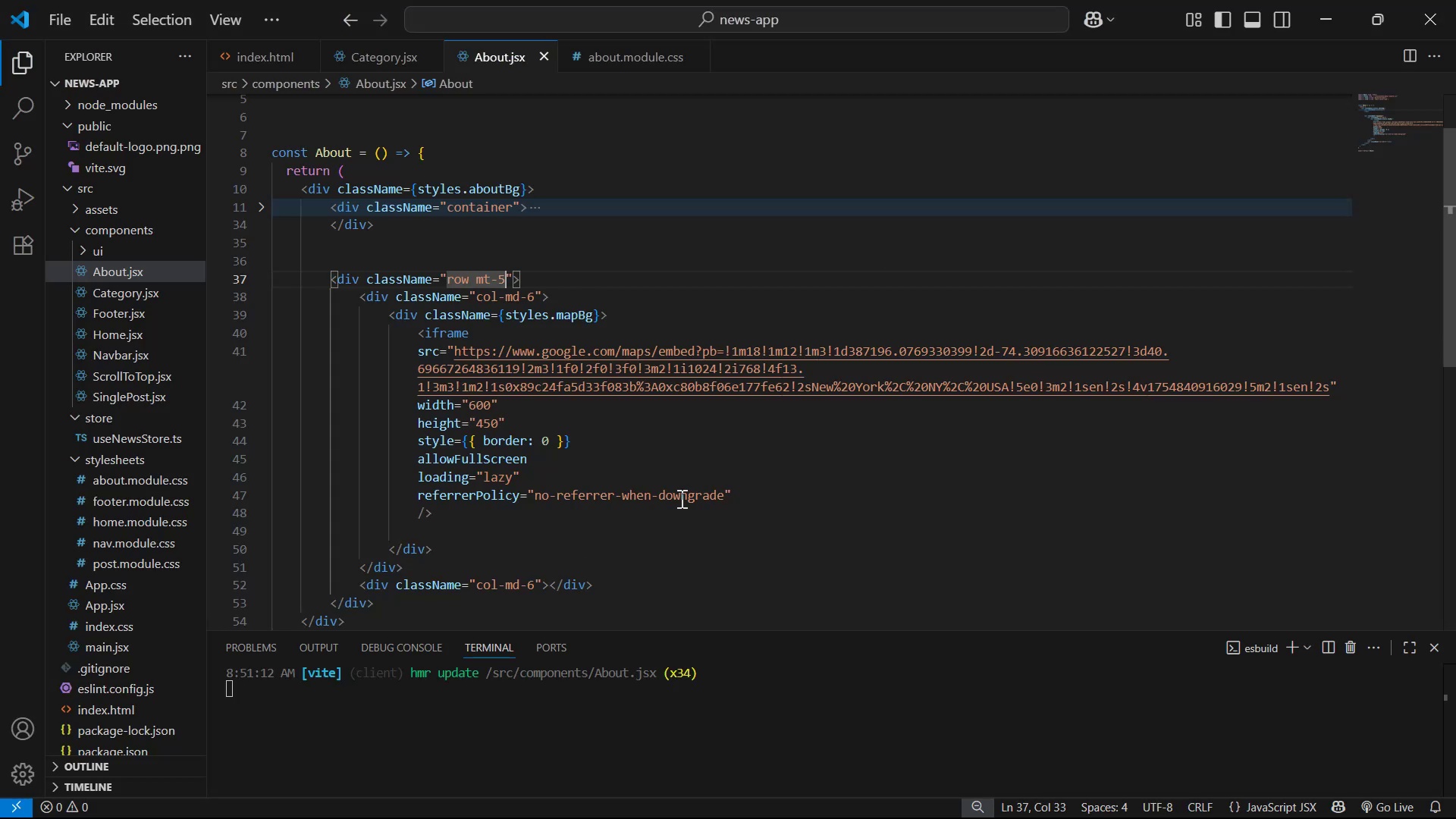 
left_click([740, 496])
 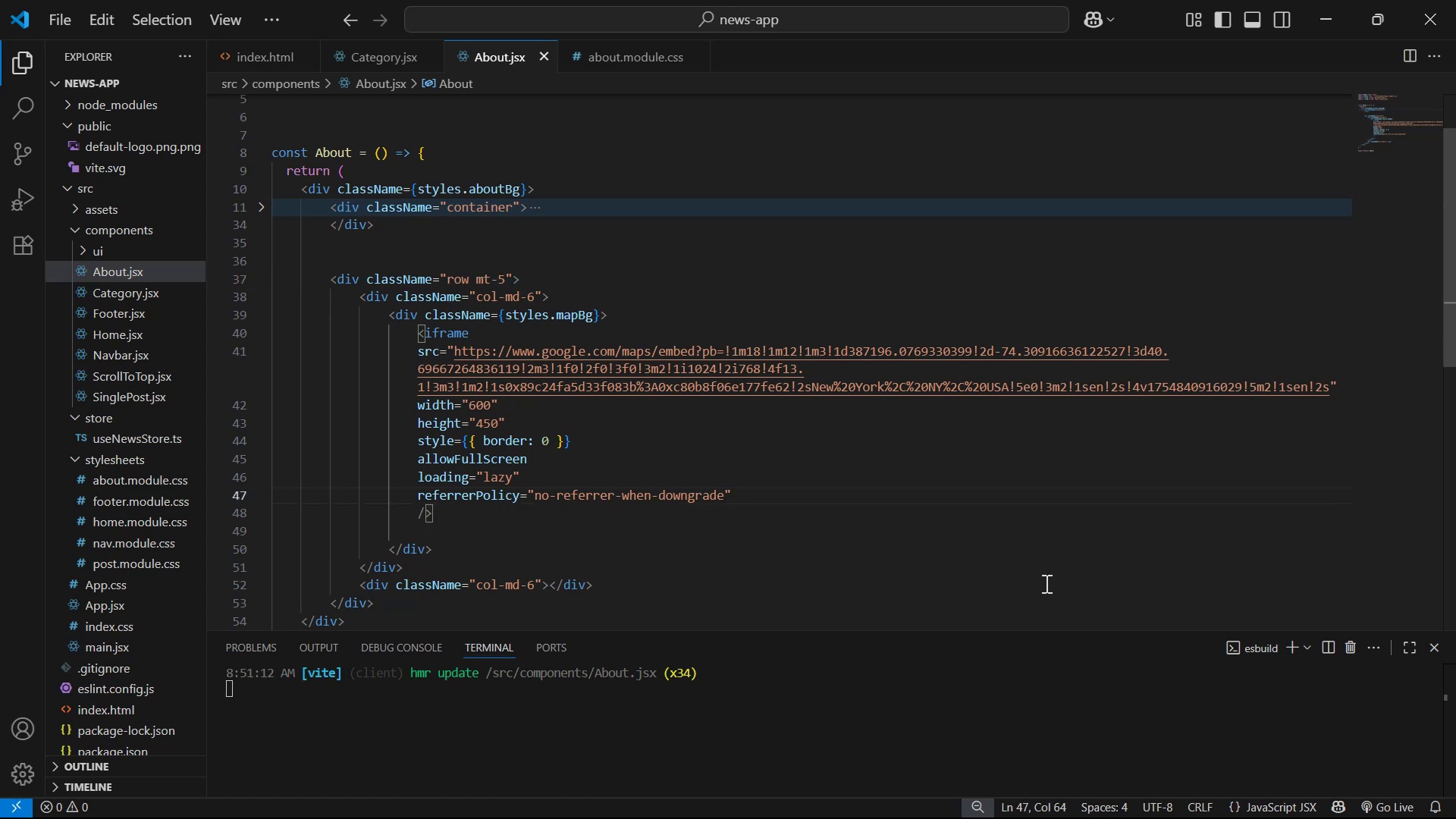 
type( c)
key(Backspace)
key(Backspace)
type( cla)
 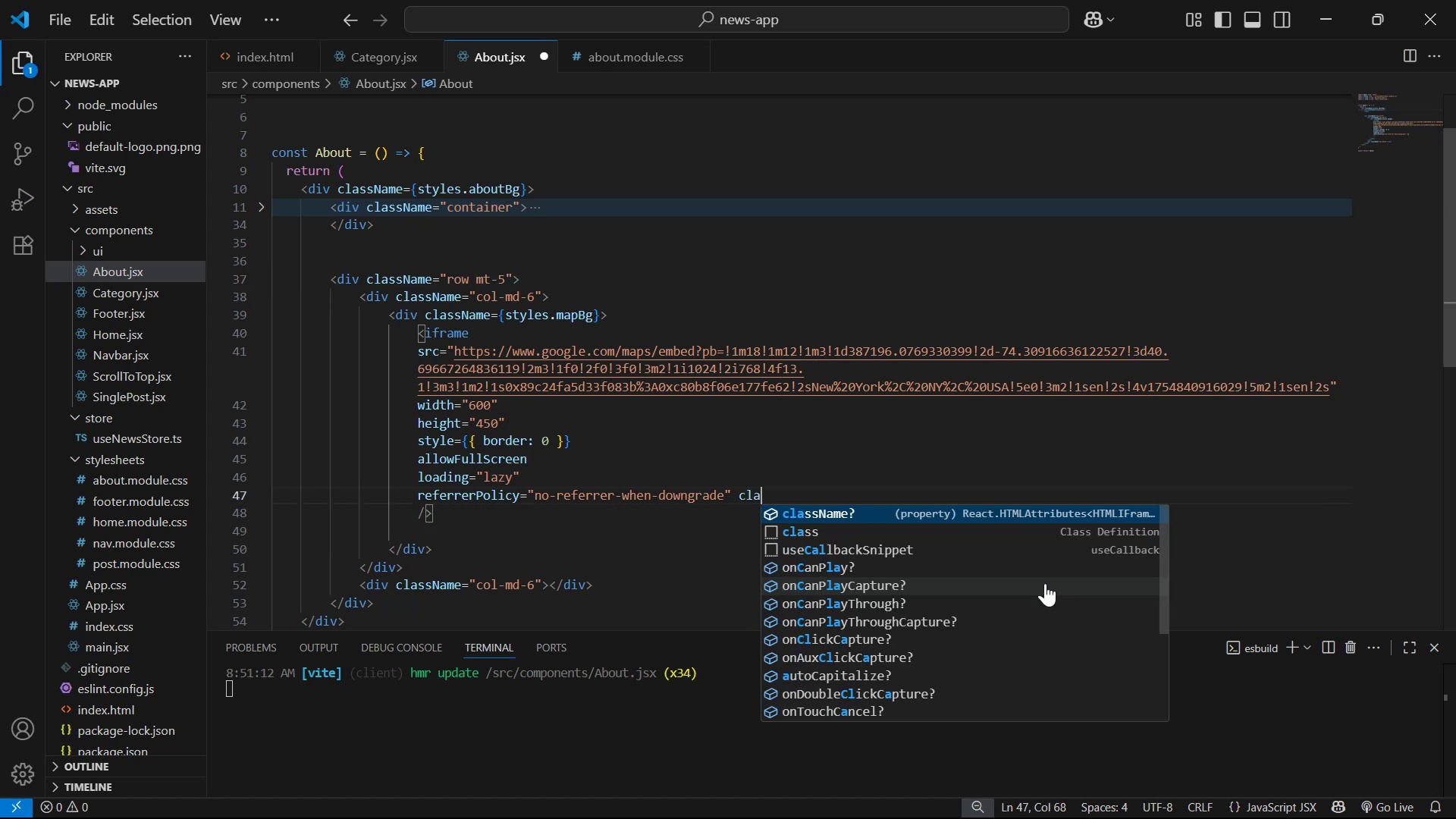 
key(Enter)
 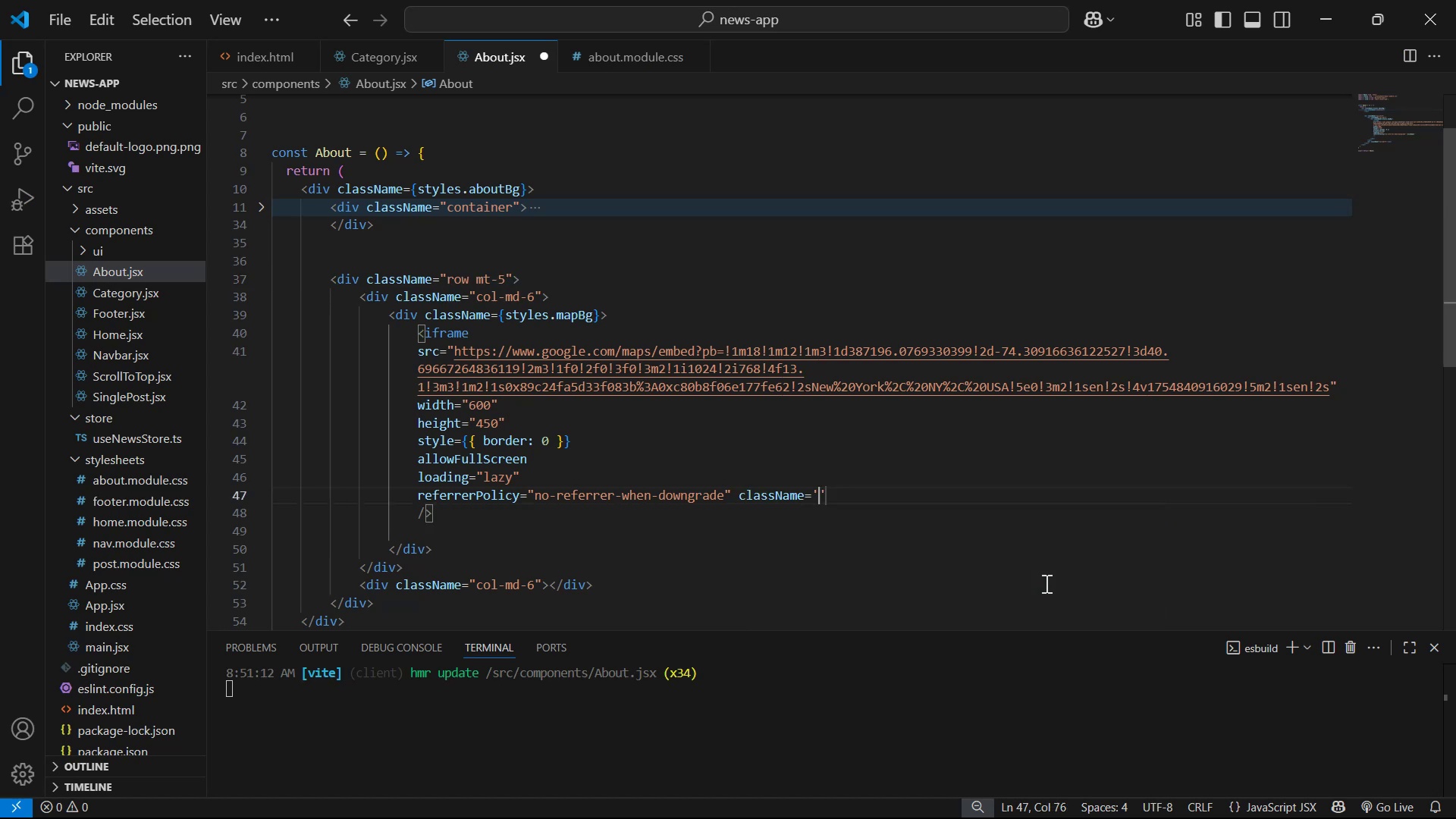 
key(ArrowRight)
 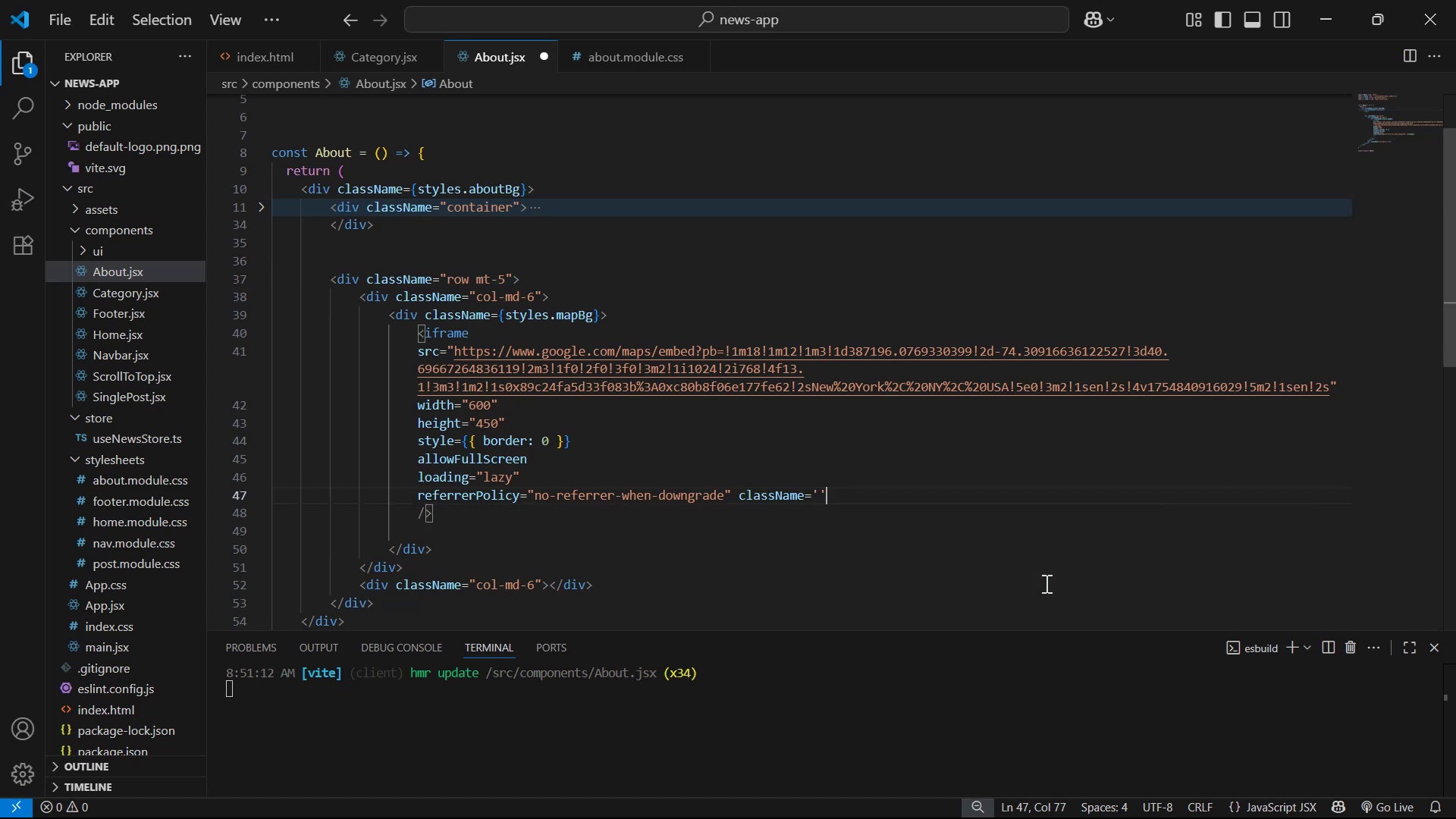 
key(Backspace)
key(Backspace)
type({sty)
 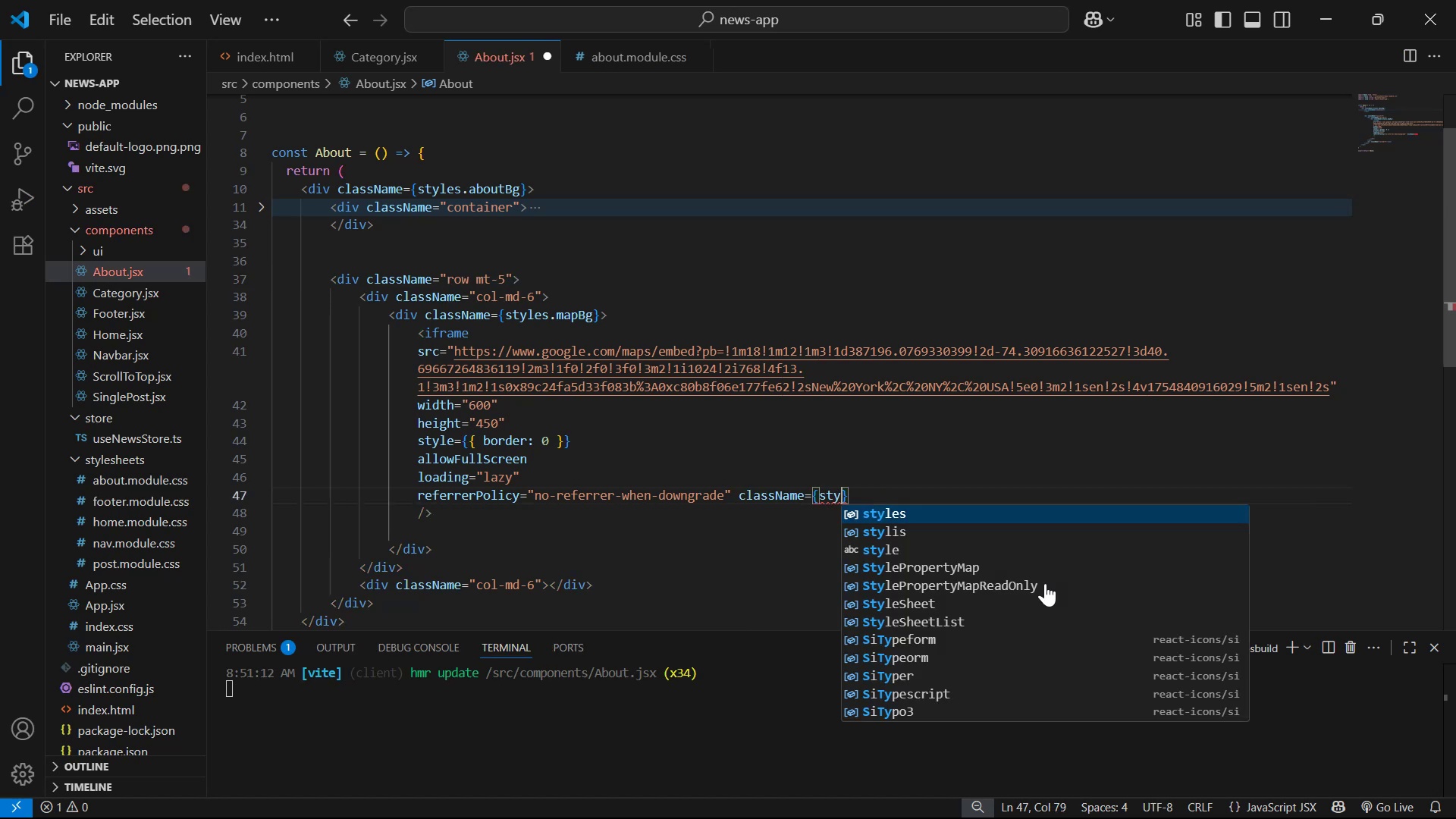 
key(Enter)
 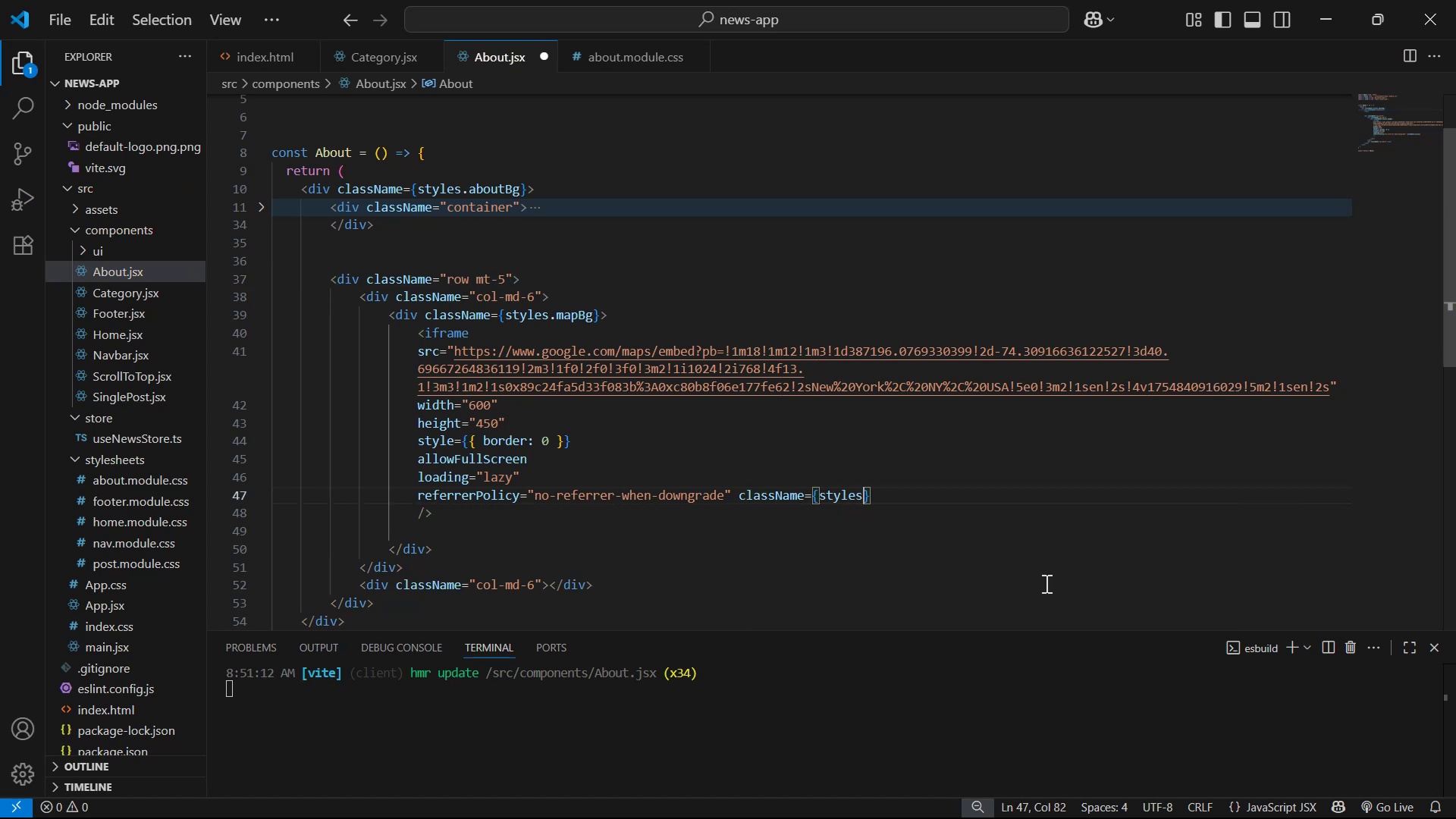 
type(.map)
 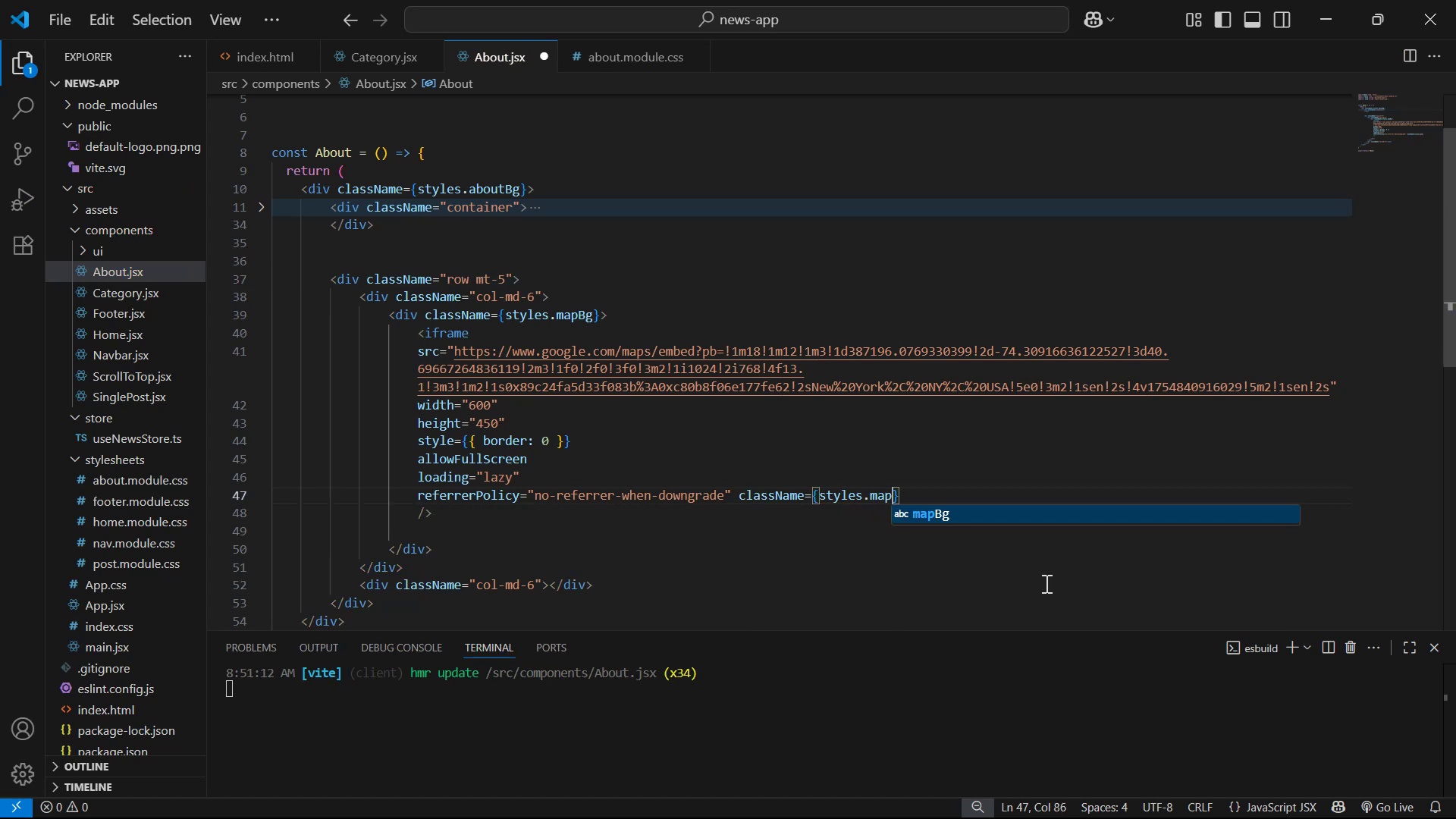 
key(Control+S)
 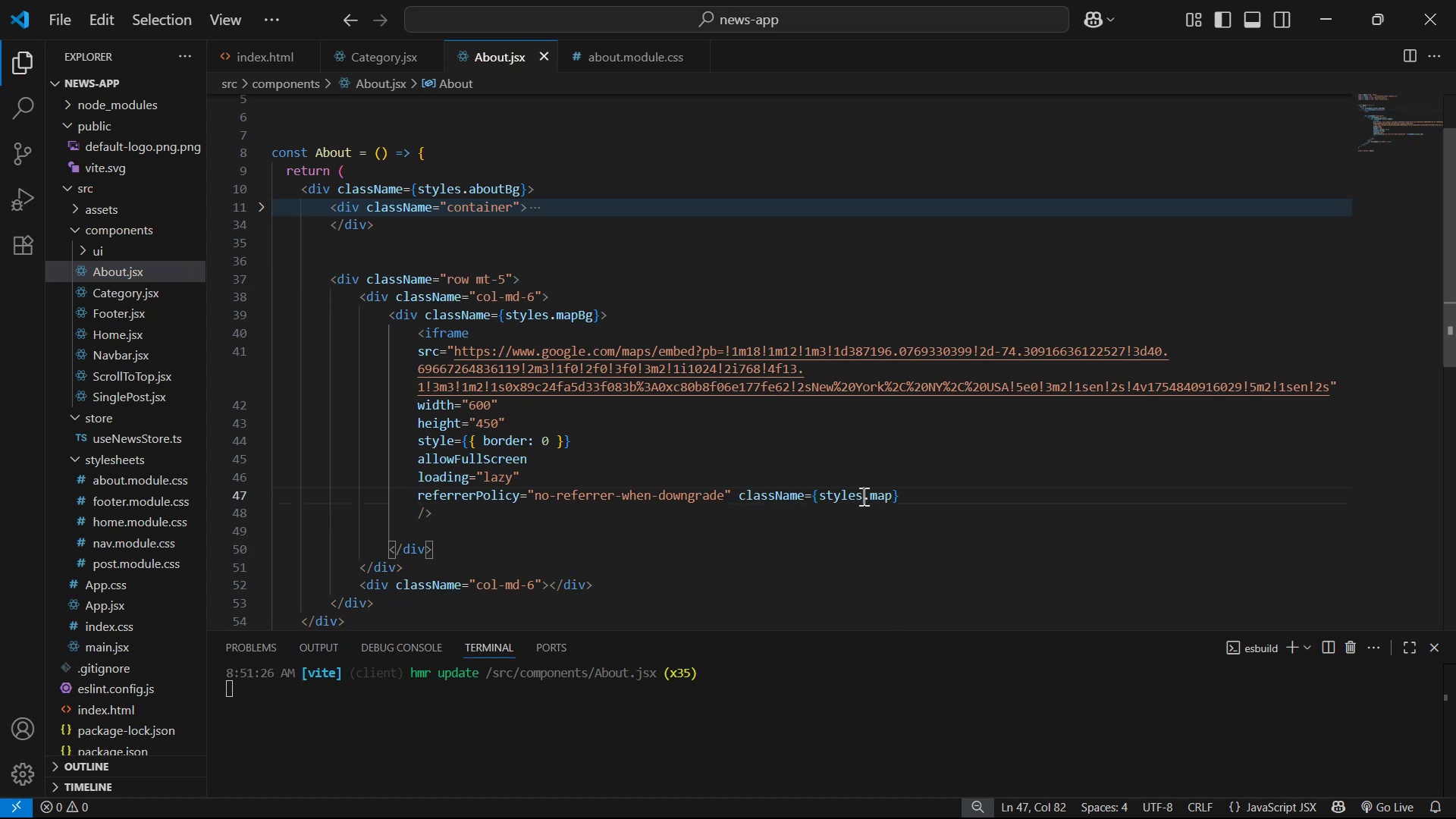 
key(Control+C)
 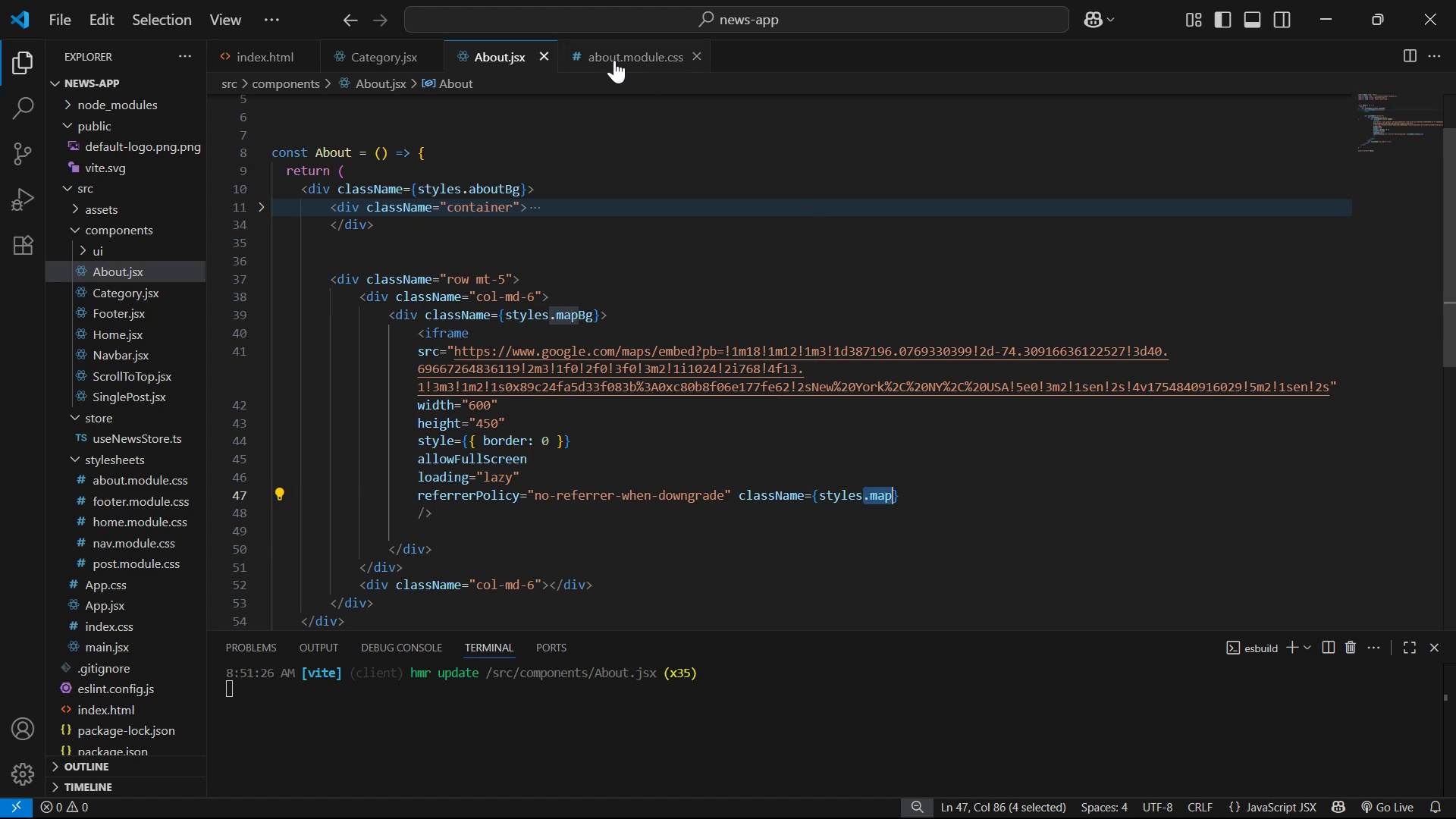 
left_click([612, 58])
 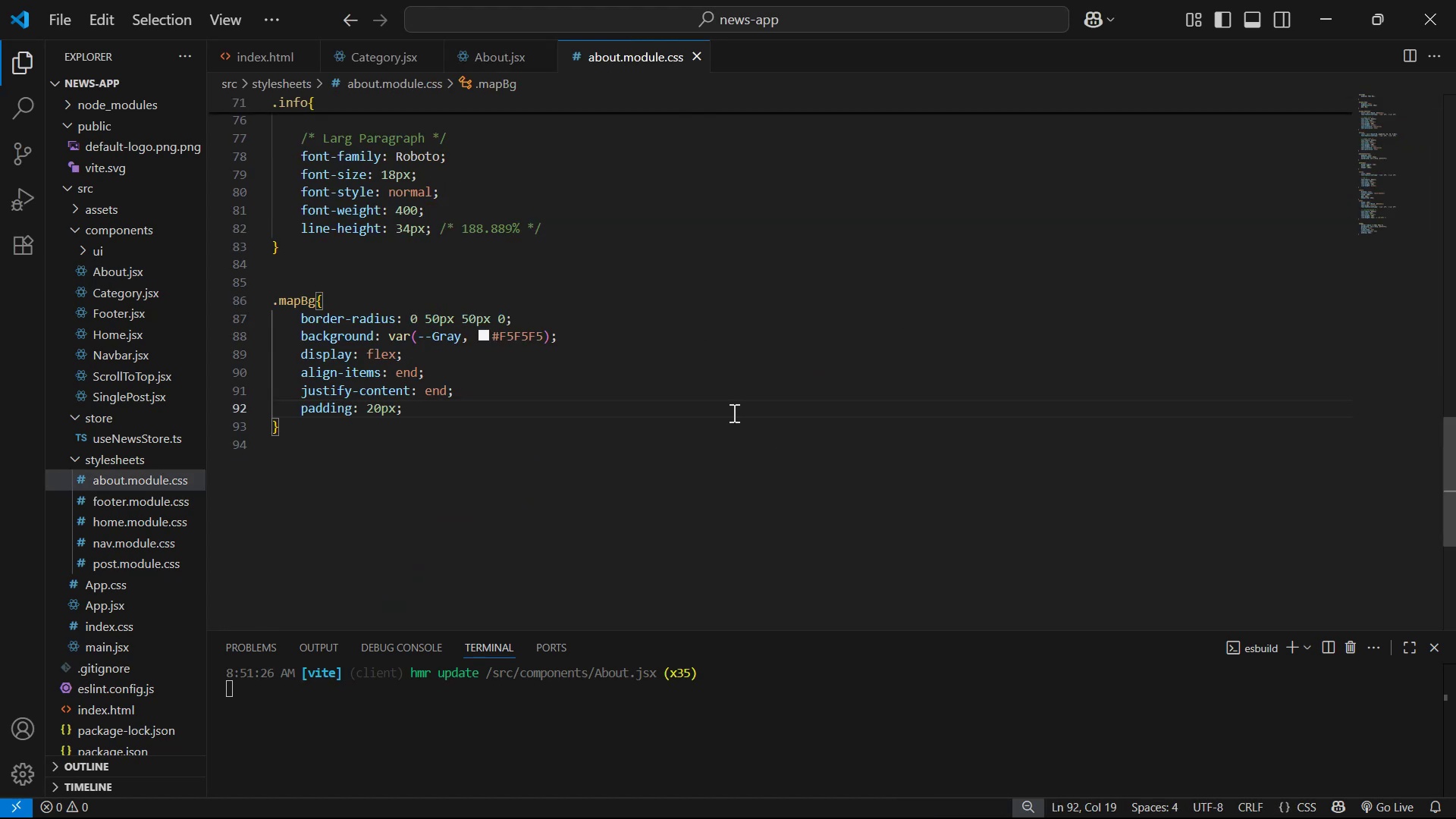 
double_click([736, 422])
 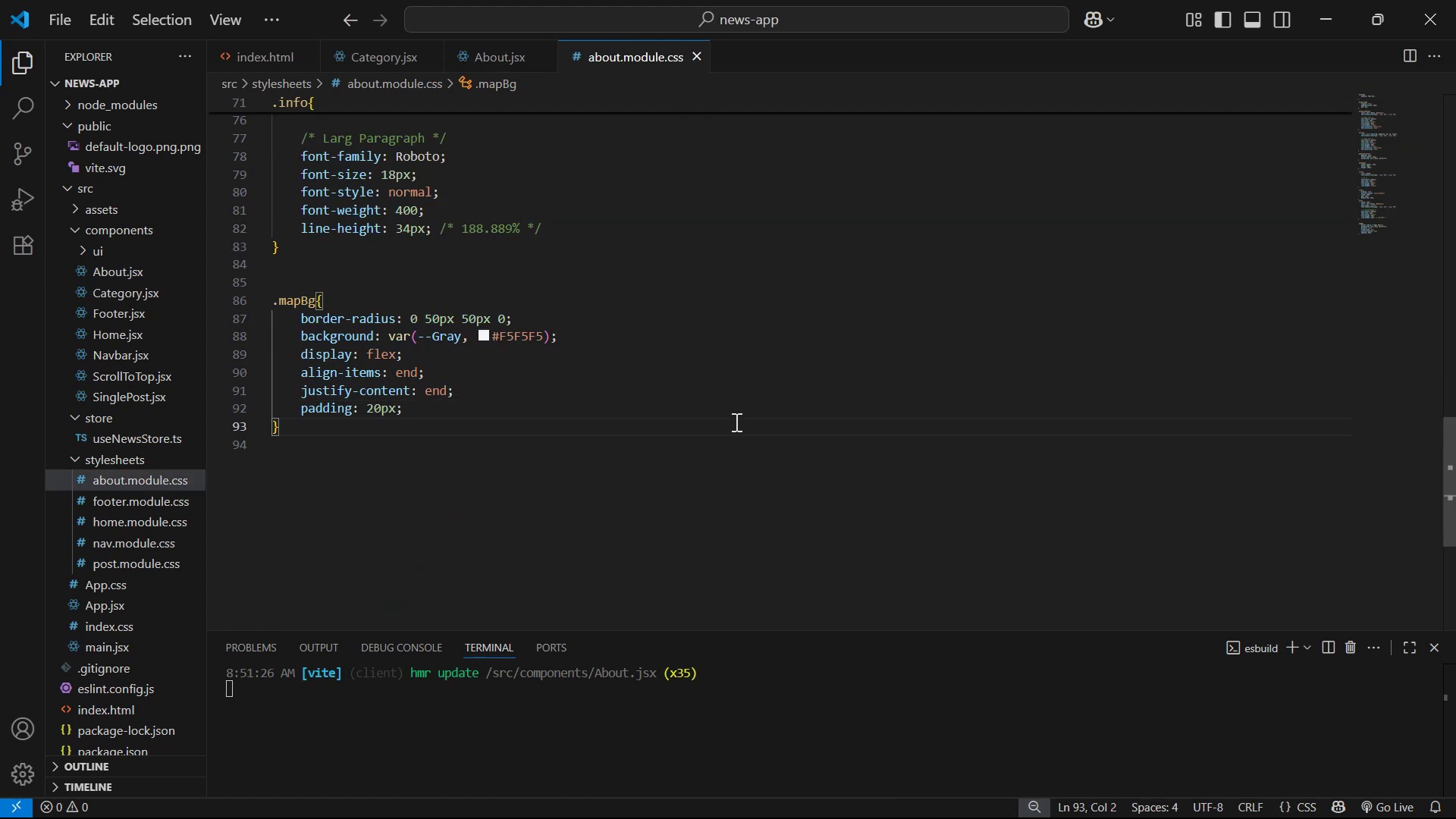 
key(Enter)
 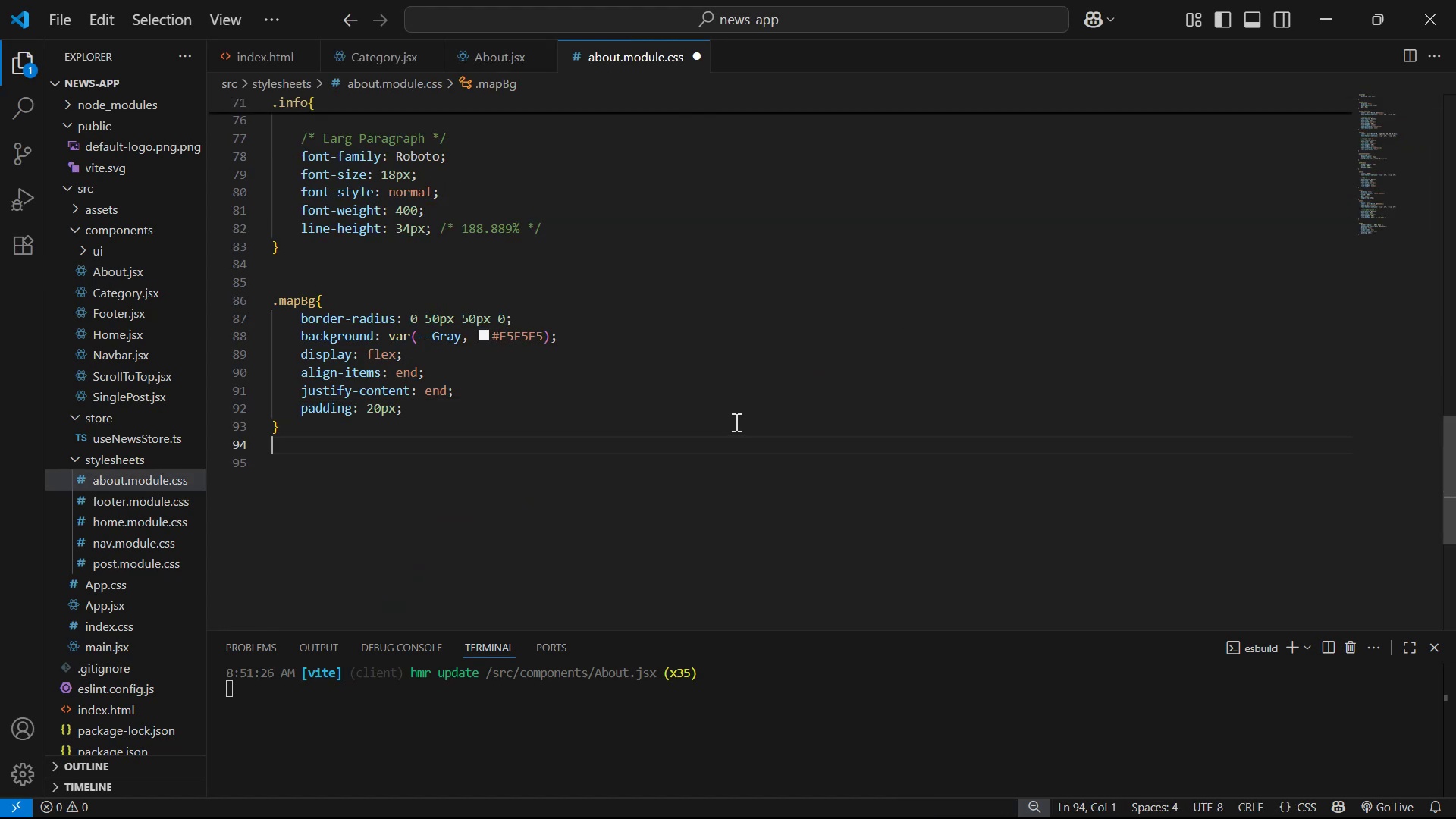 
key(Enter)
 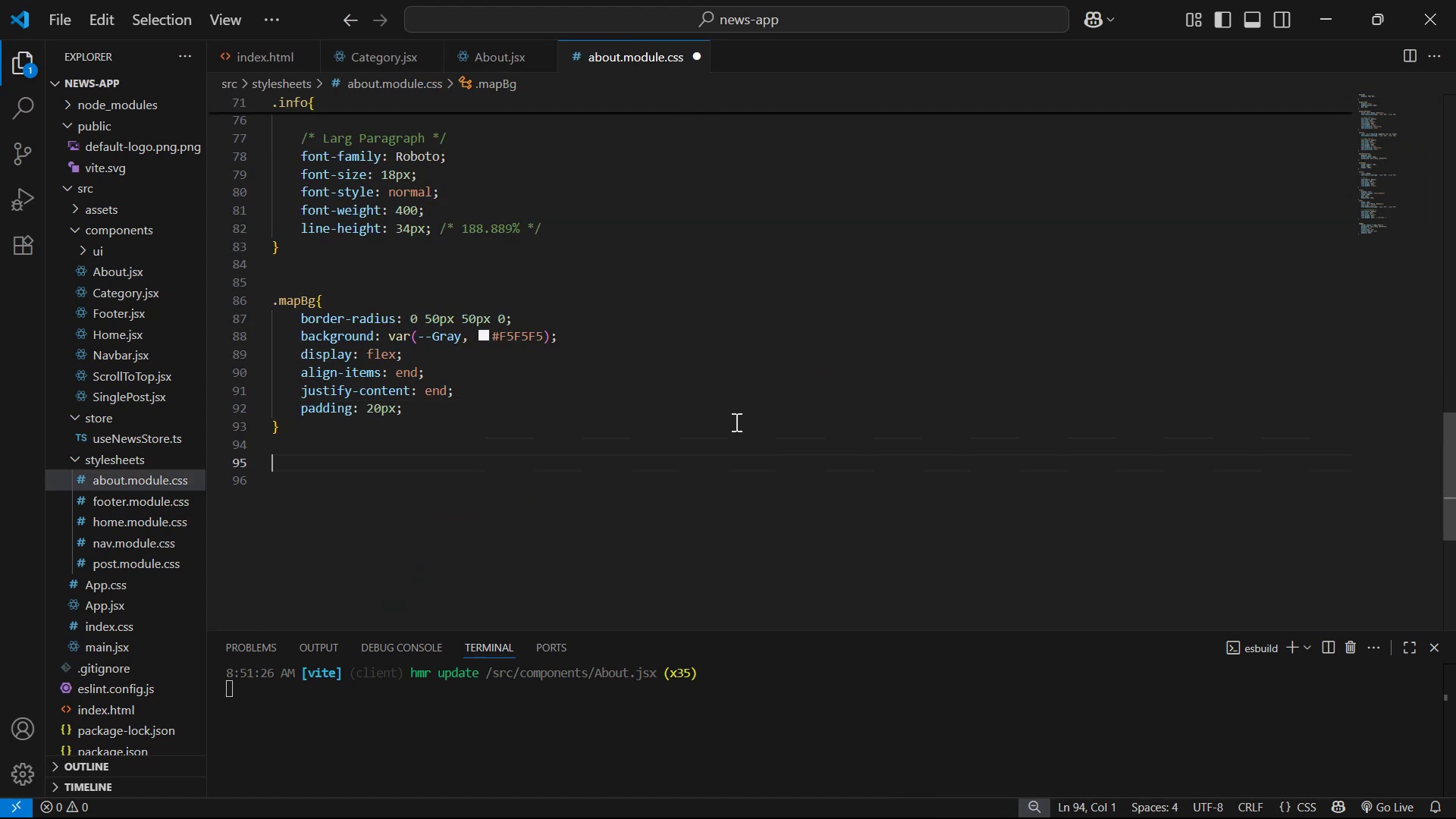 
key(Control+ControlLeft)
 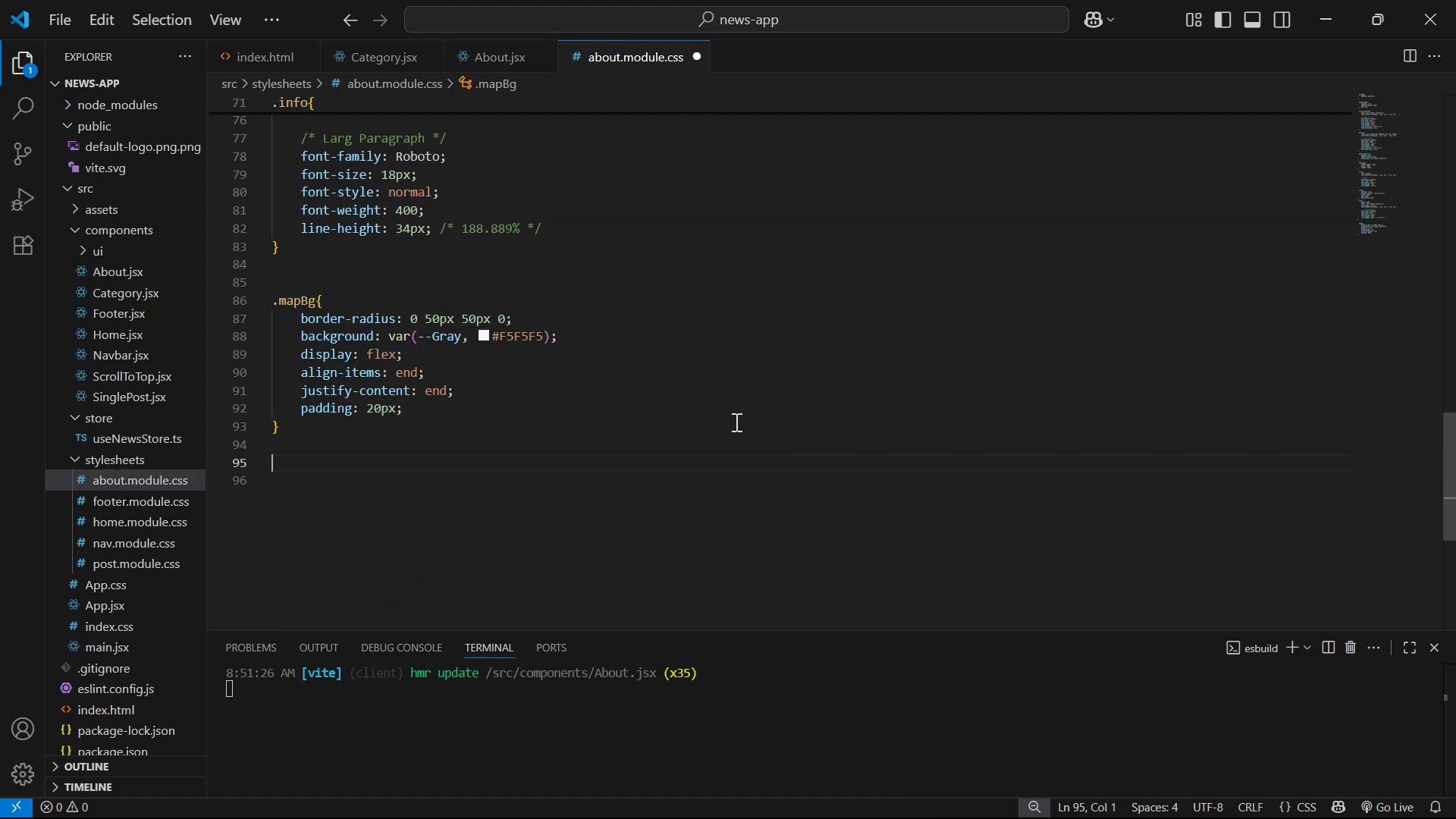 
key(Control+V)
 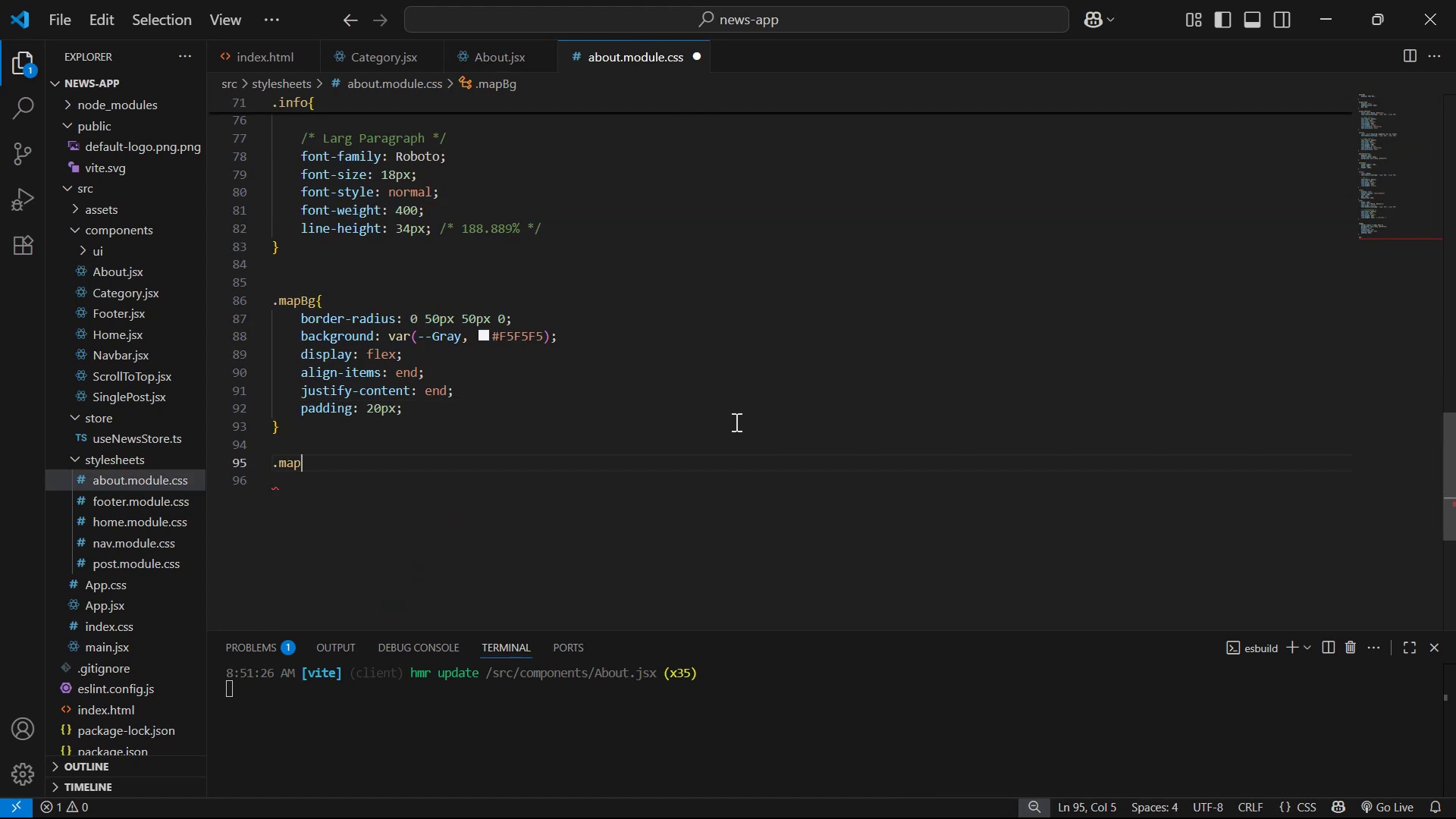 
key(Shift+ShiftLeft)
 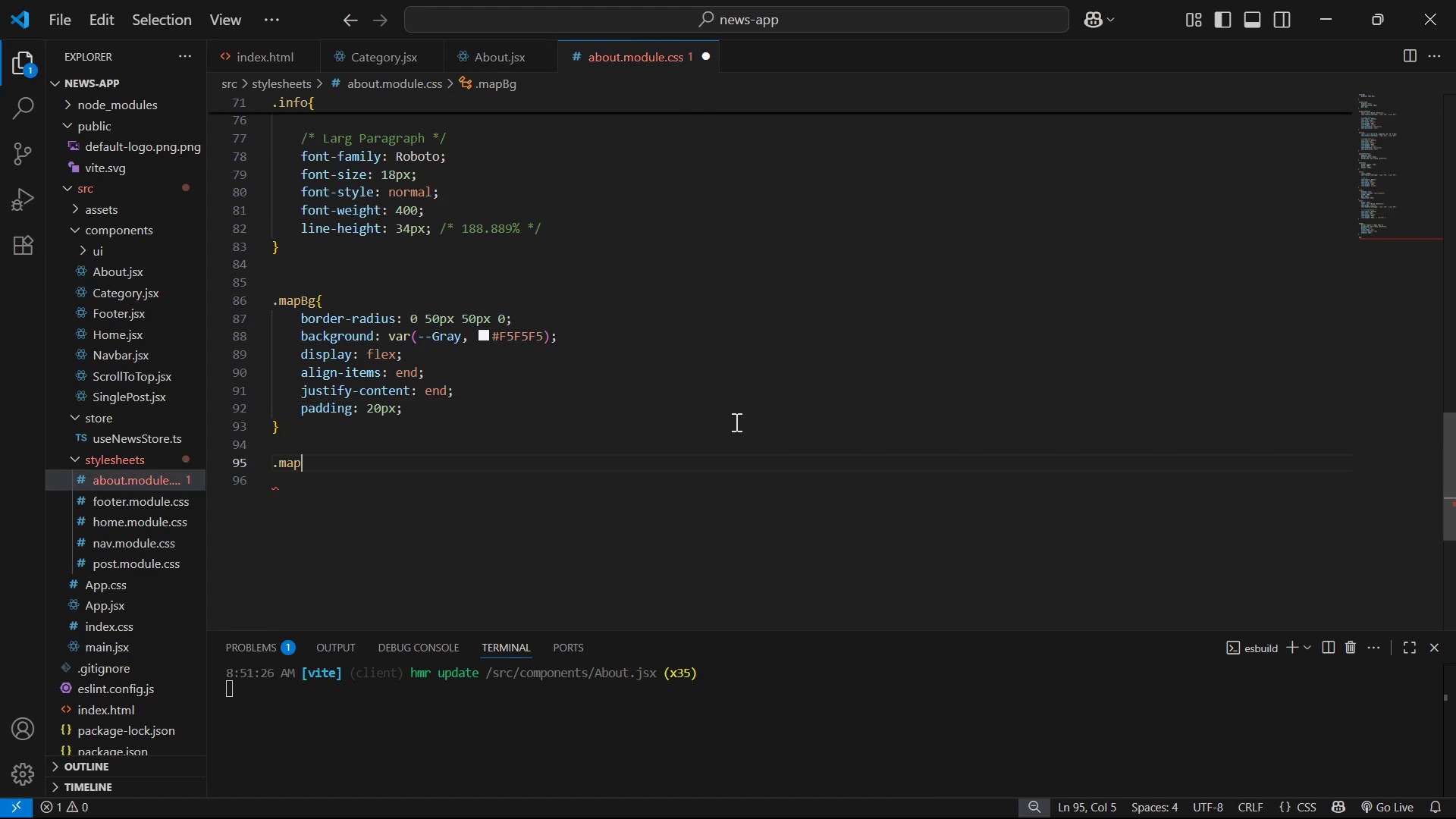 
key(Shift+BracketLeft)
 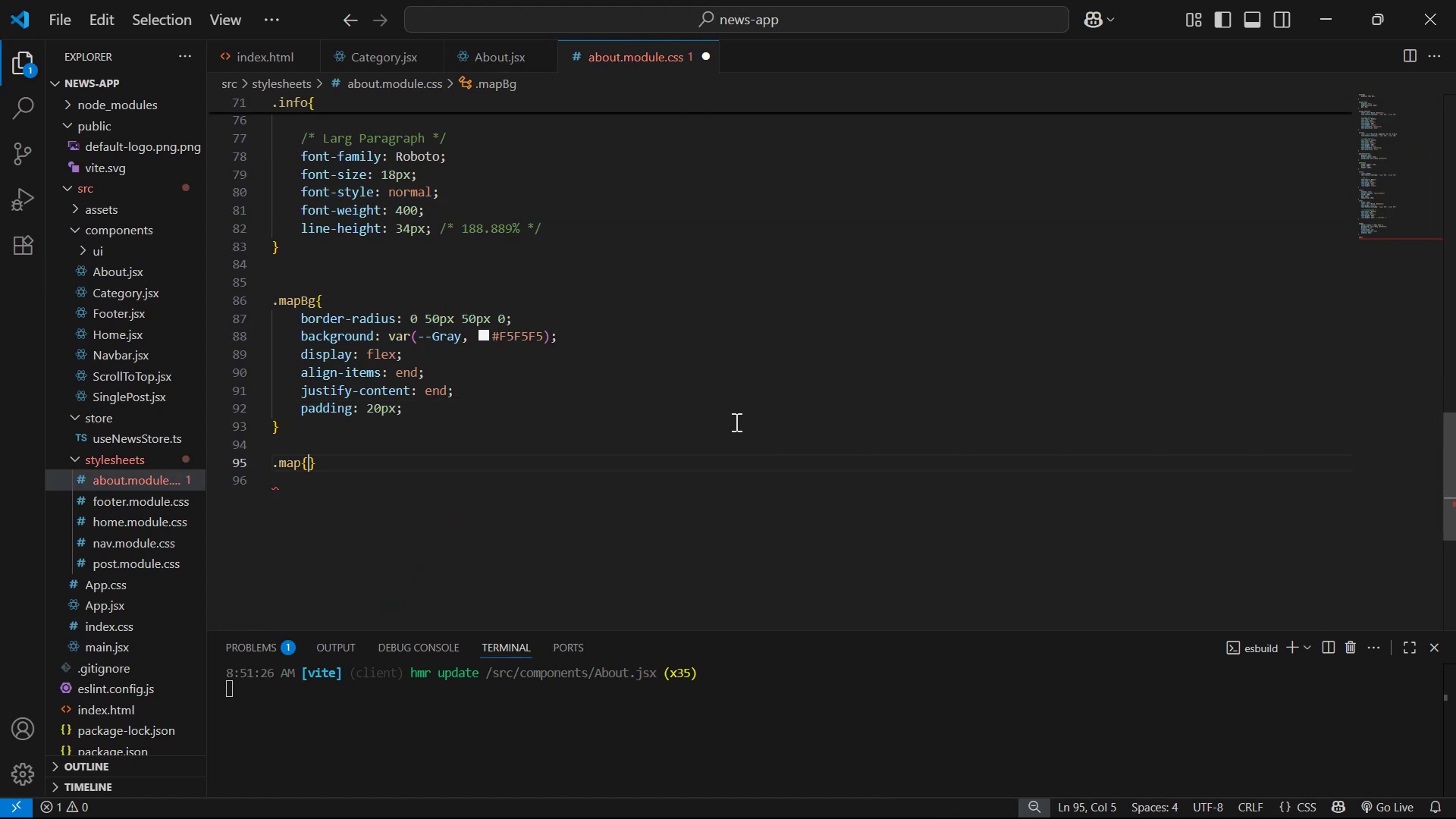 
key(Enter)
 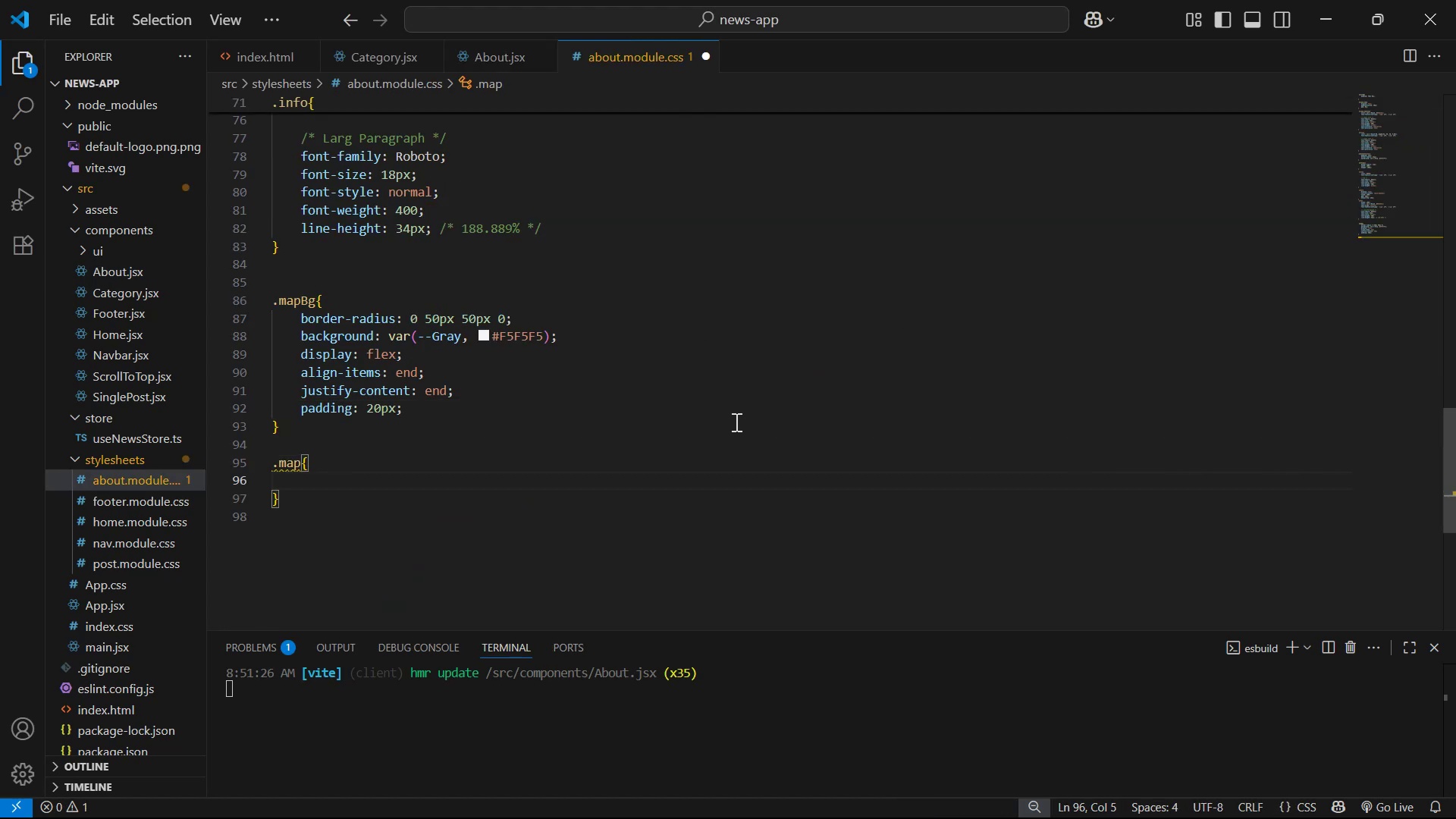 
type(bor)
 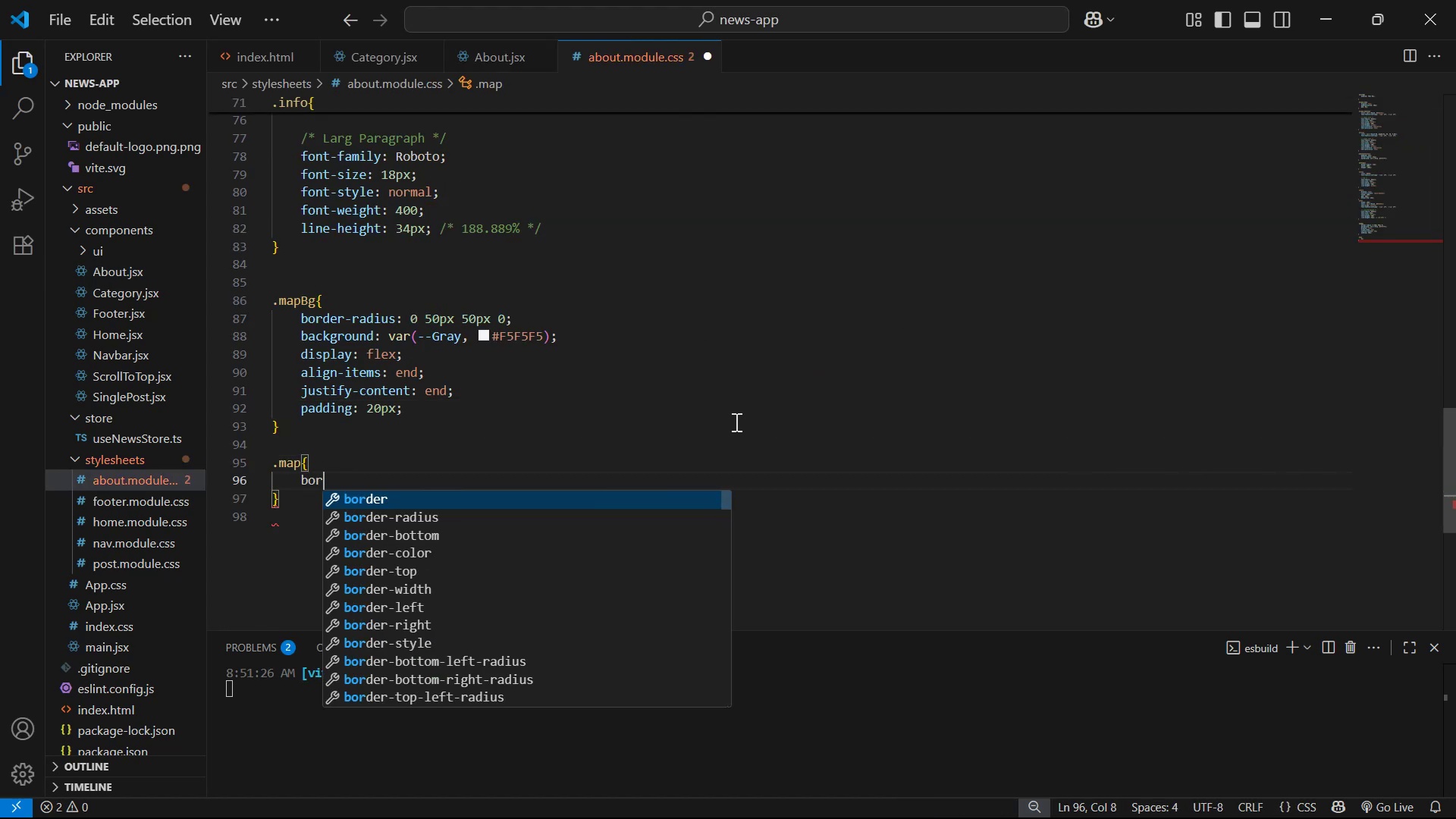 
key(ArrowDown)
 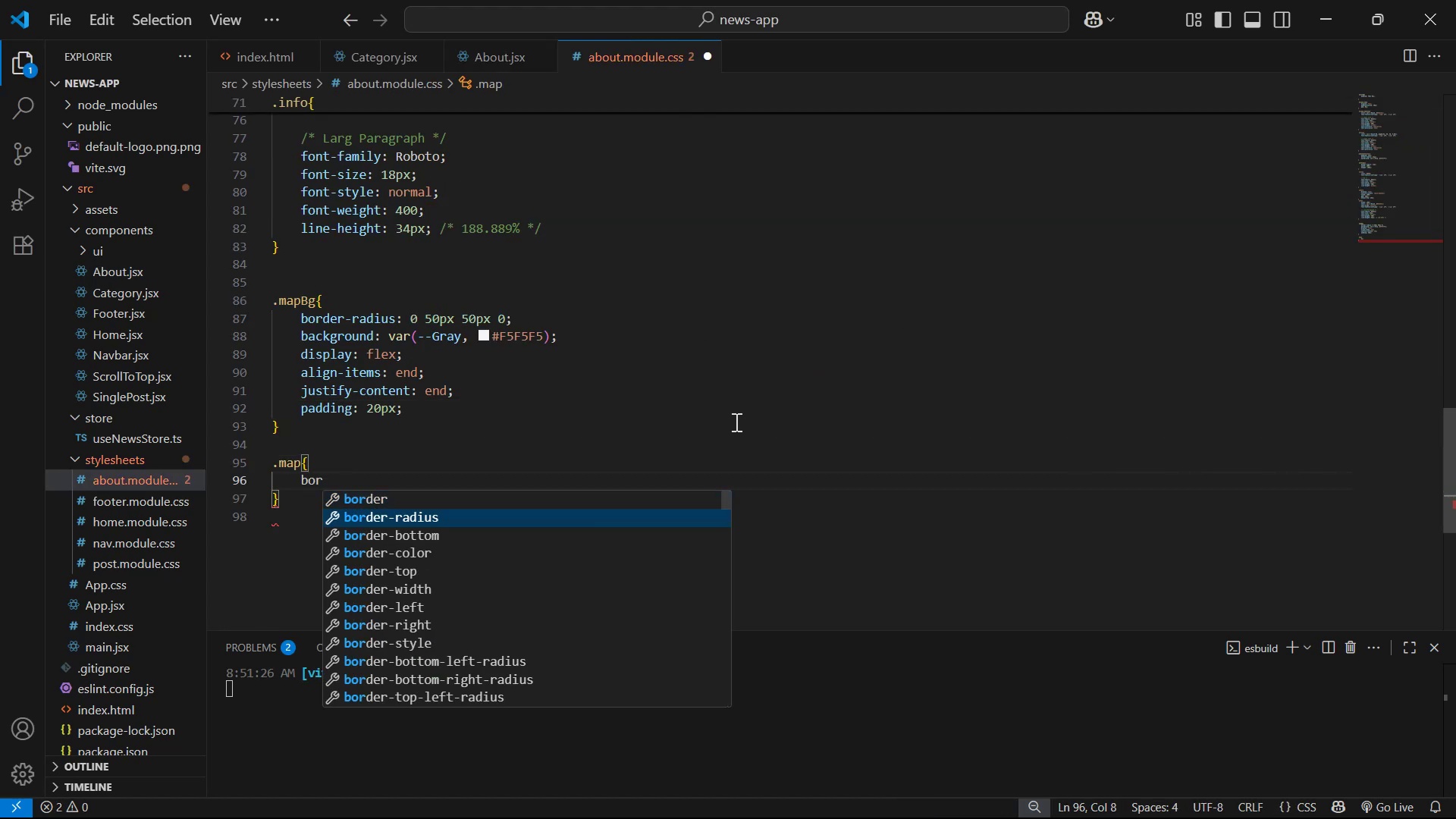 
key(Enter)
 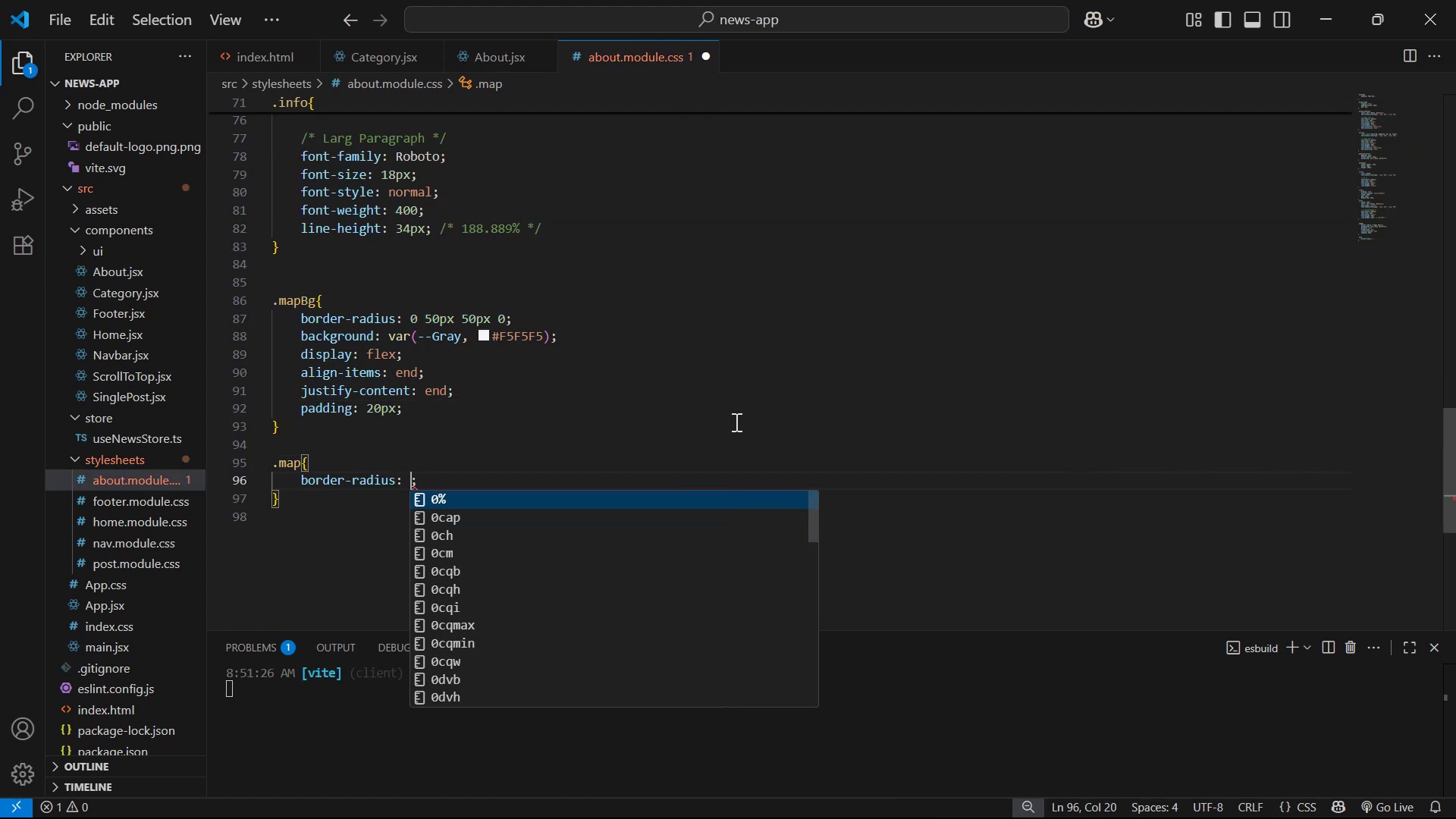 
type(12px)
 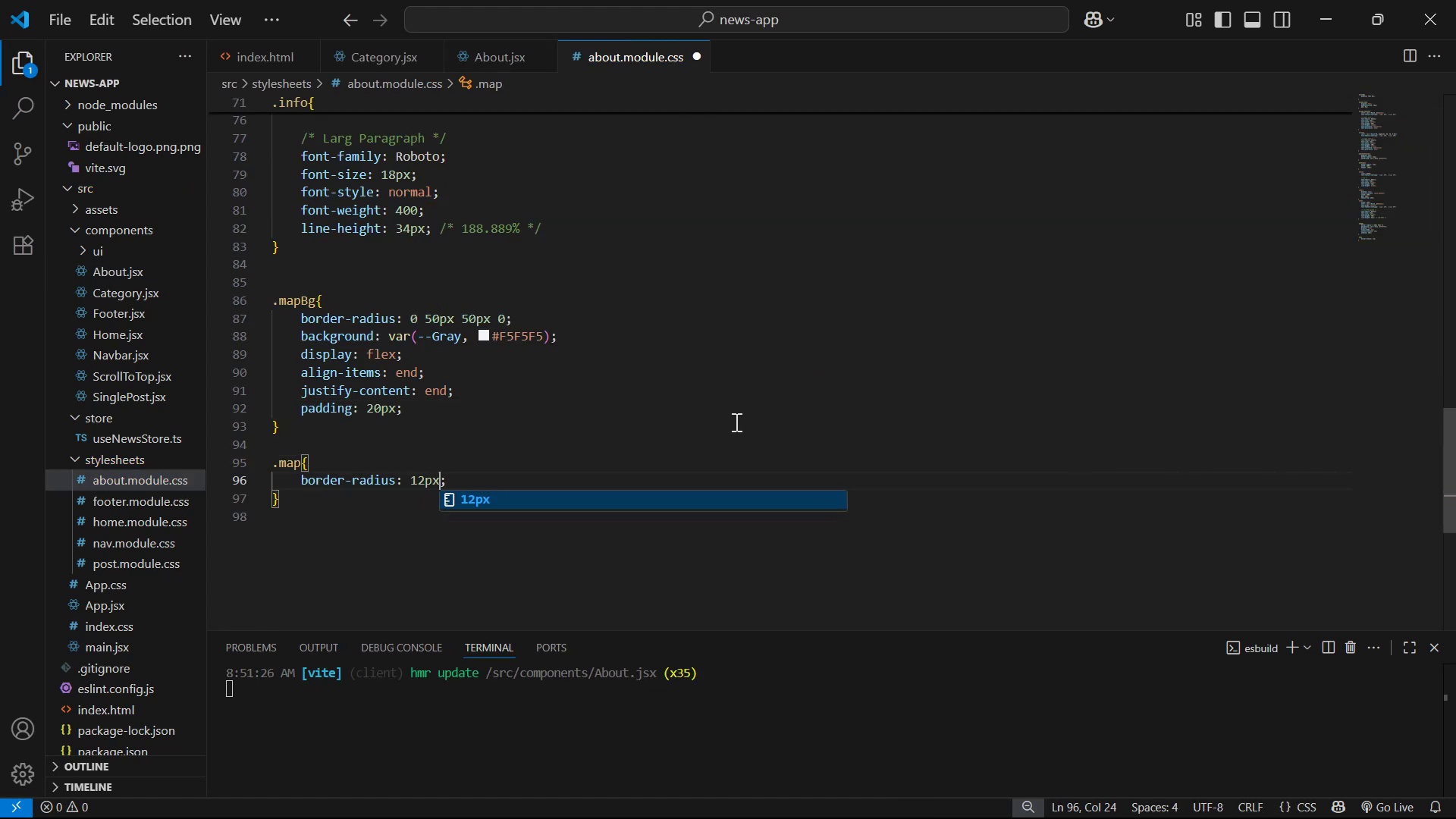 
key(Control+S)
 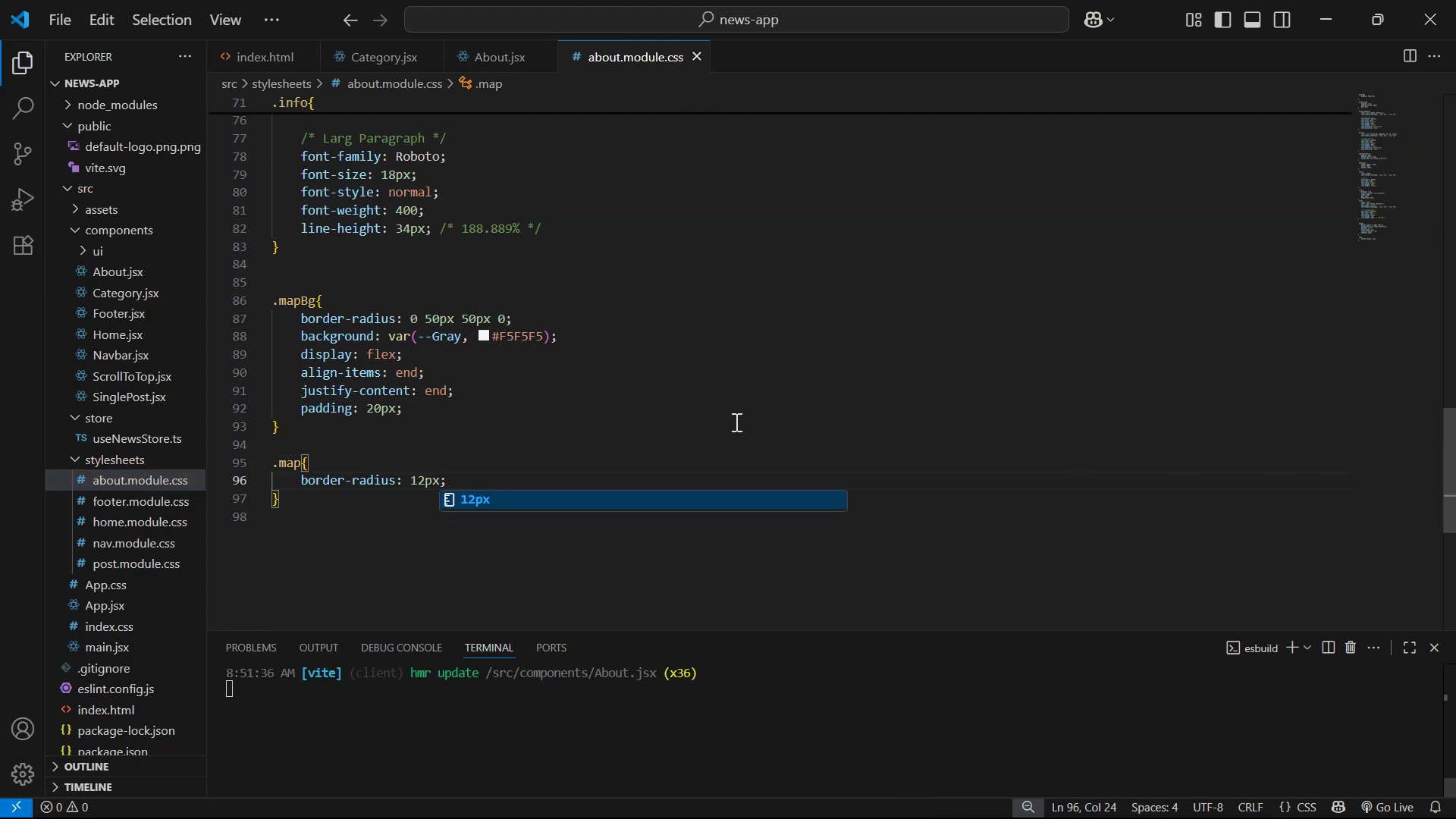 
key(Alt+AltLeft)
 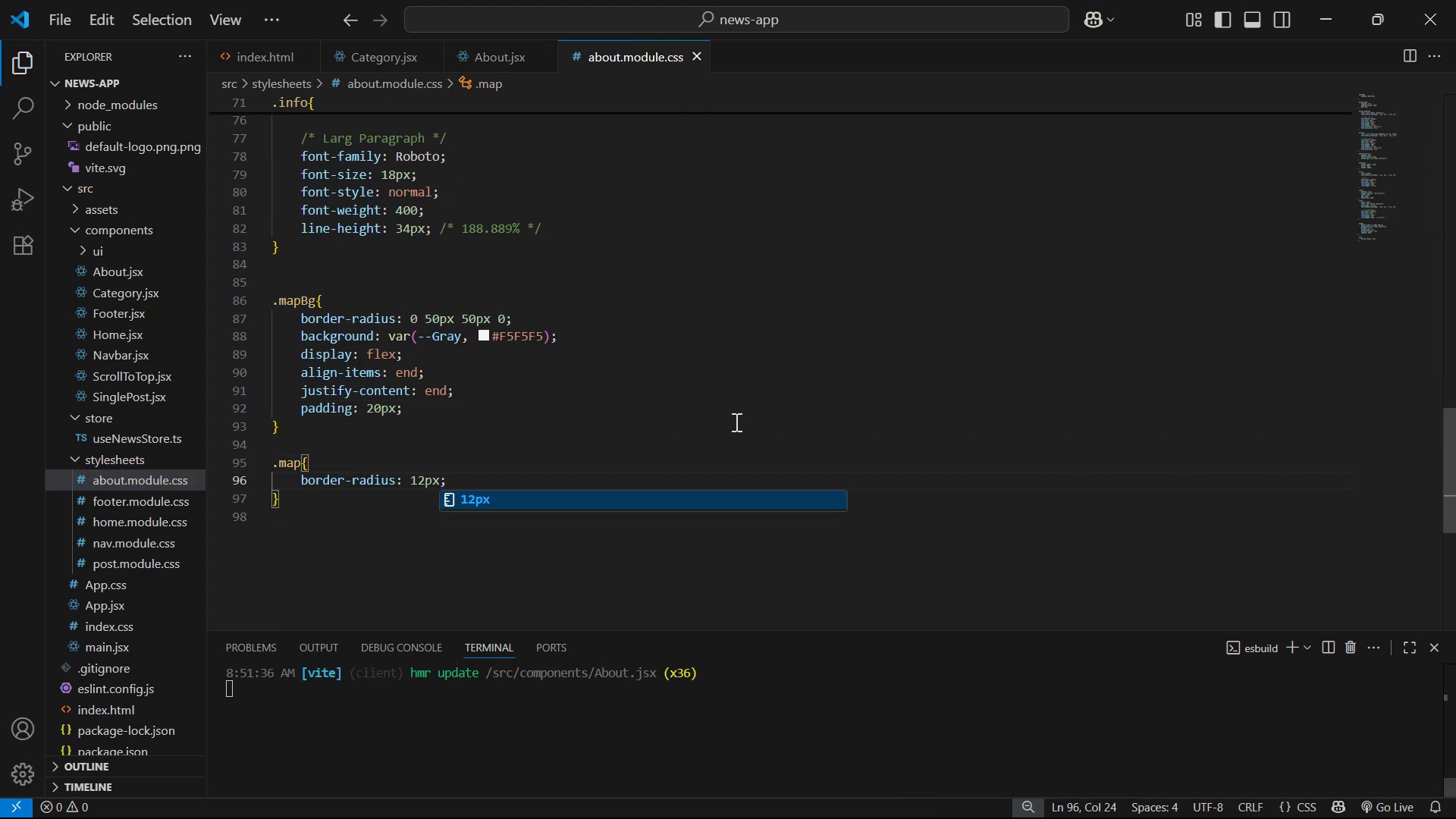 
key(Alt+Tab)
 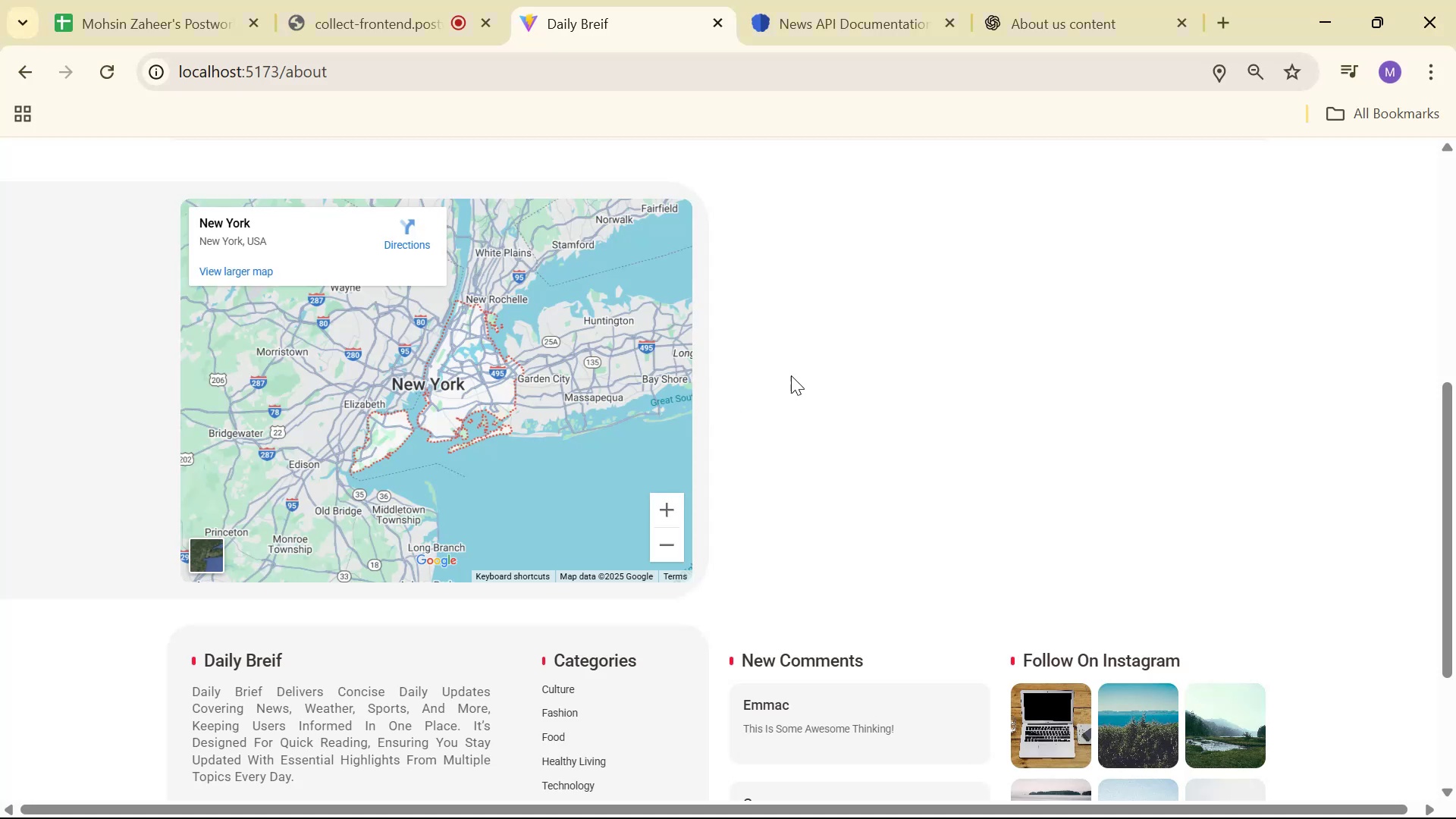 
scroll: coordinate [795, 375], scroll_direction: up, amount: 1.0
 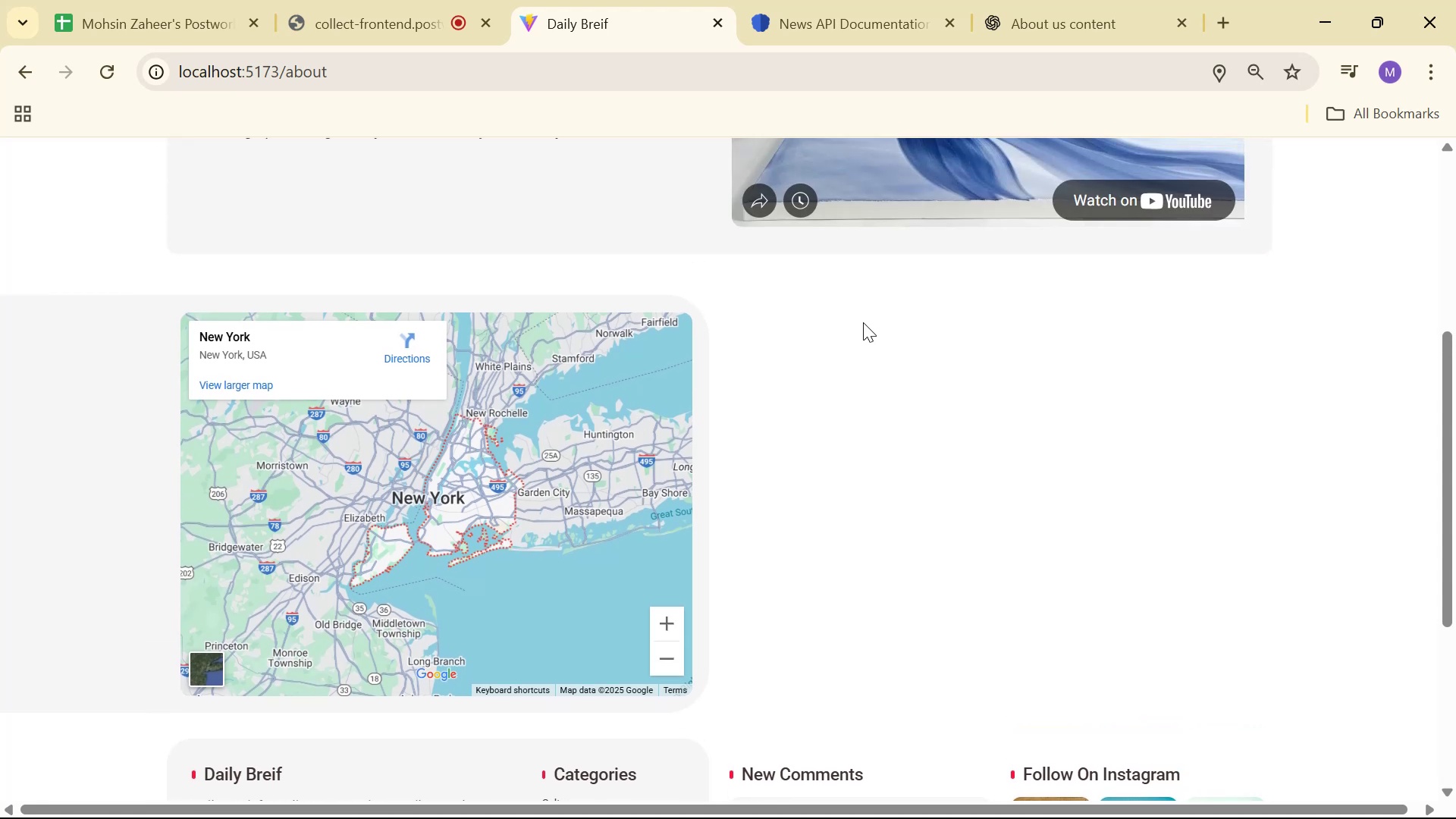 
key(Alt+AltLeft)
 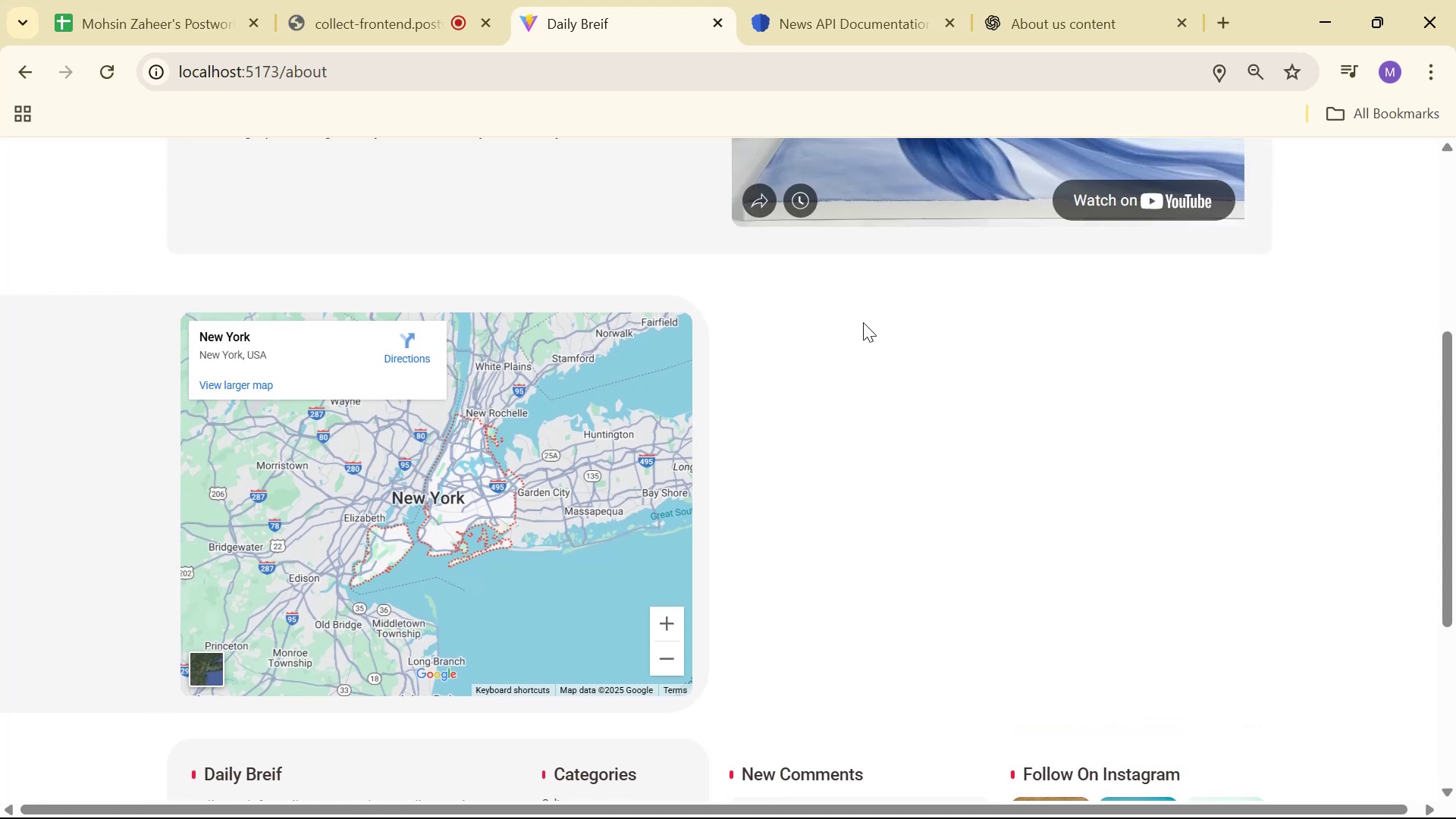 
key(Alt+Tab)
 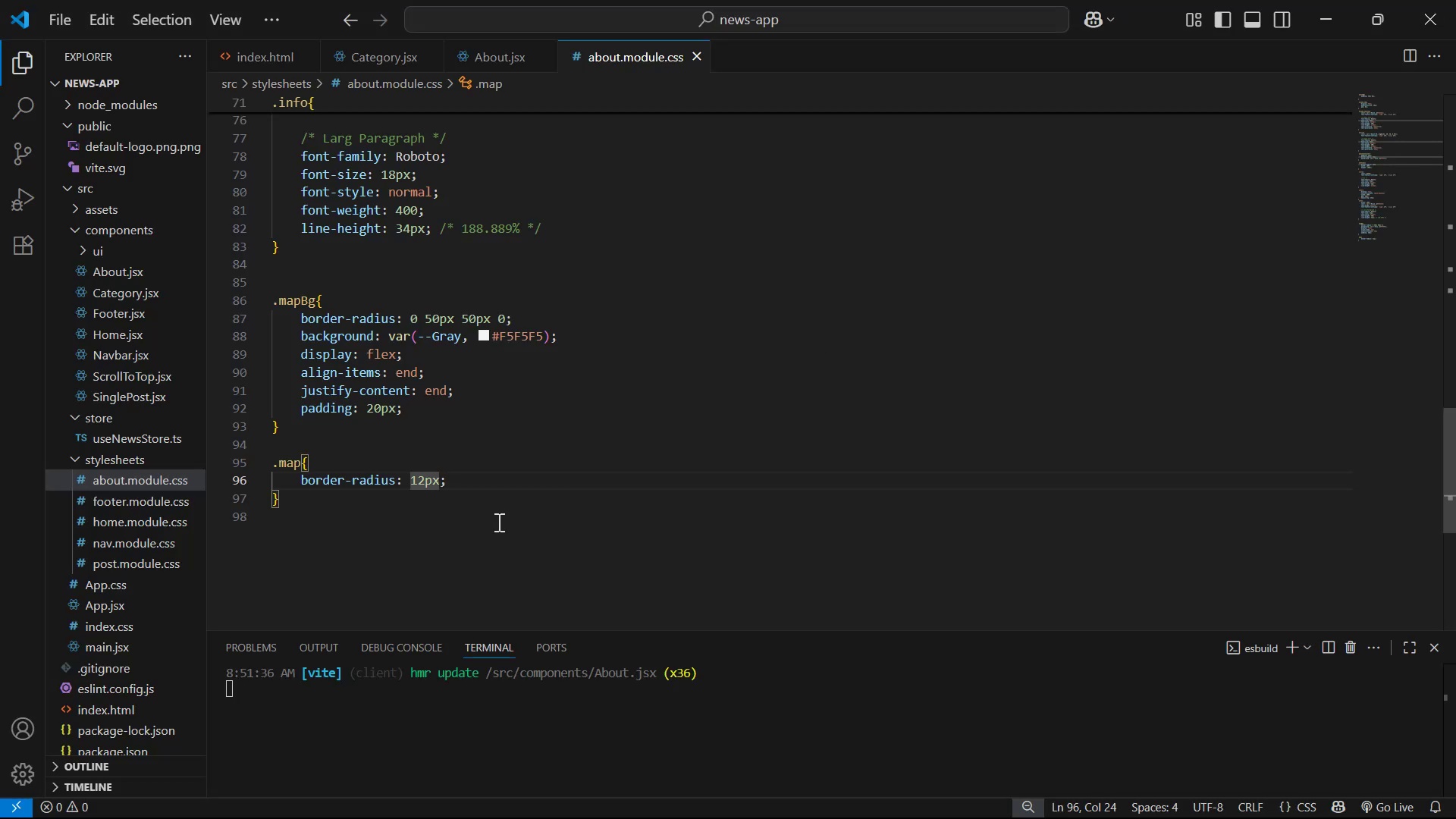 
key(Alt+Tab)
 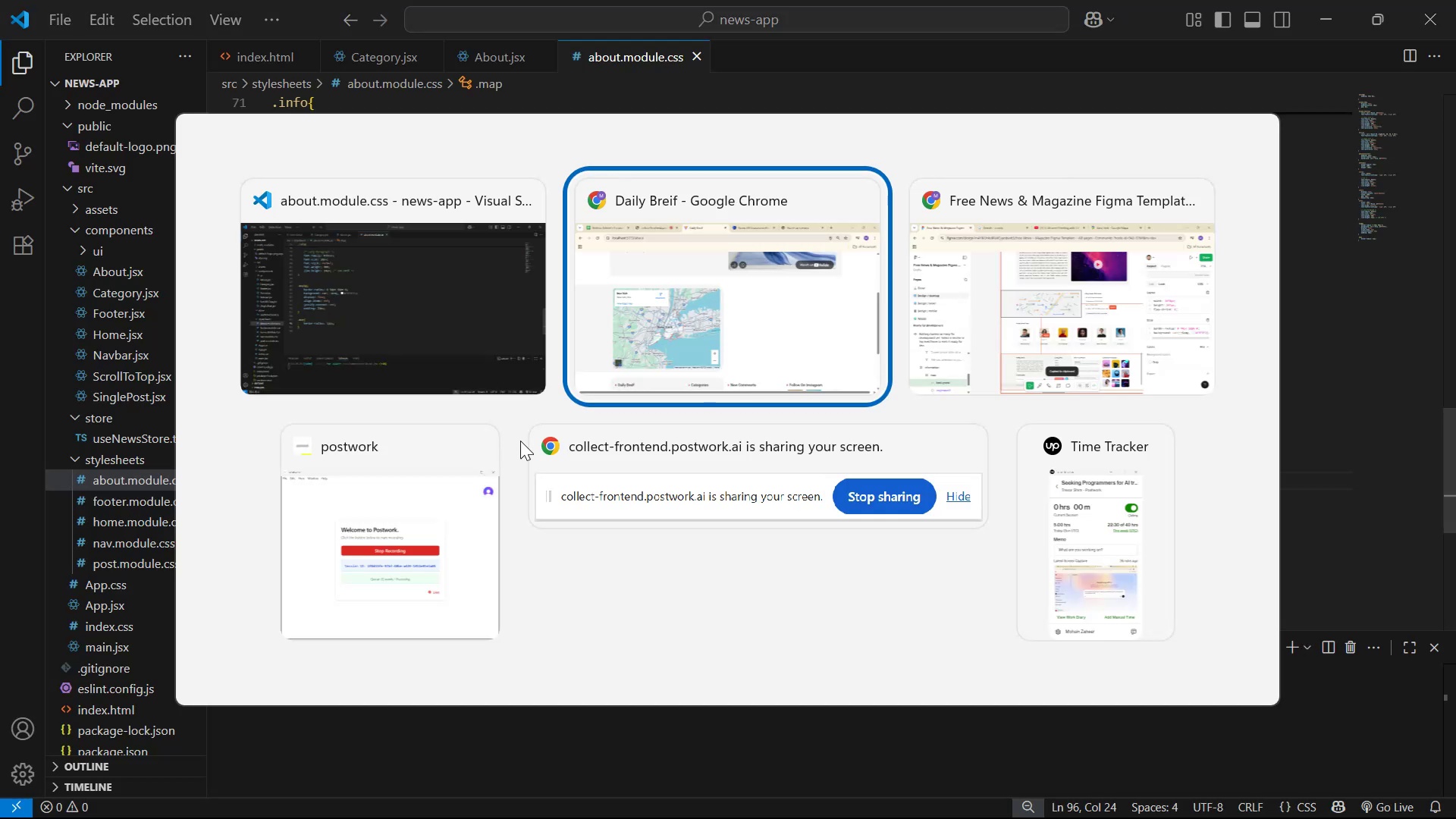 
key(Alt+Tab)
 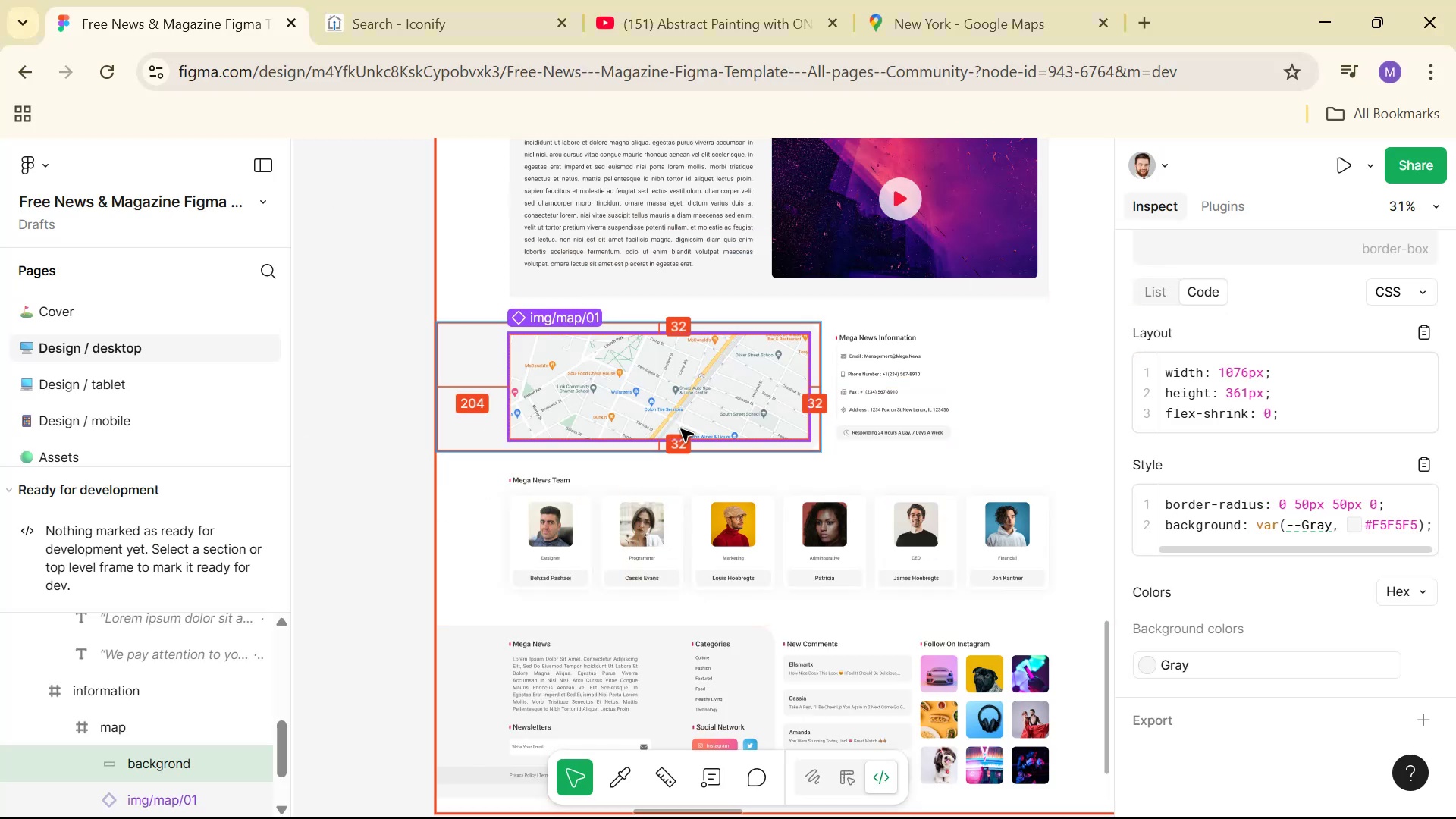 
hold_key(key=ControlLeft, duration=0.71)
 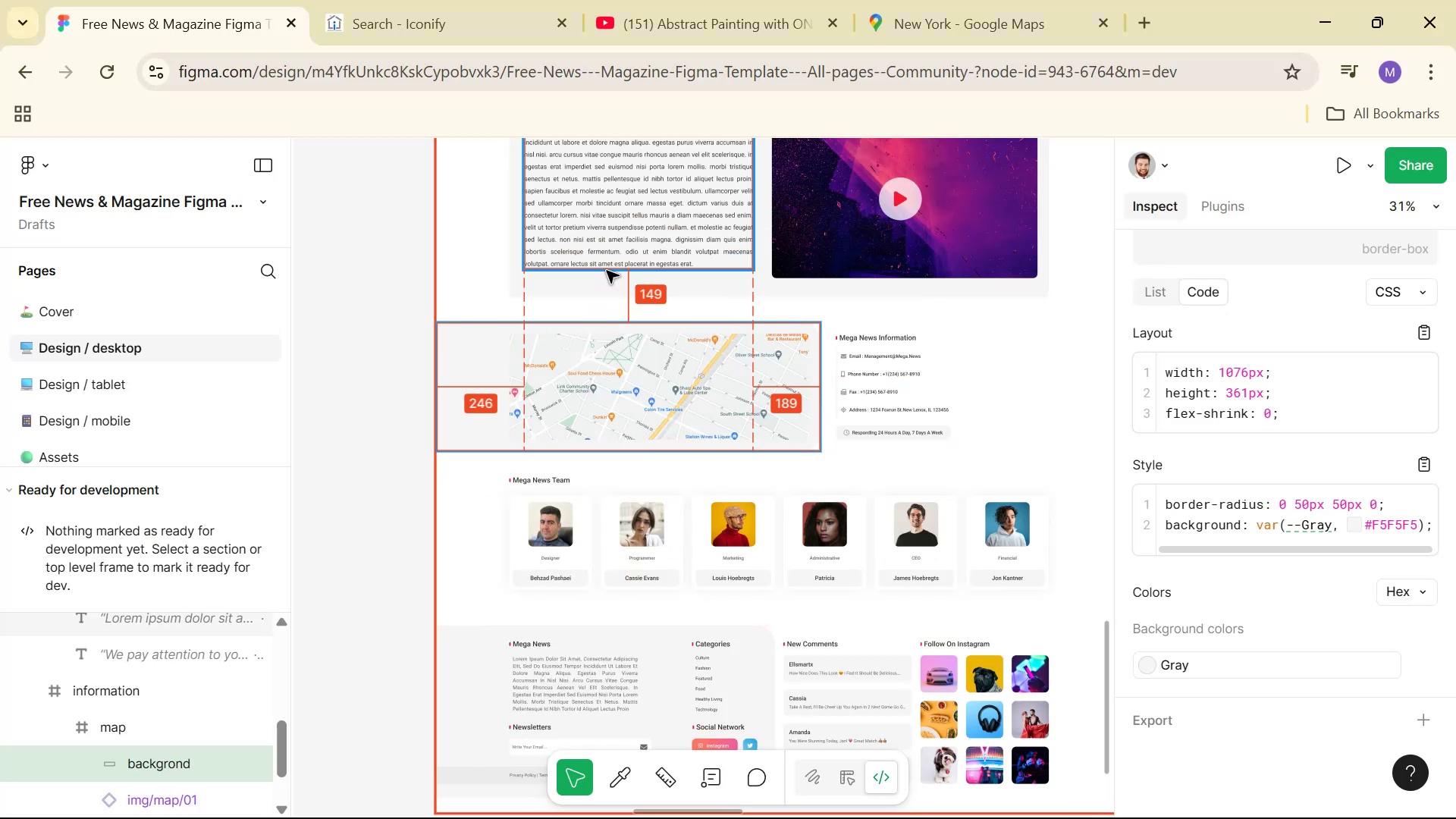 
key(Alt+AltLeft)
 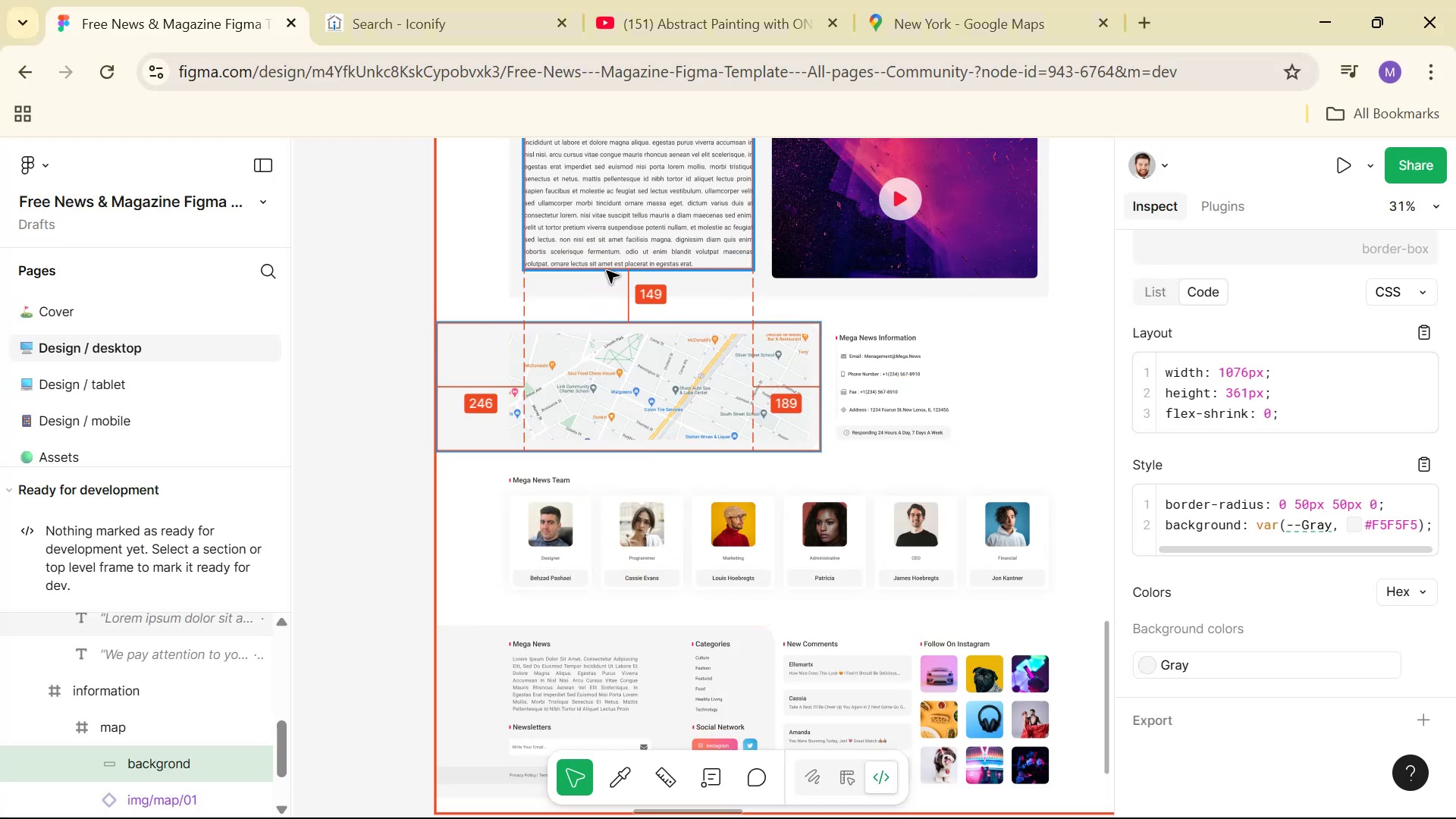 
key(Alt+Tab)
 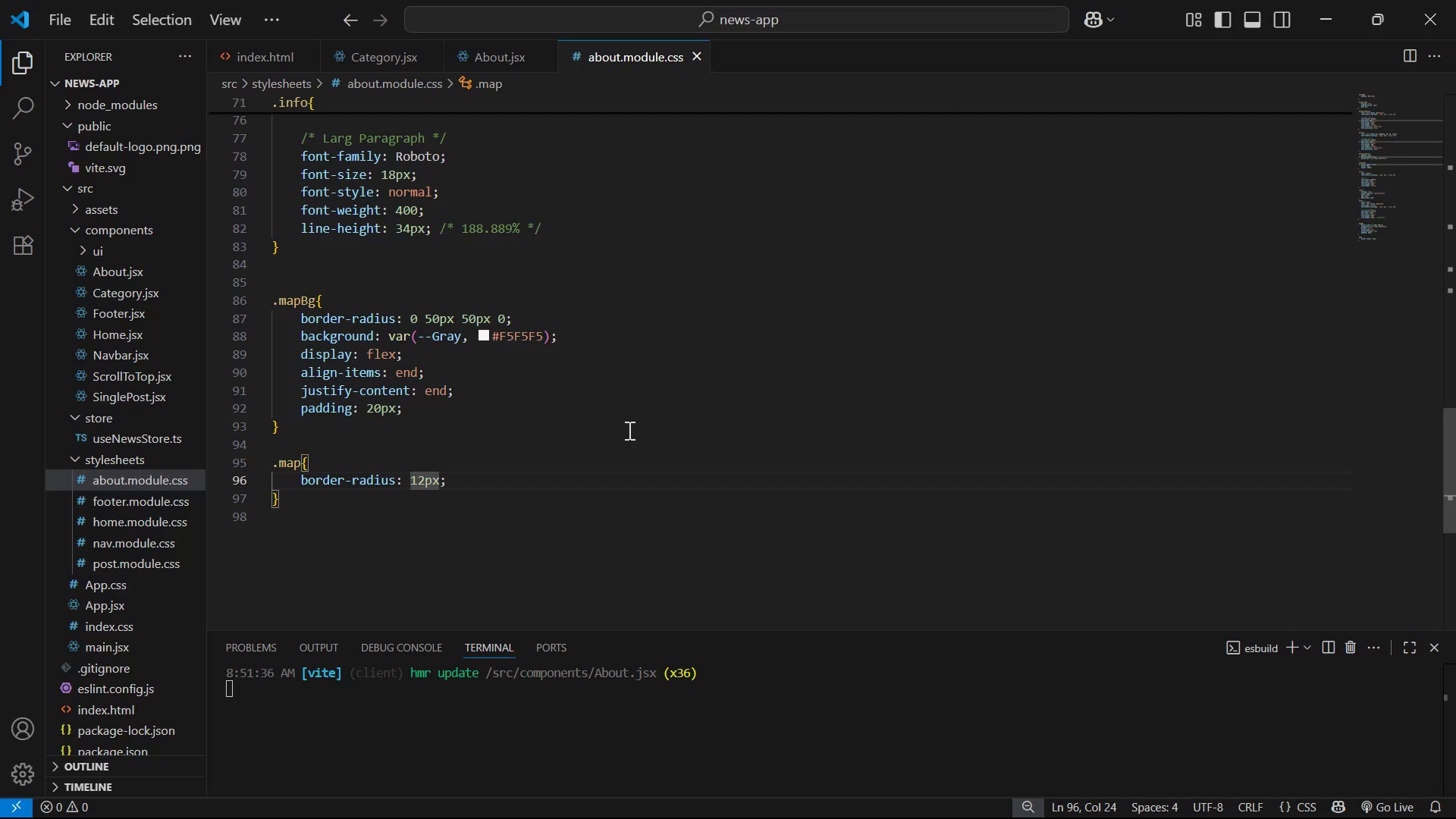 
key(ArrowLeft)
 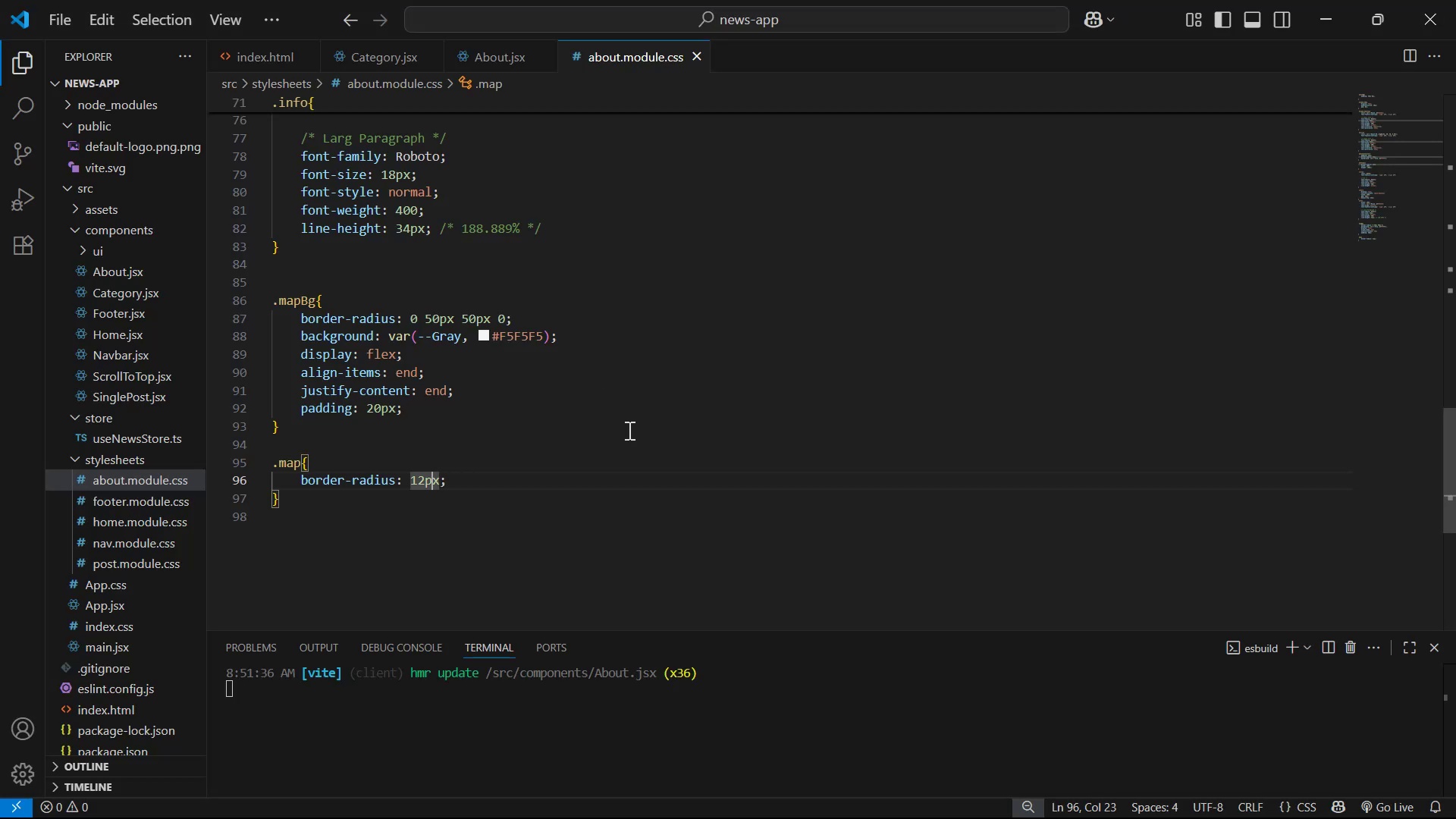 
key(ArrowLeft)
 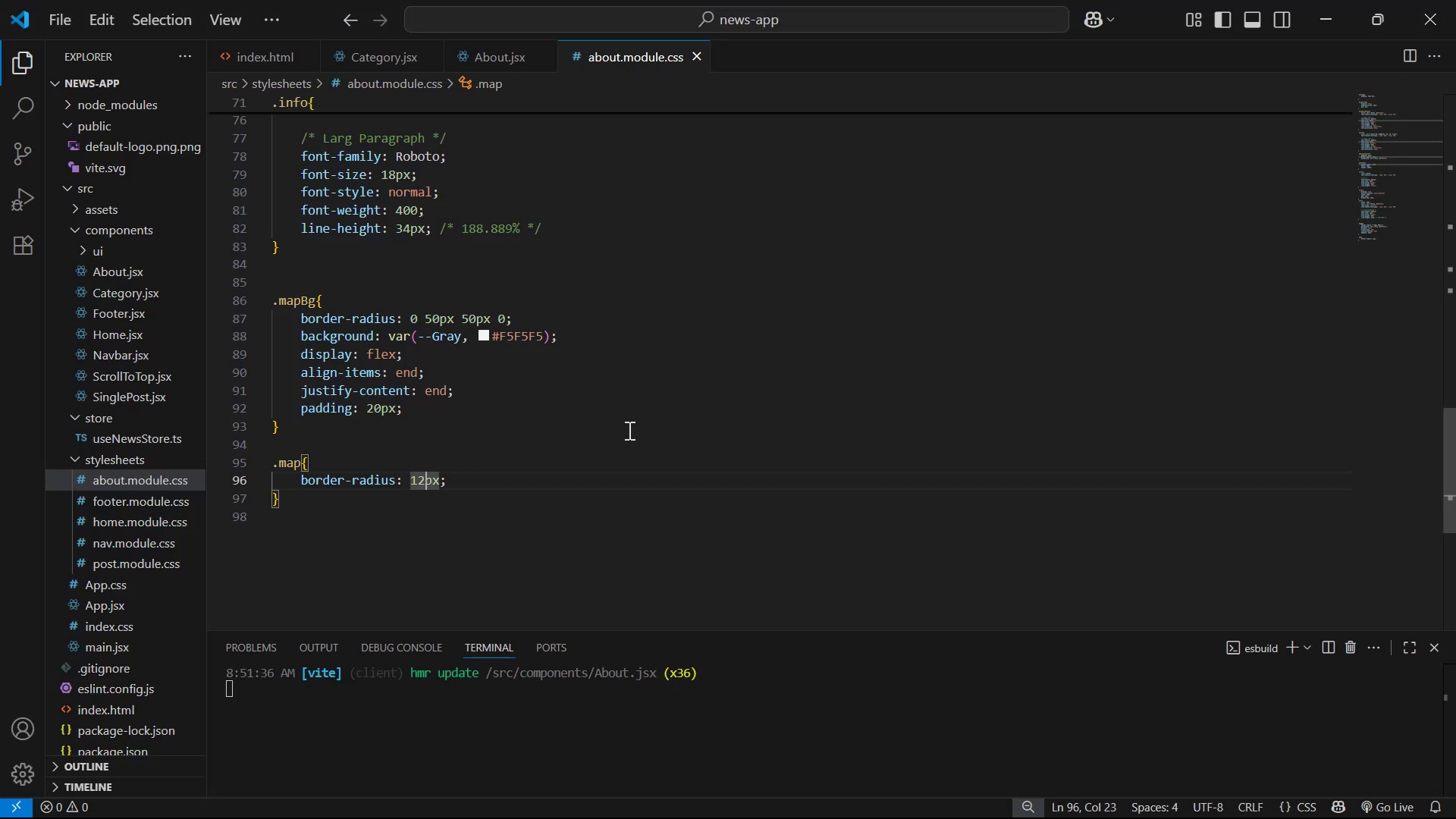 
key(ArrowLeft)
 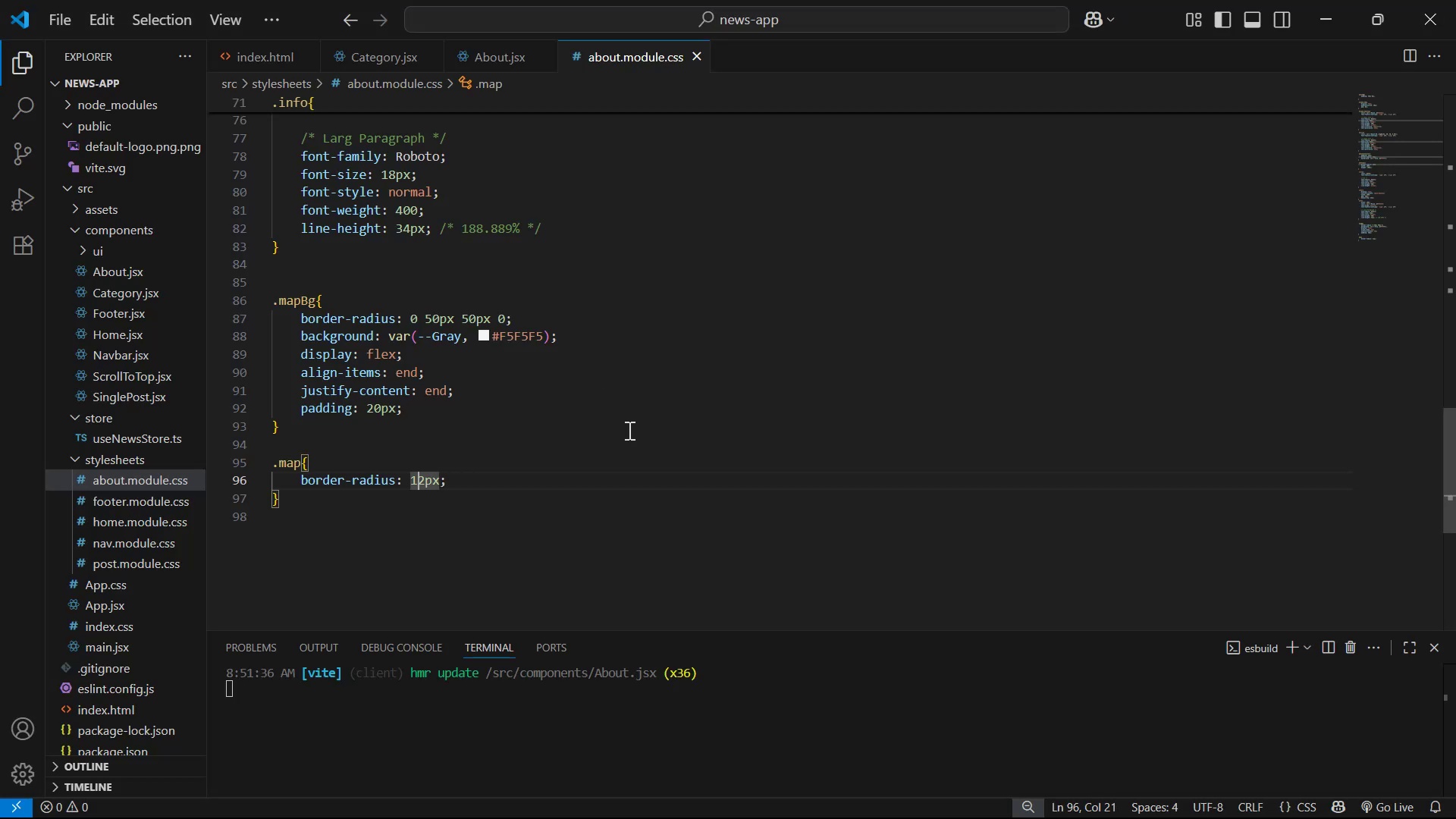 
key(Backspace)
 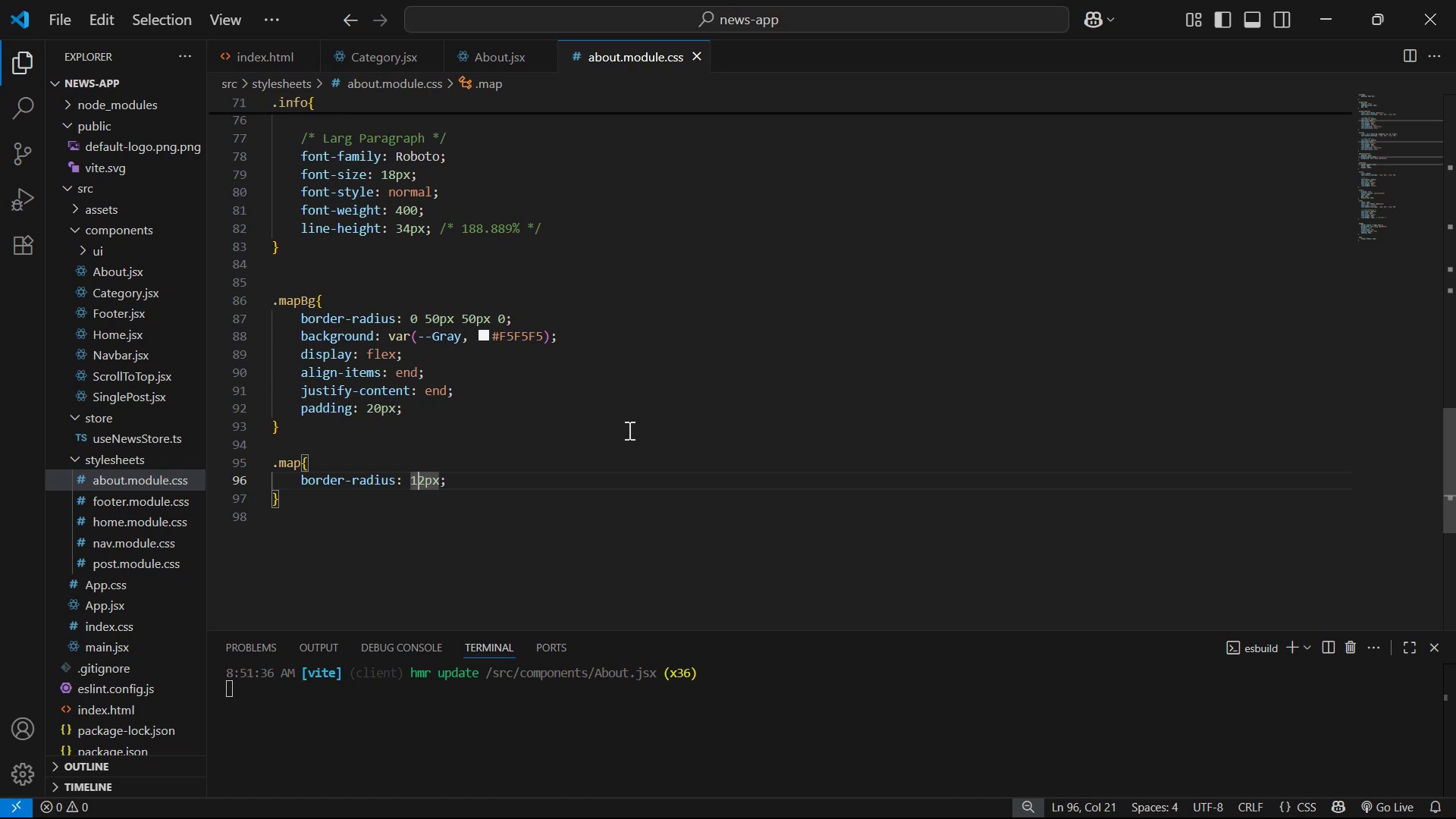 
key(2)
 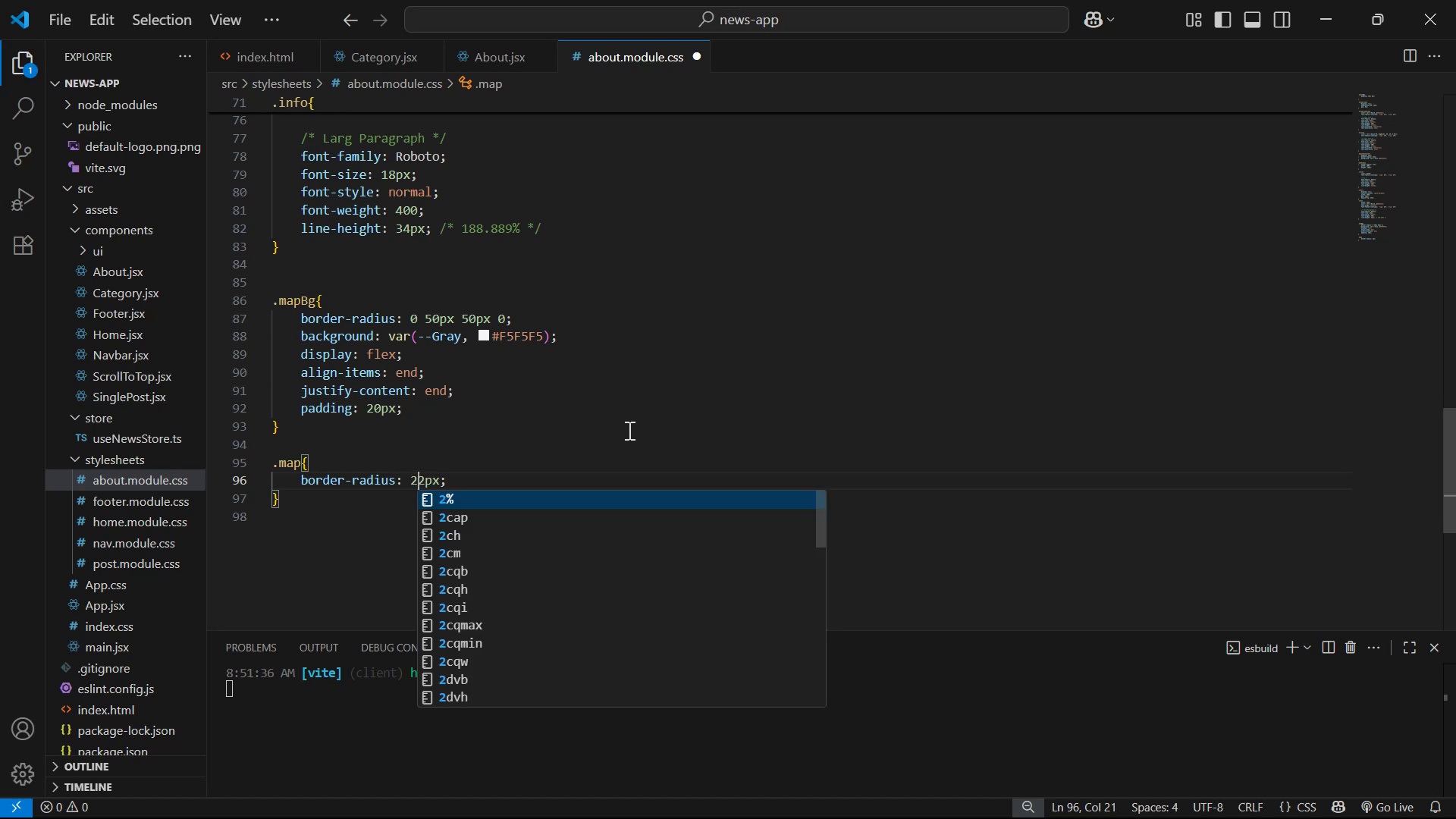 
key(Control+ControlLeft)
 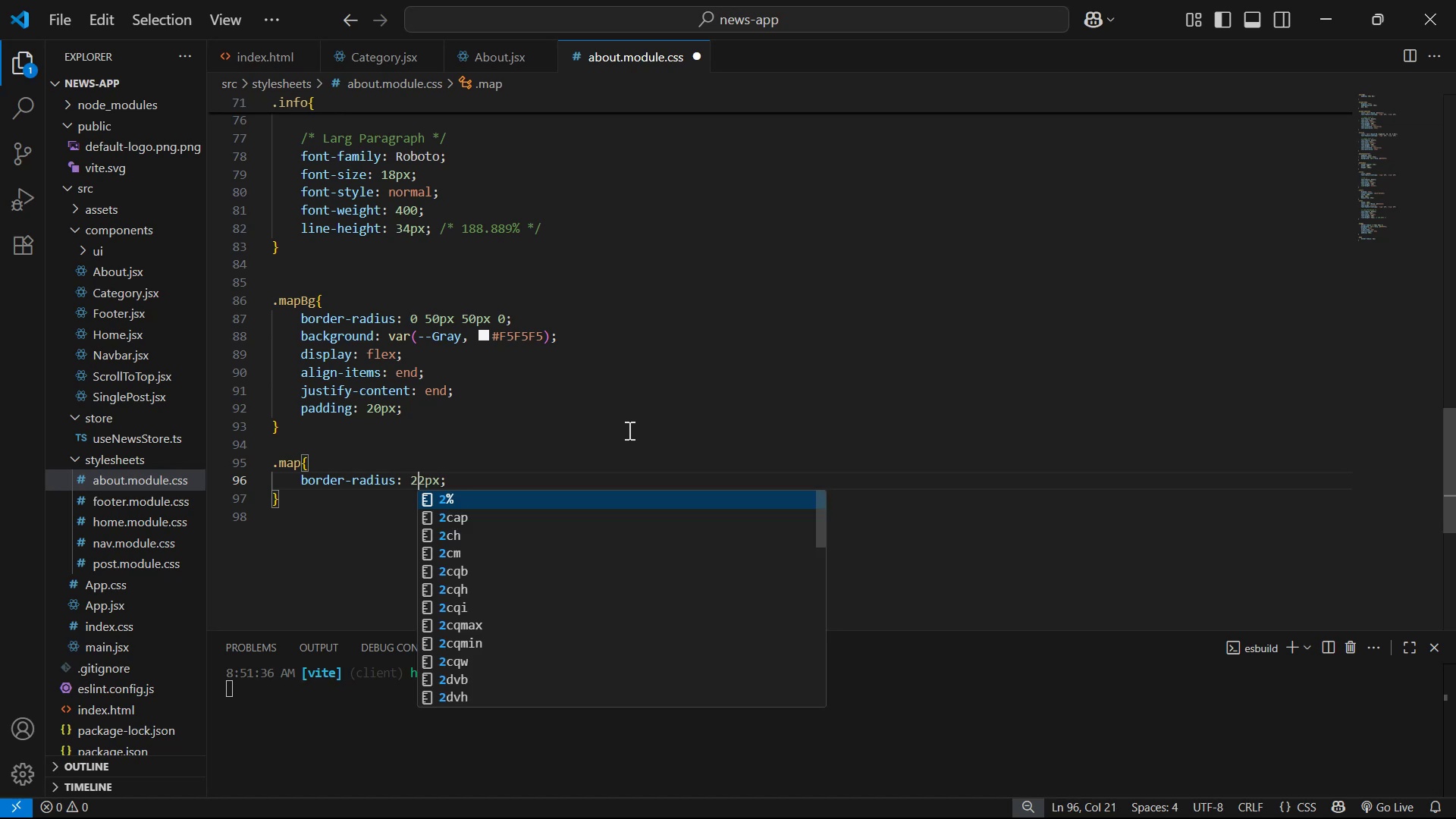 
key(Control+S)
 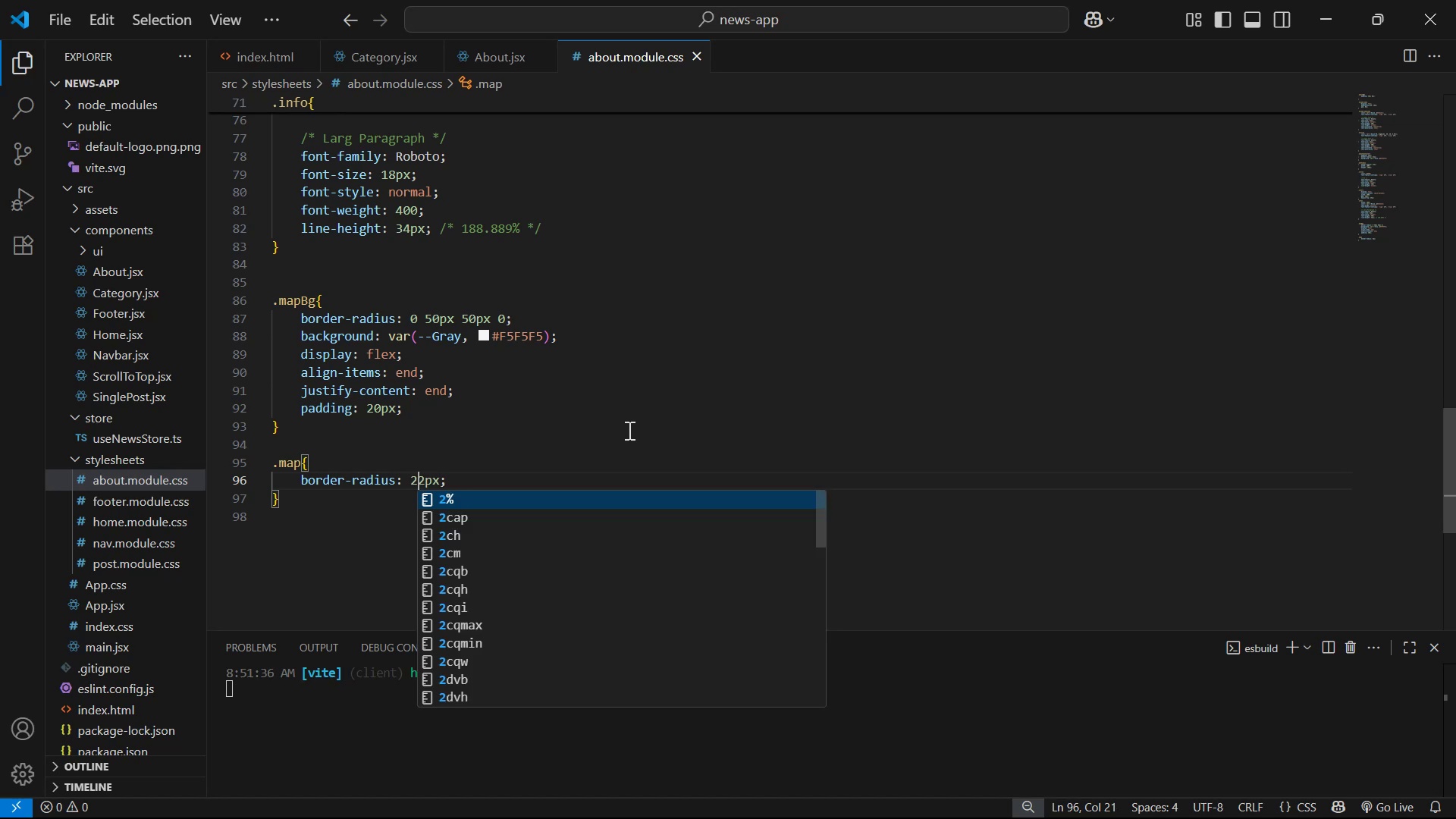 
key(Alt+AltLeft)
 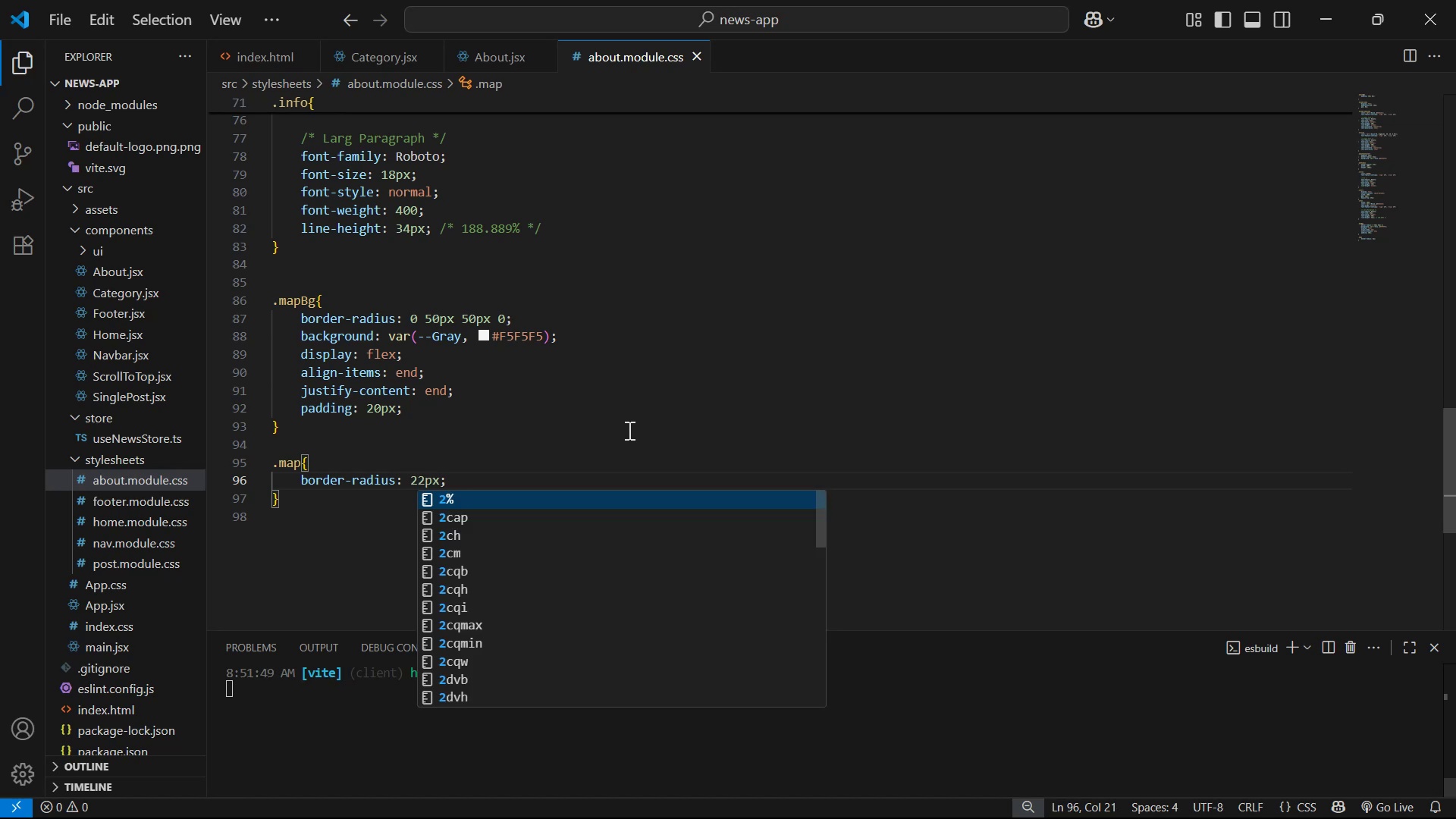 
key(Alt+Tab)
 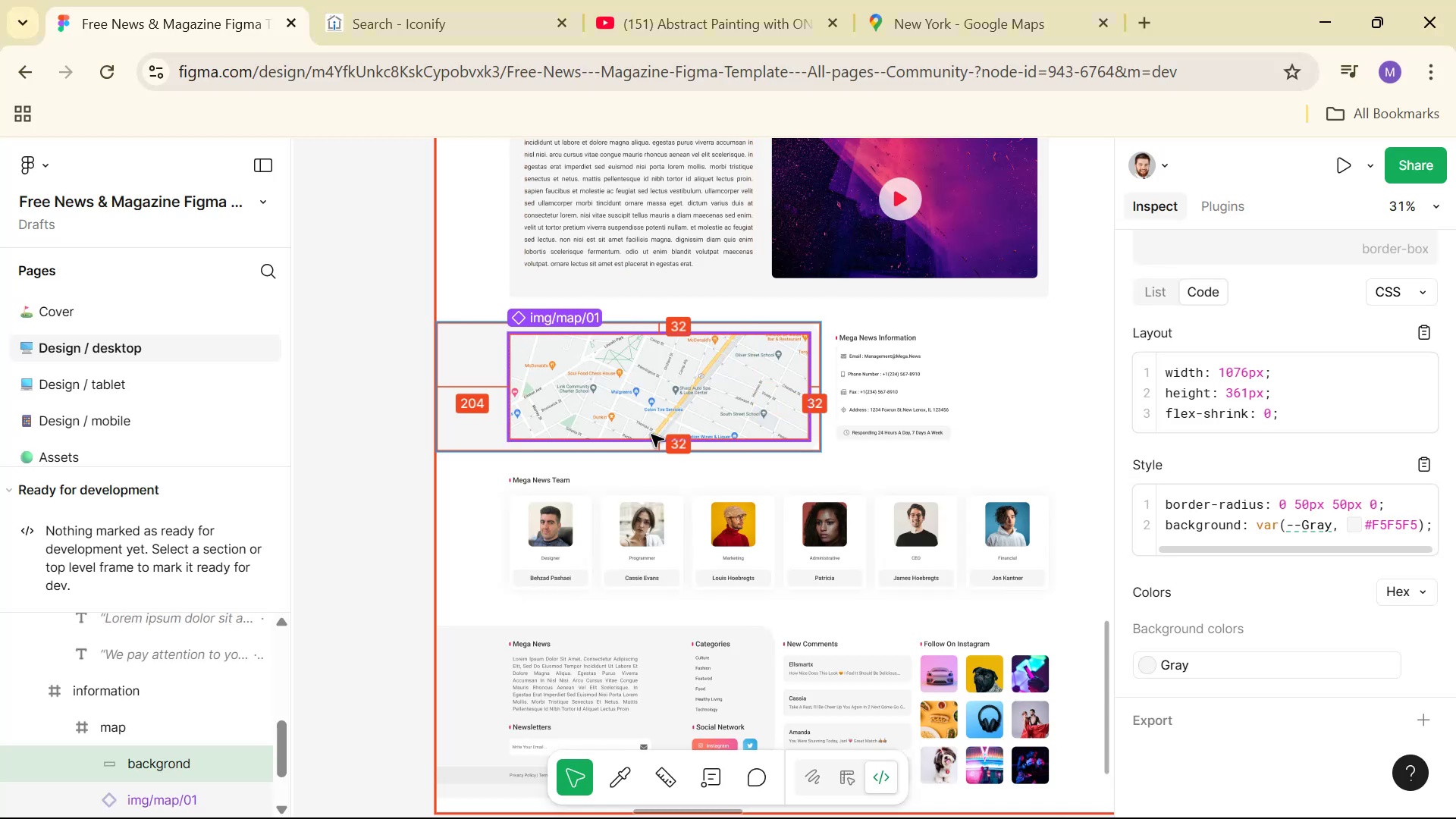 
key(Alt+Tab)
 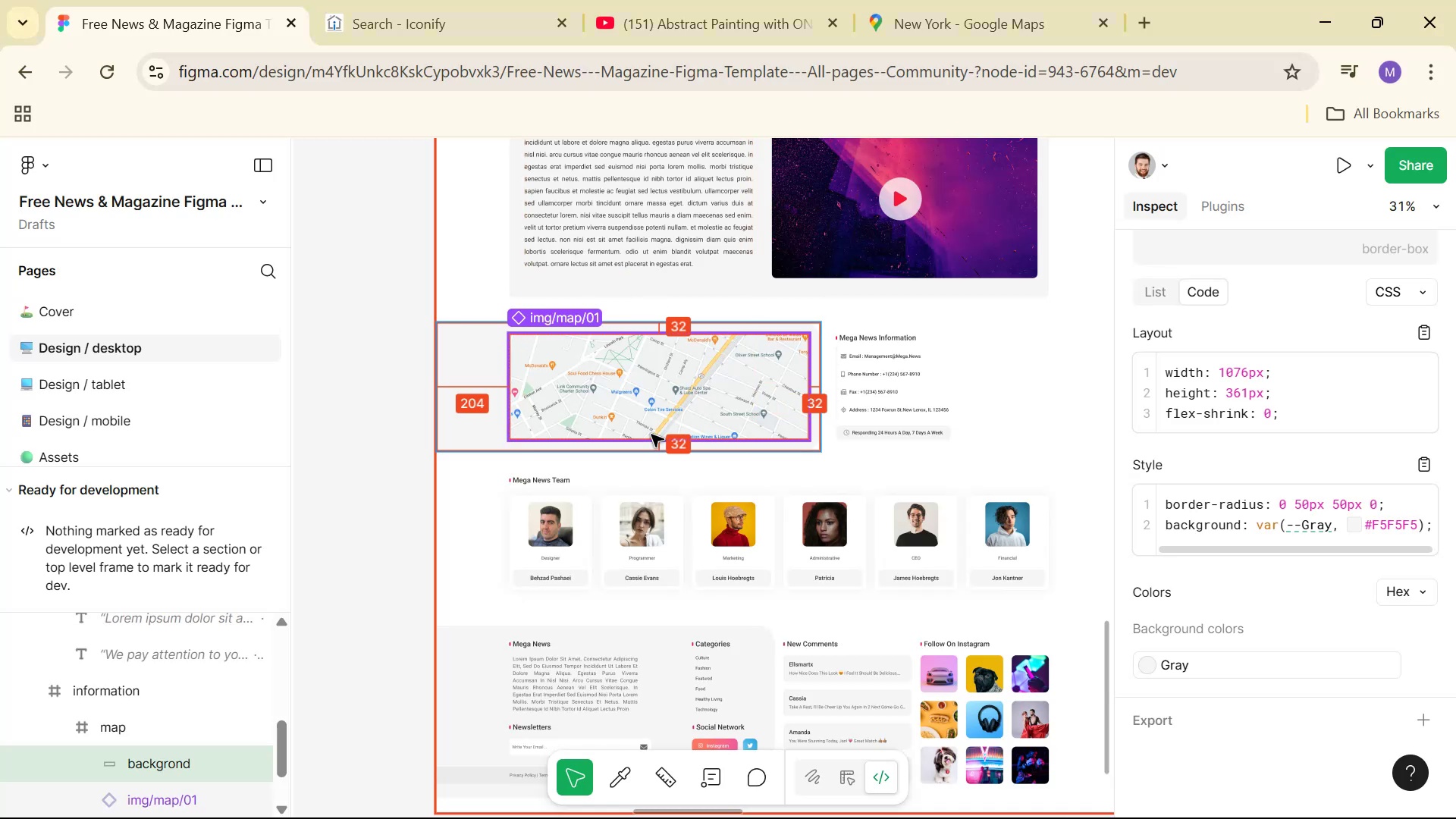 
key(Alt+Tab)
 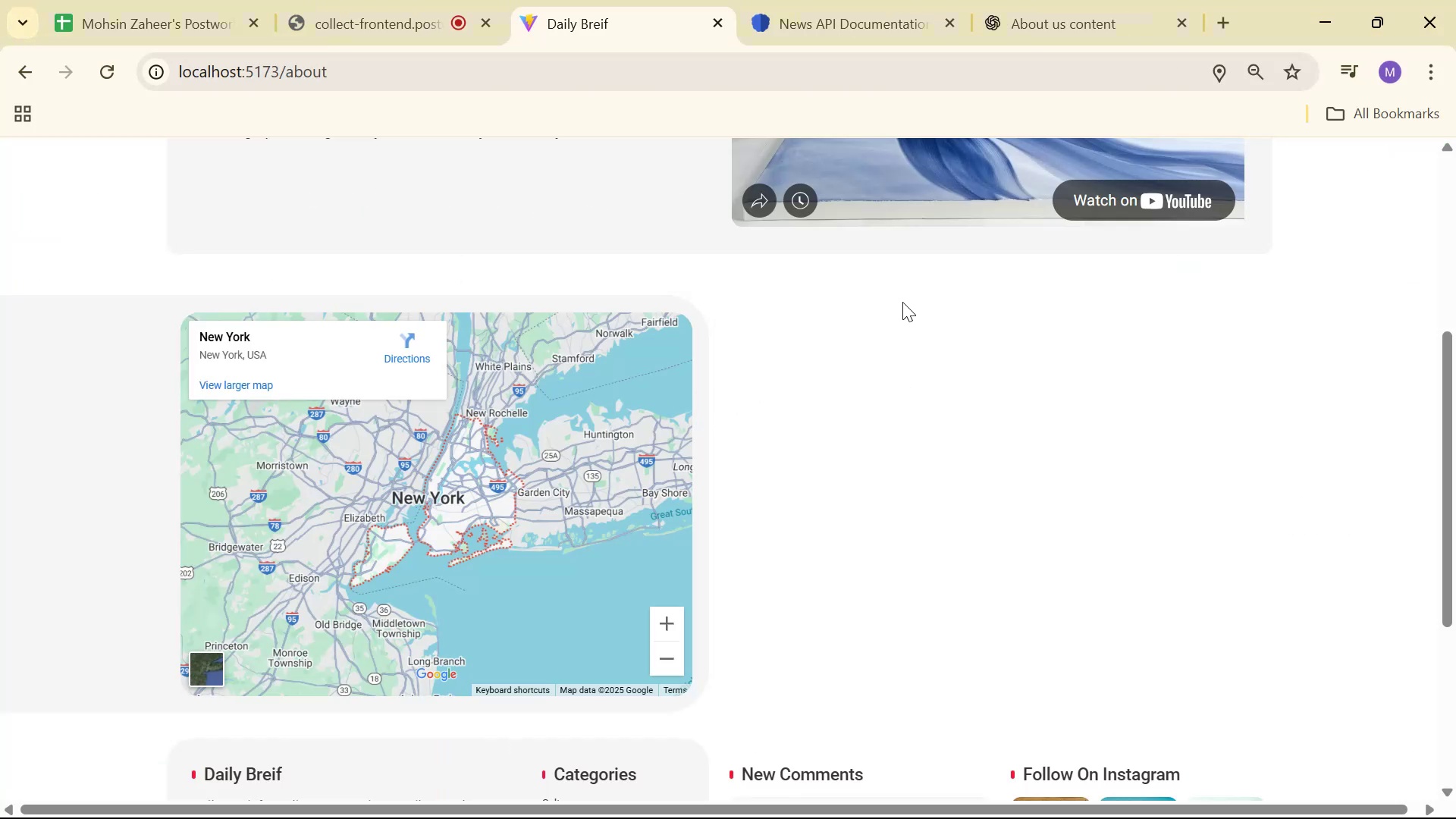 
scroll: coordinate [956, 293], scroll_direction: down, amount: 1.0
 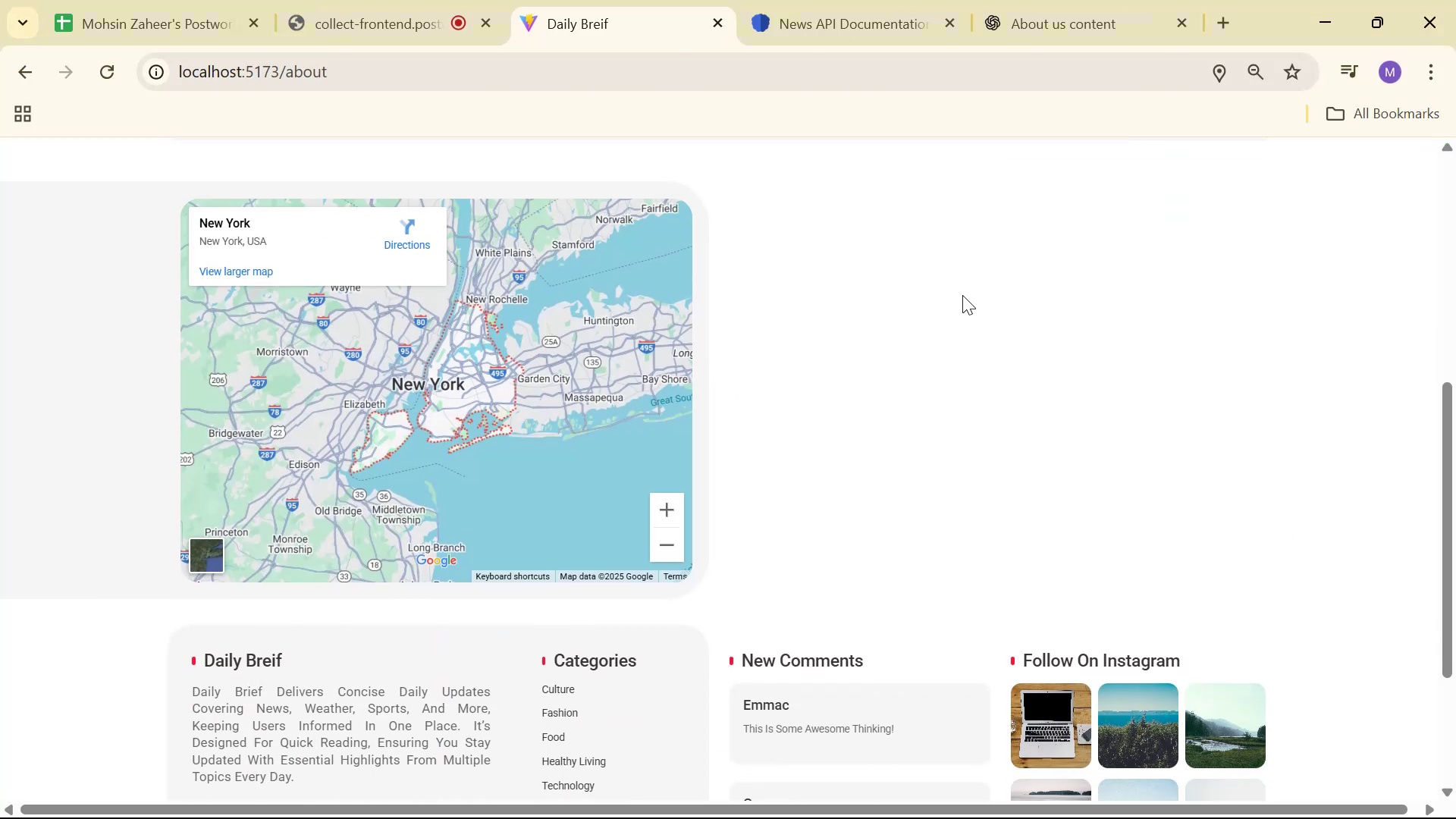 
scroll: coordinate [962, 295], scroll_direction: up, amount: 1.0
 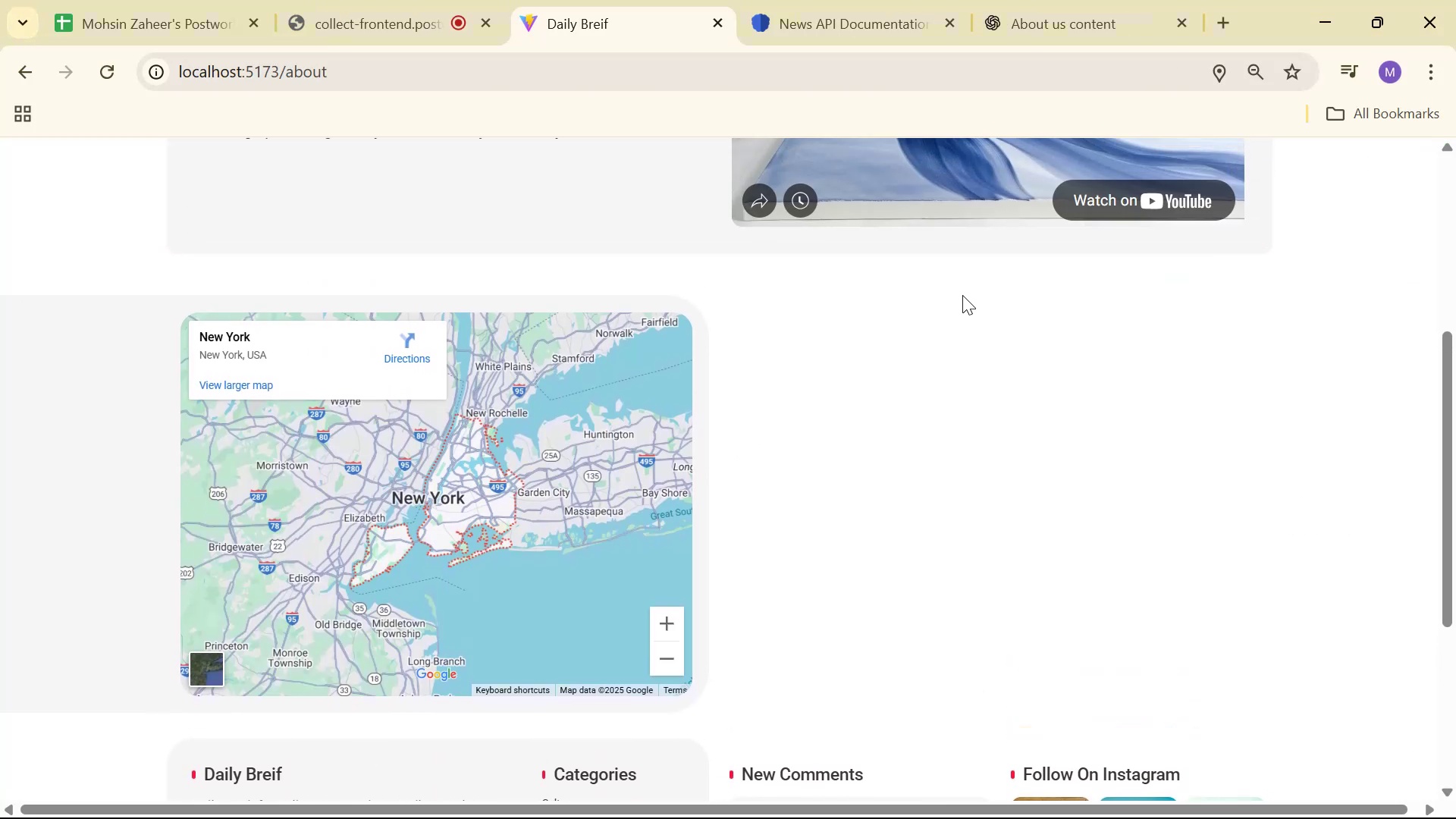 
key(Alt+Tab)
 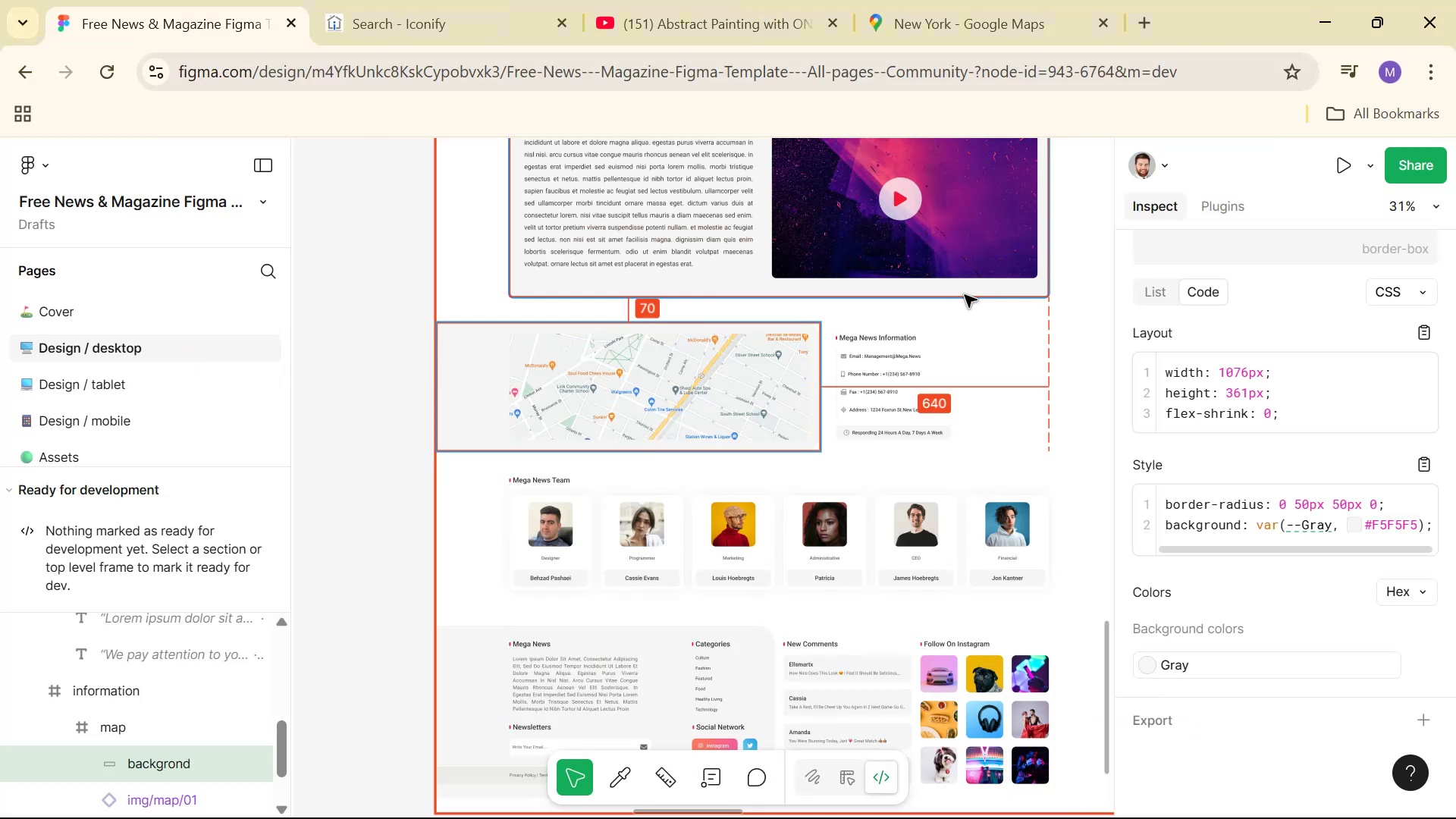 
hold_key(key=ControlLeft, duration=0.66)
scroll: coordinate [978, 309], scroll_direction: down, amount: 5.0
 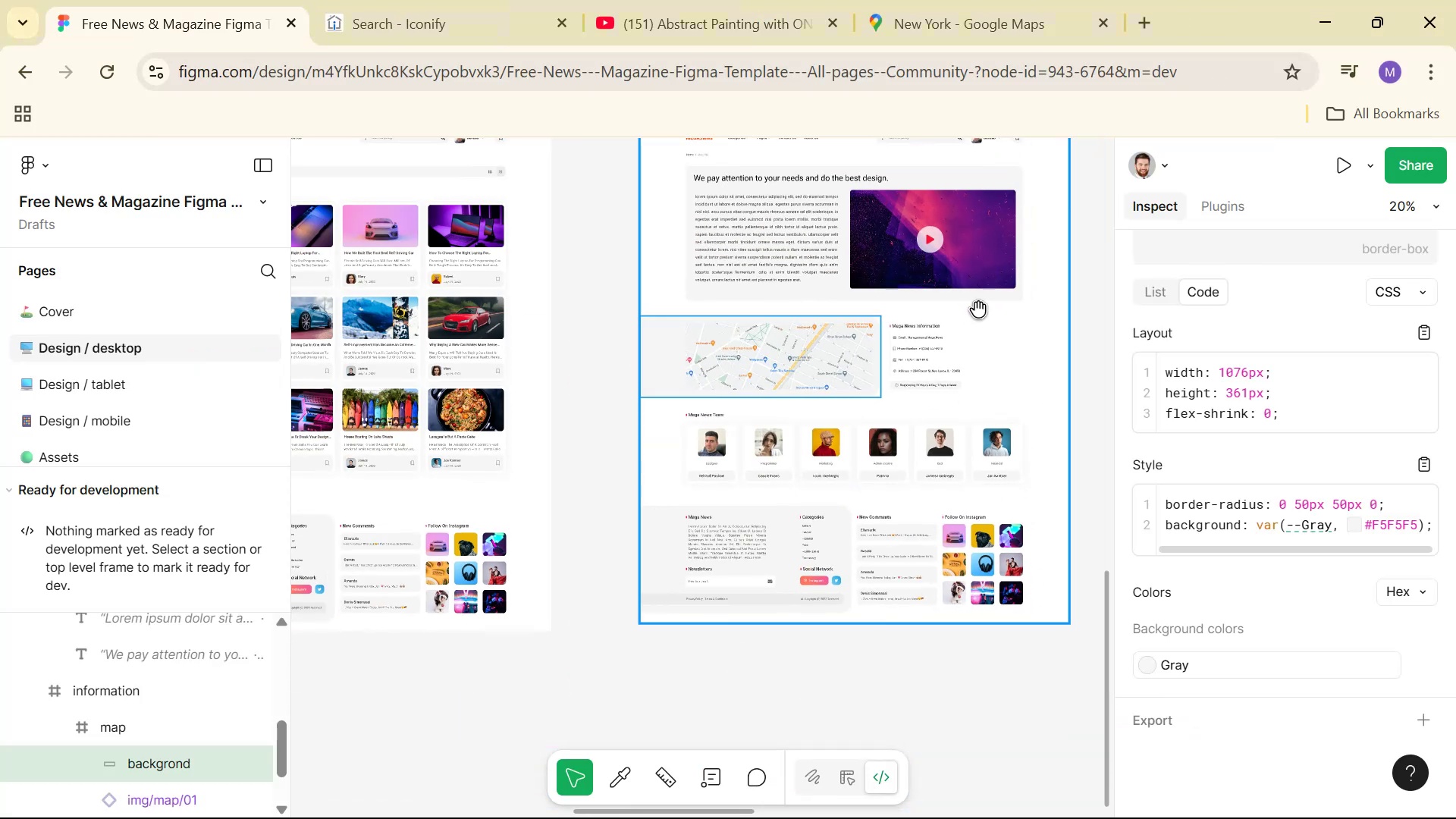 
hold_key(key=Space, duration=0.53)
 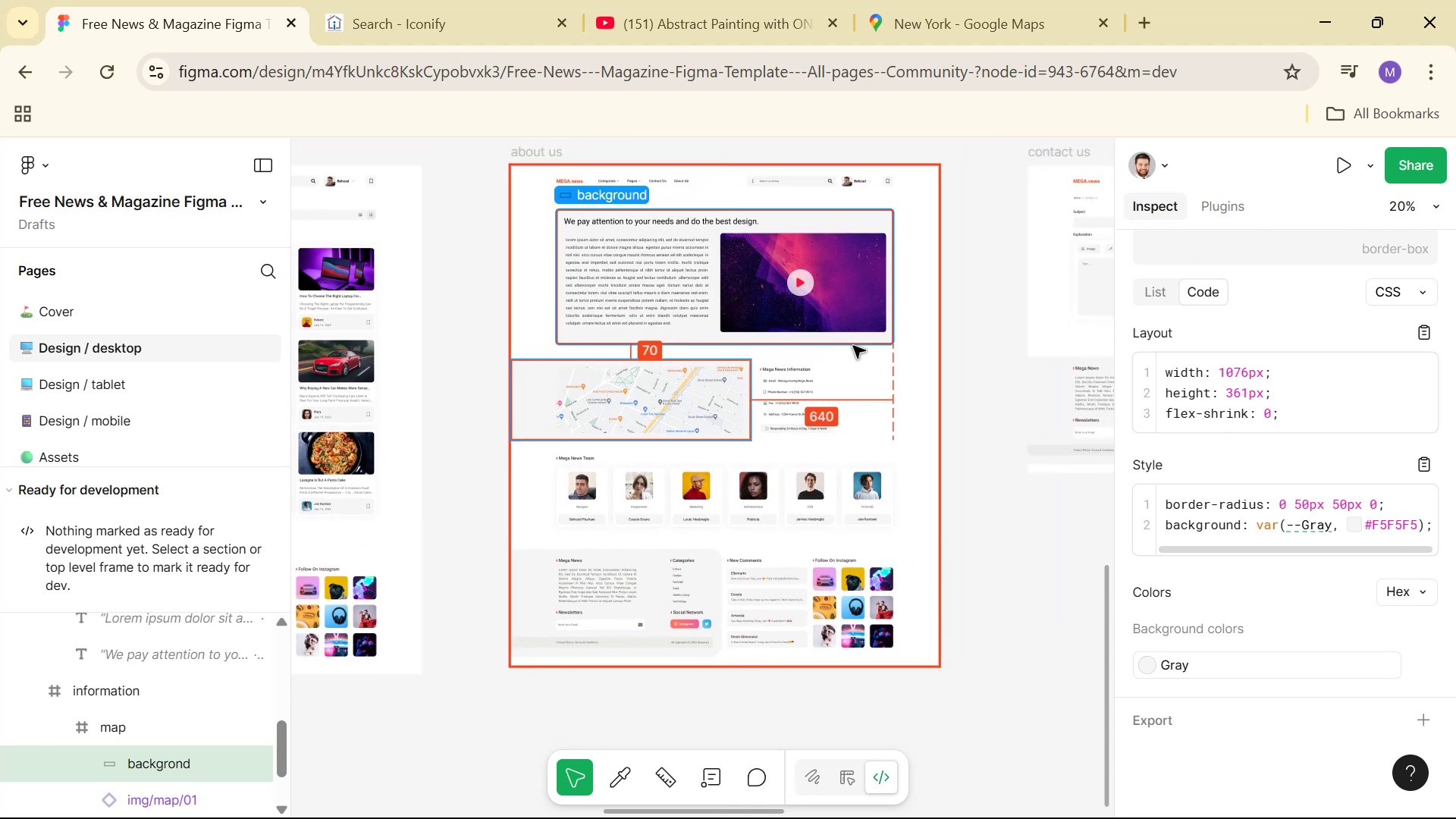 
key(Alt+Tab)
 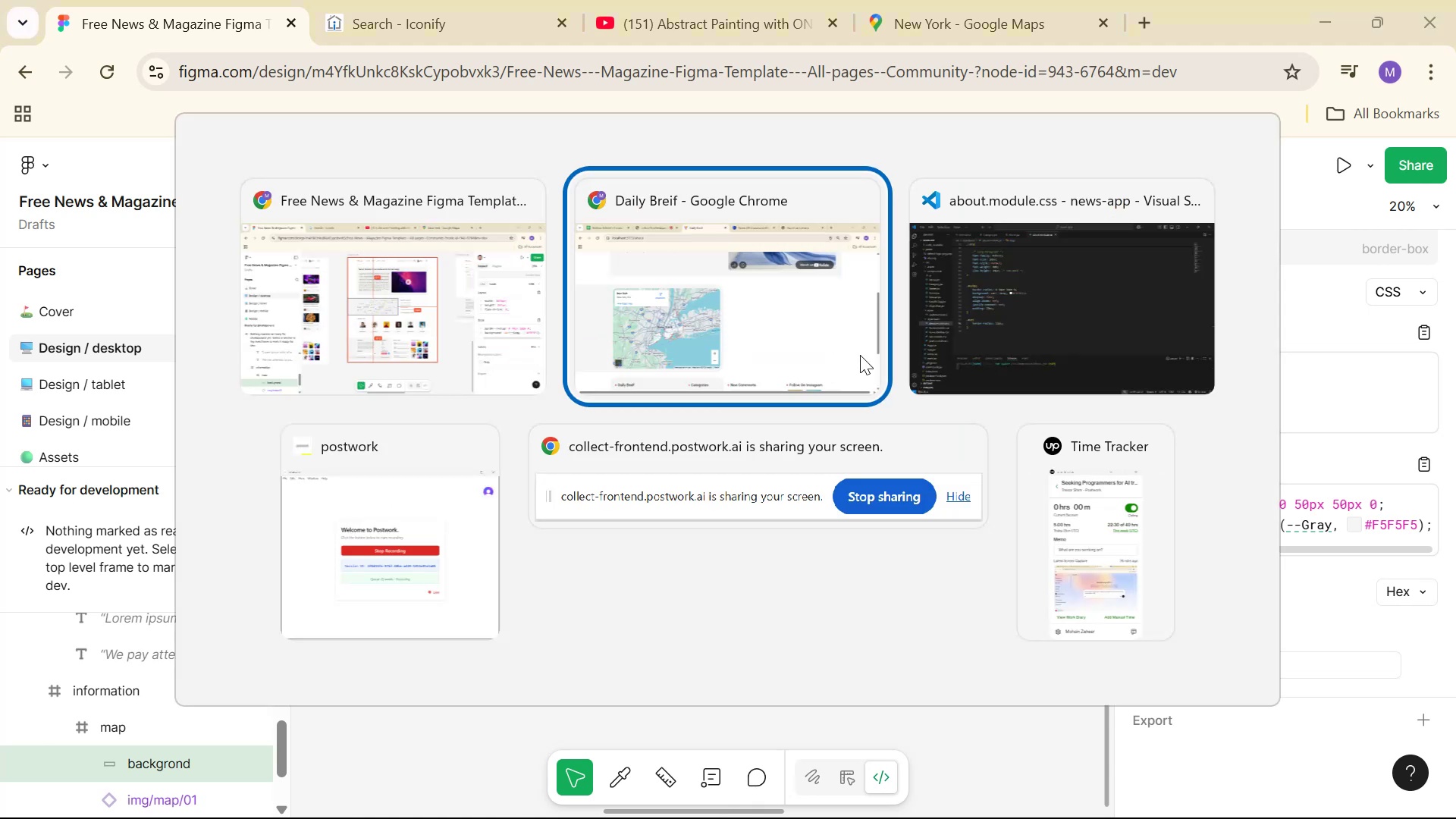 
key(Alt+Tab)
 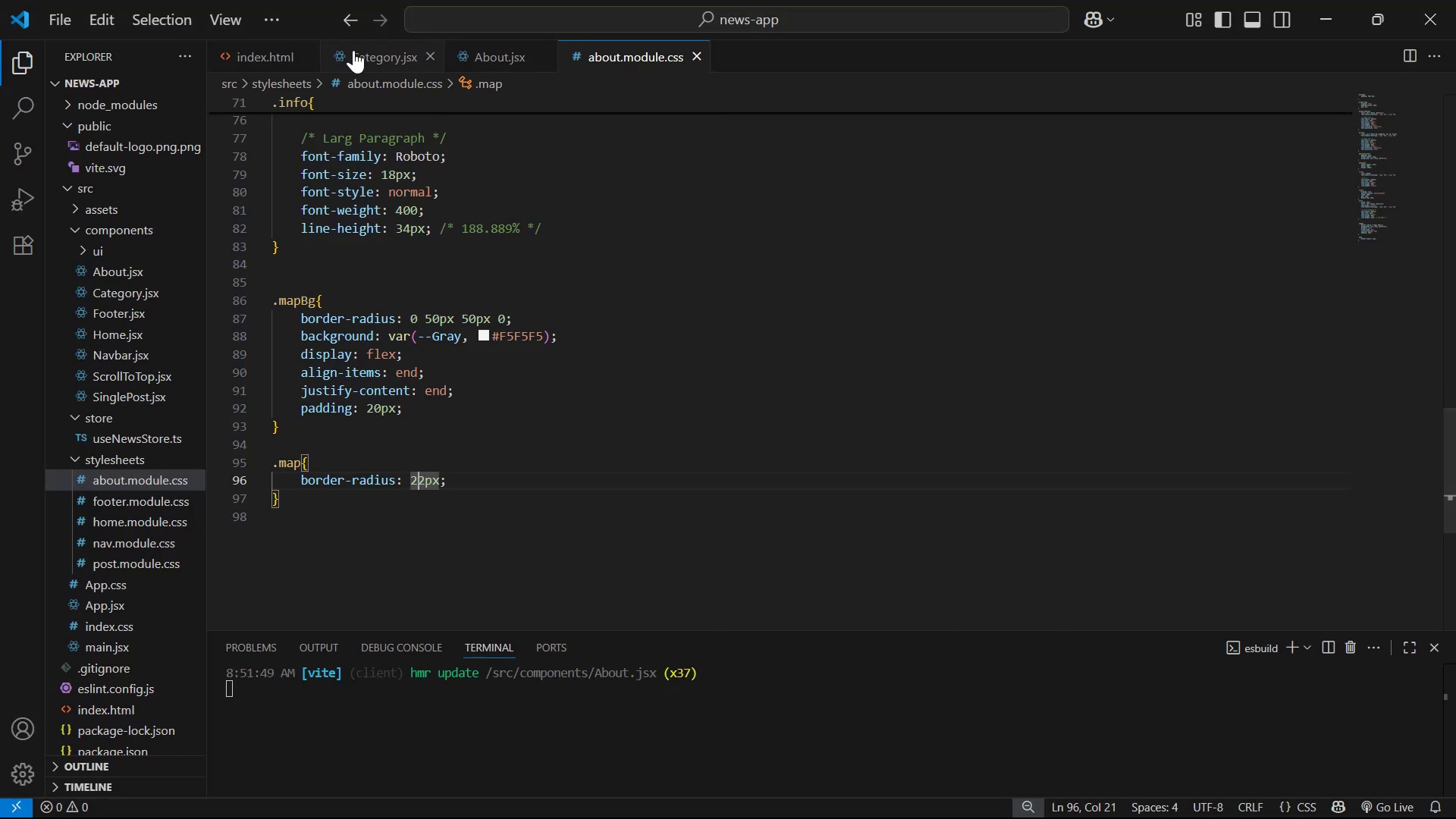 
left_click([482, 48])
 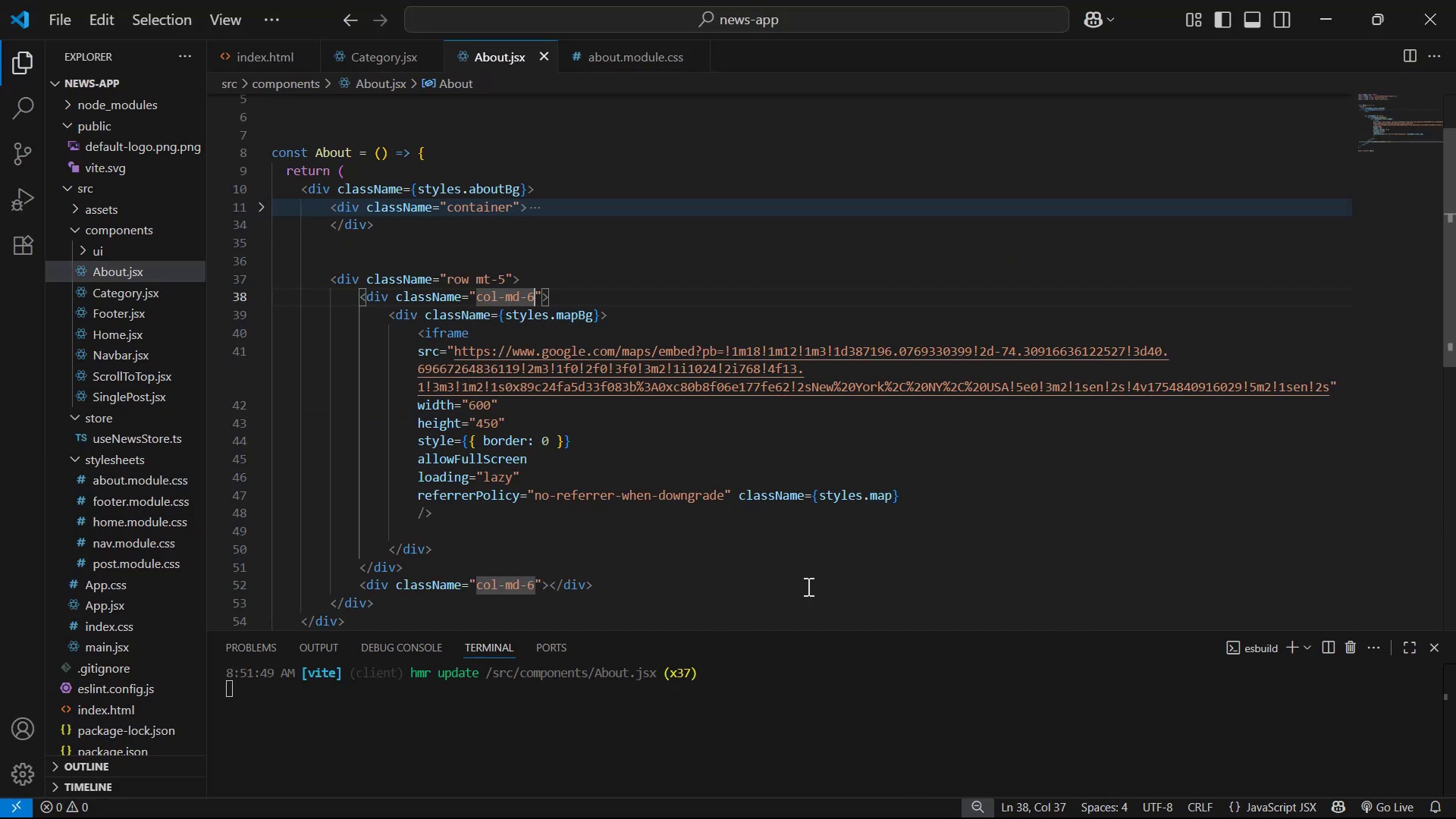 
key(Backspace)
 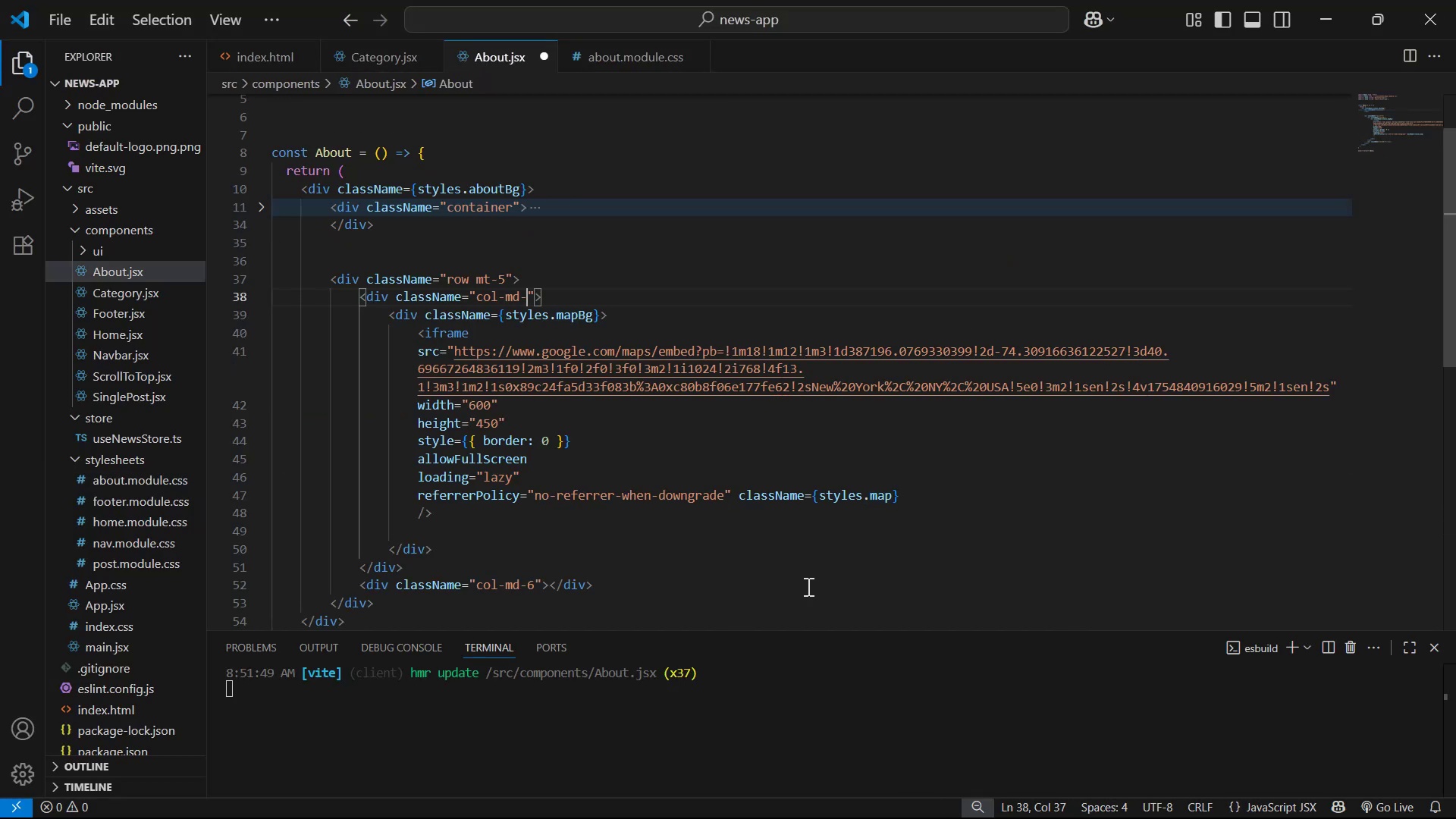 
key(4)
 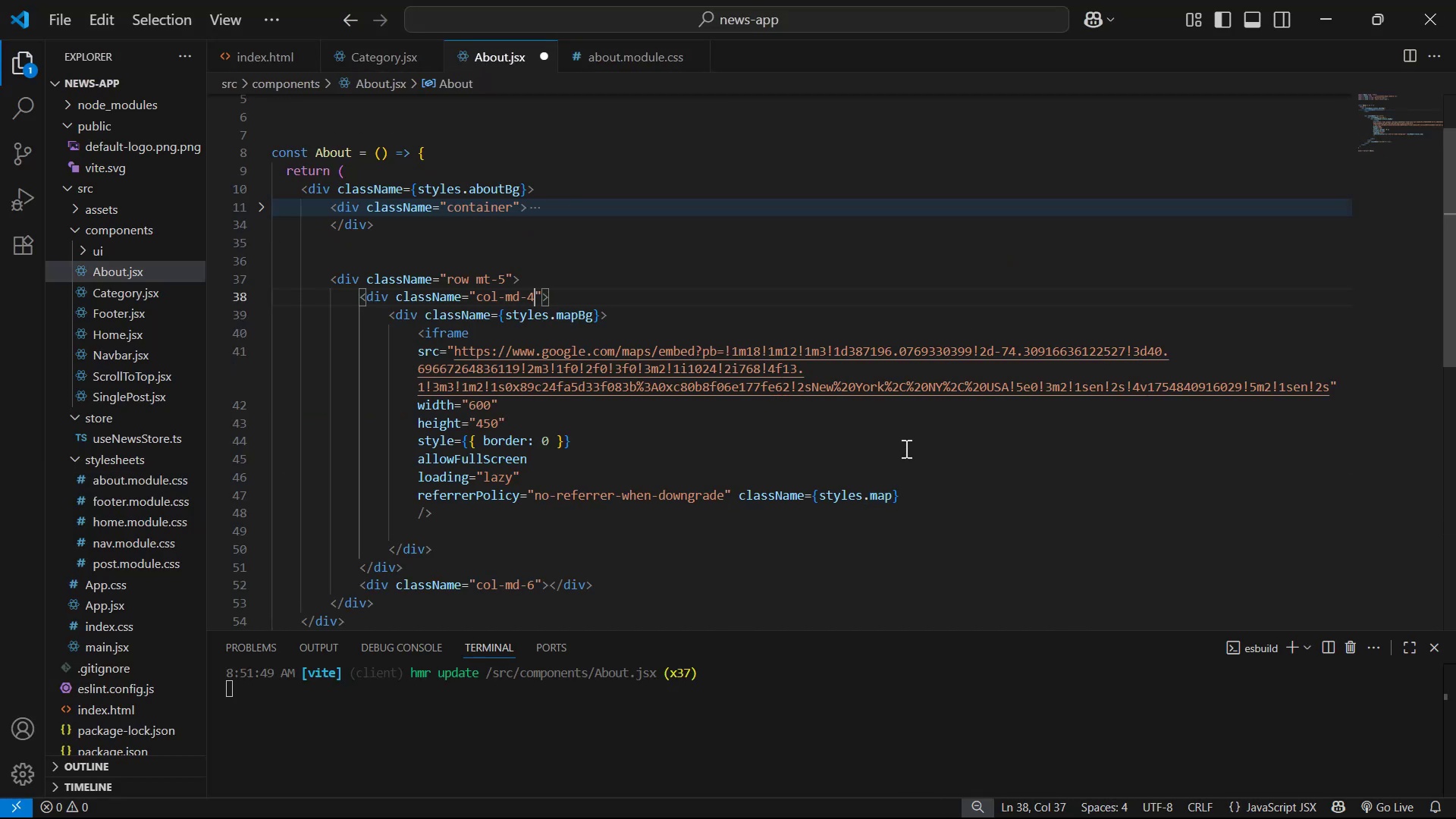 
key(Backspace)
 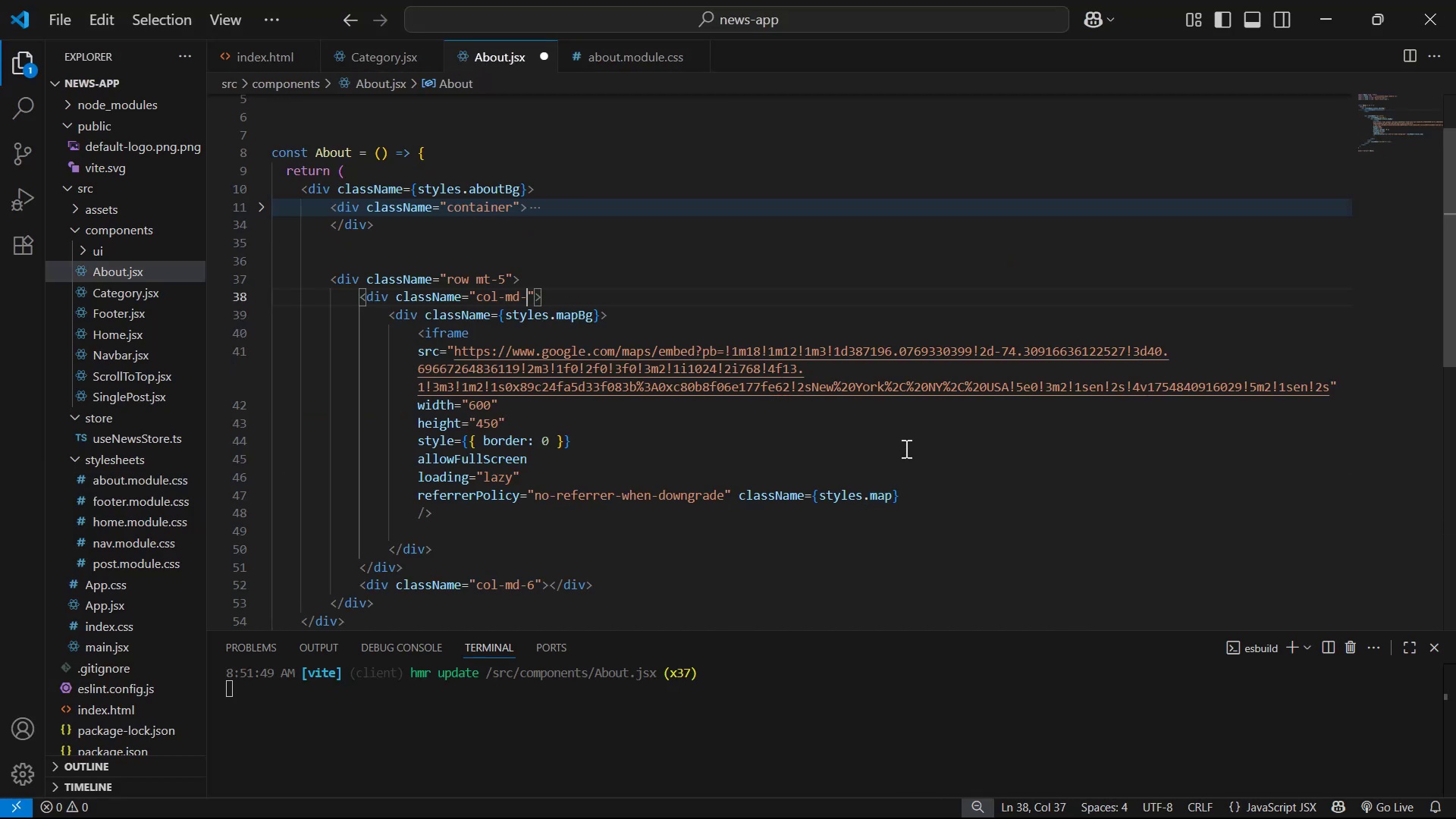 
key(7)
 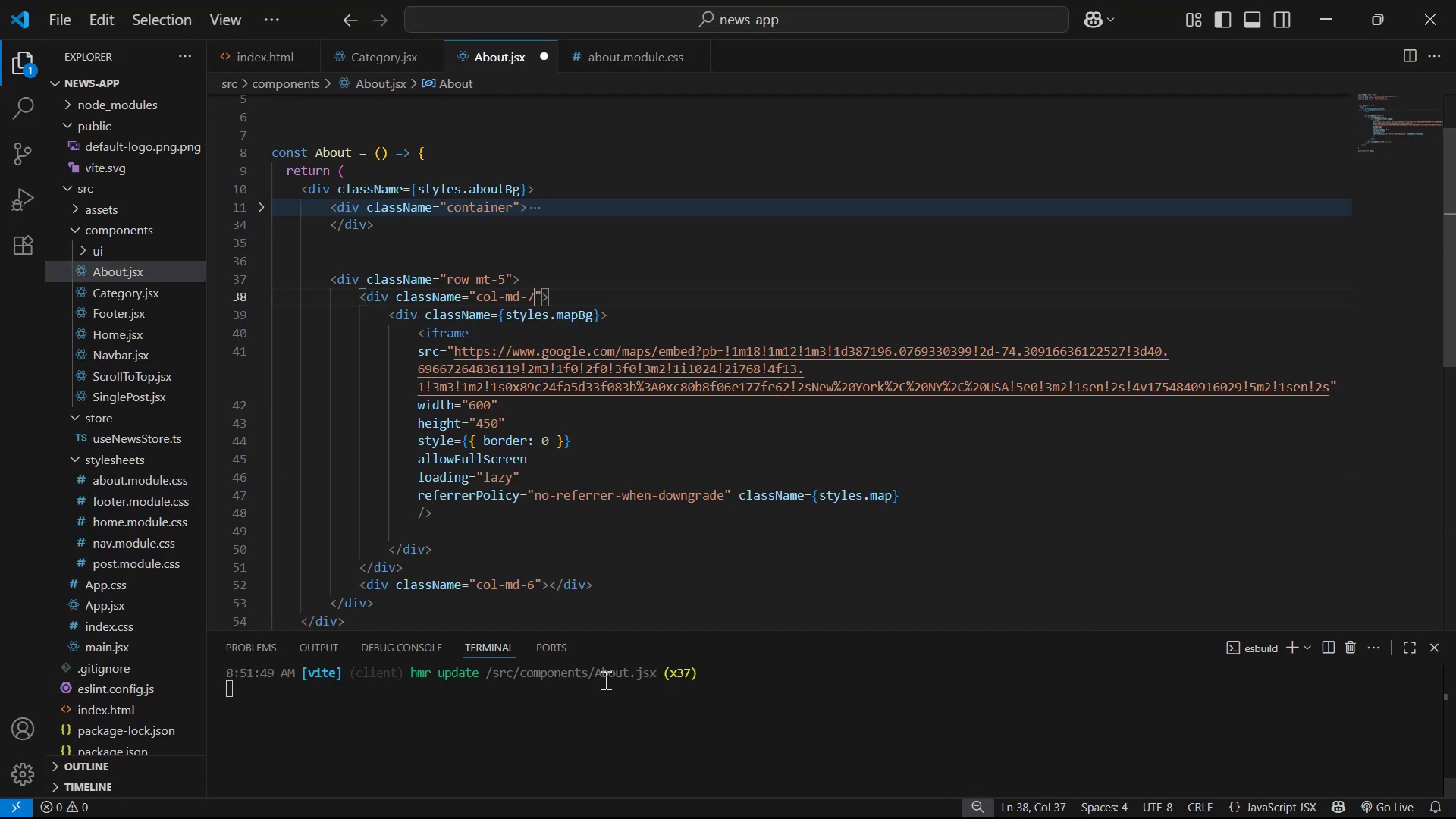 
left_click([534, 591])
 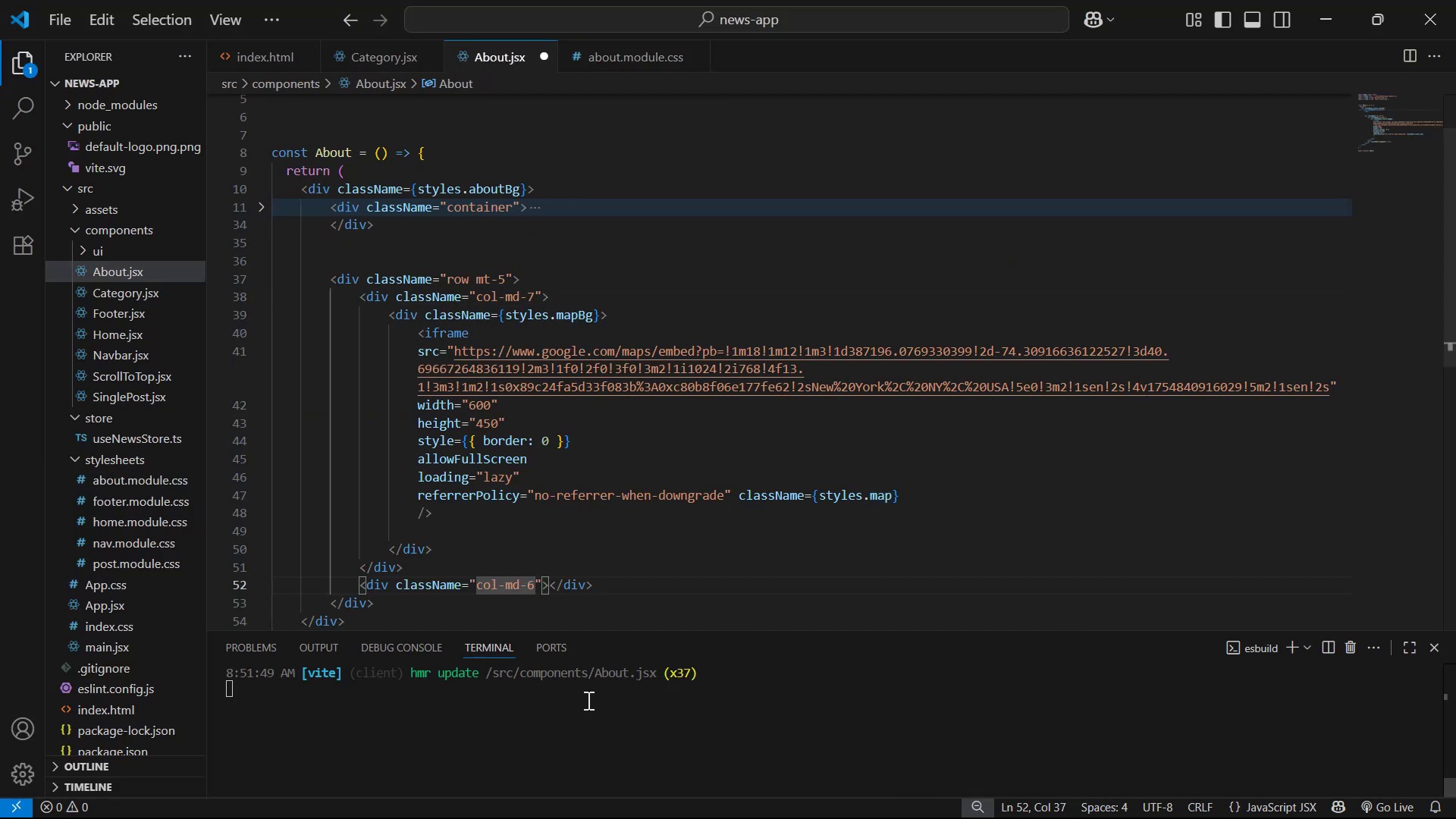 
key(Backspace)
 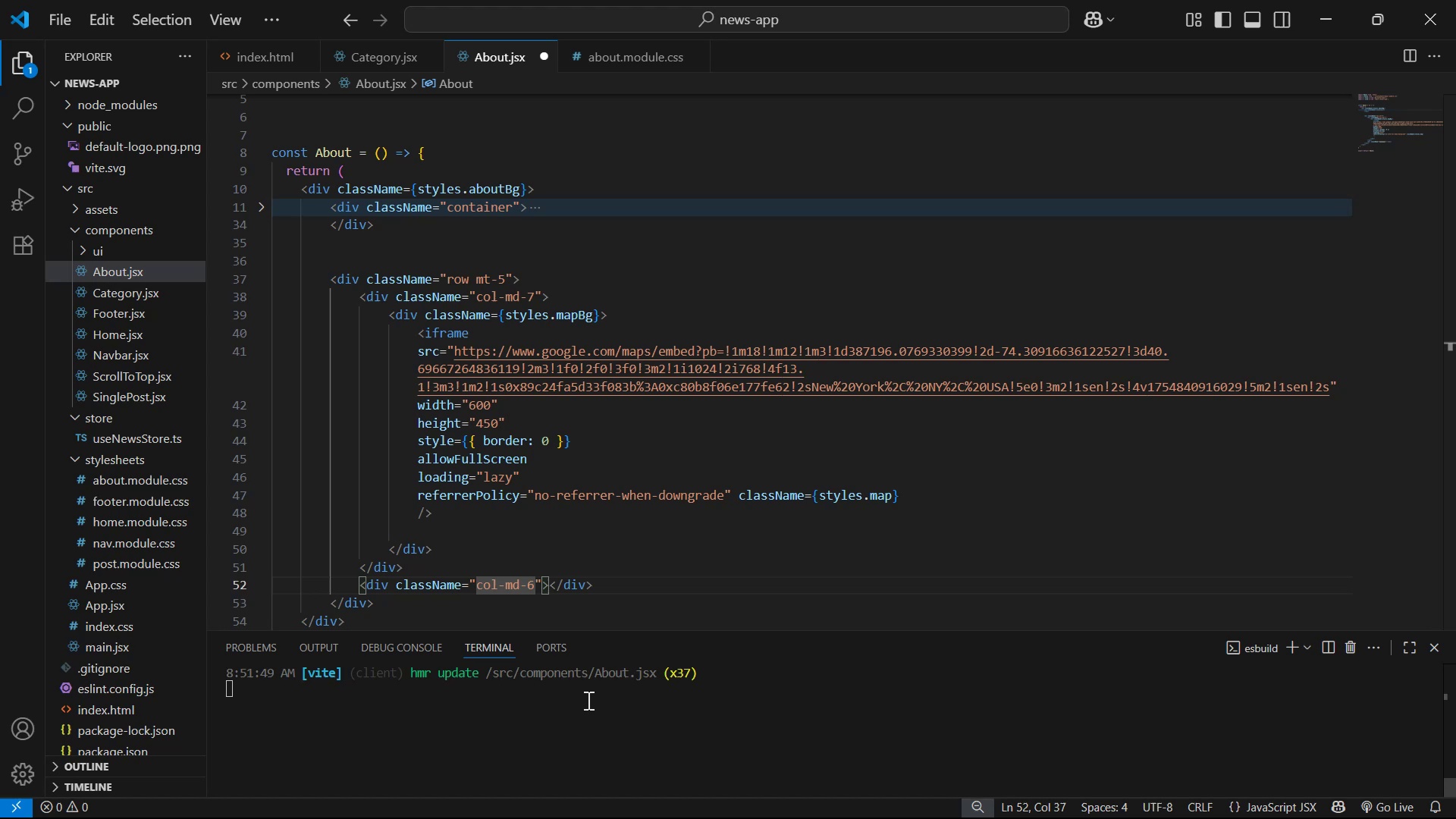 
key(5)
 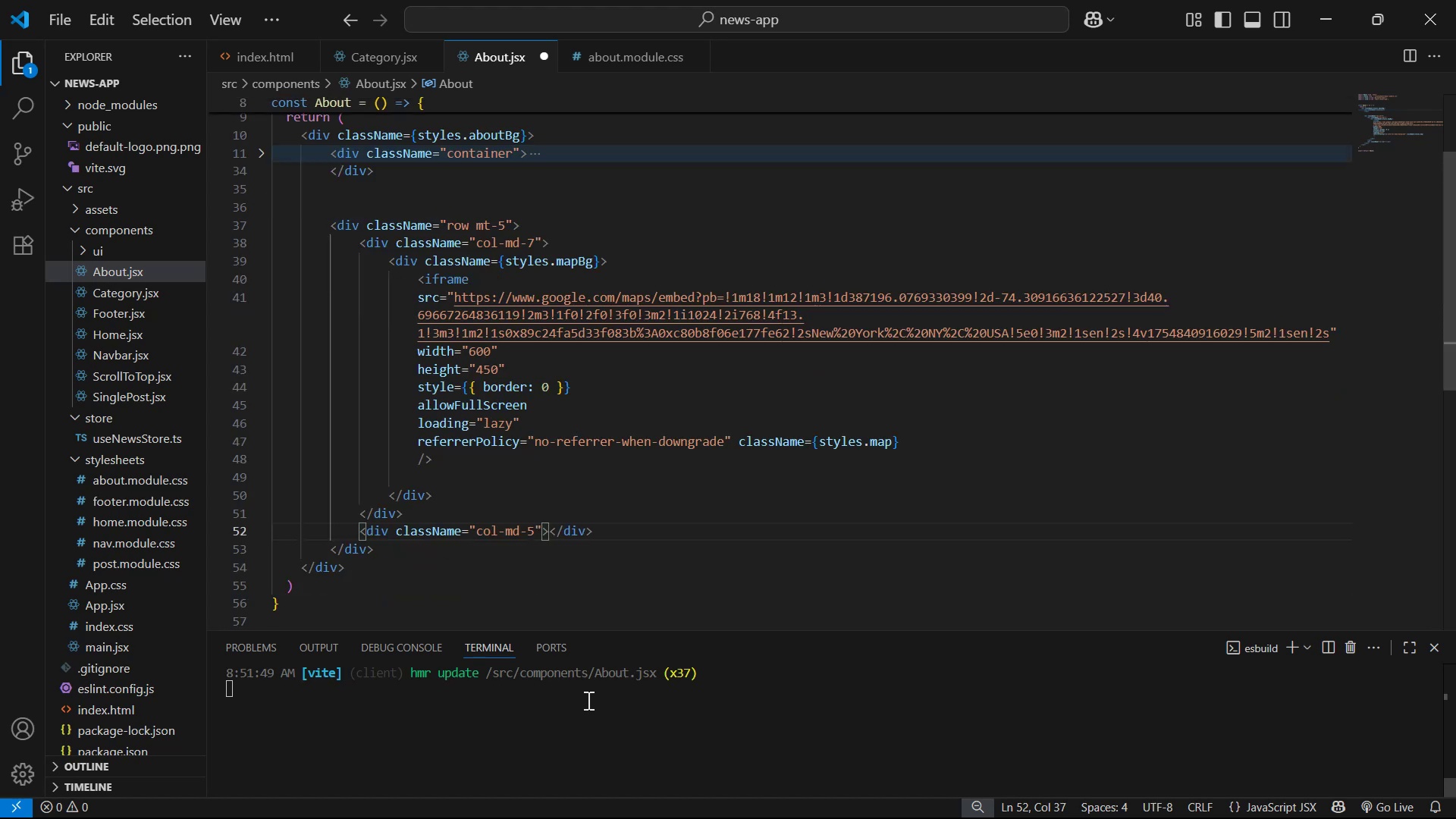 
key(Control+S)
 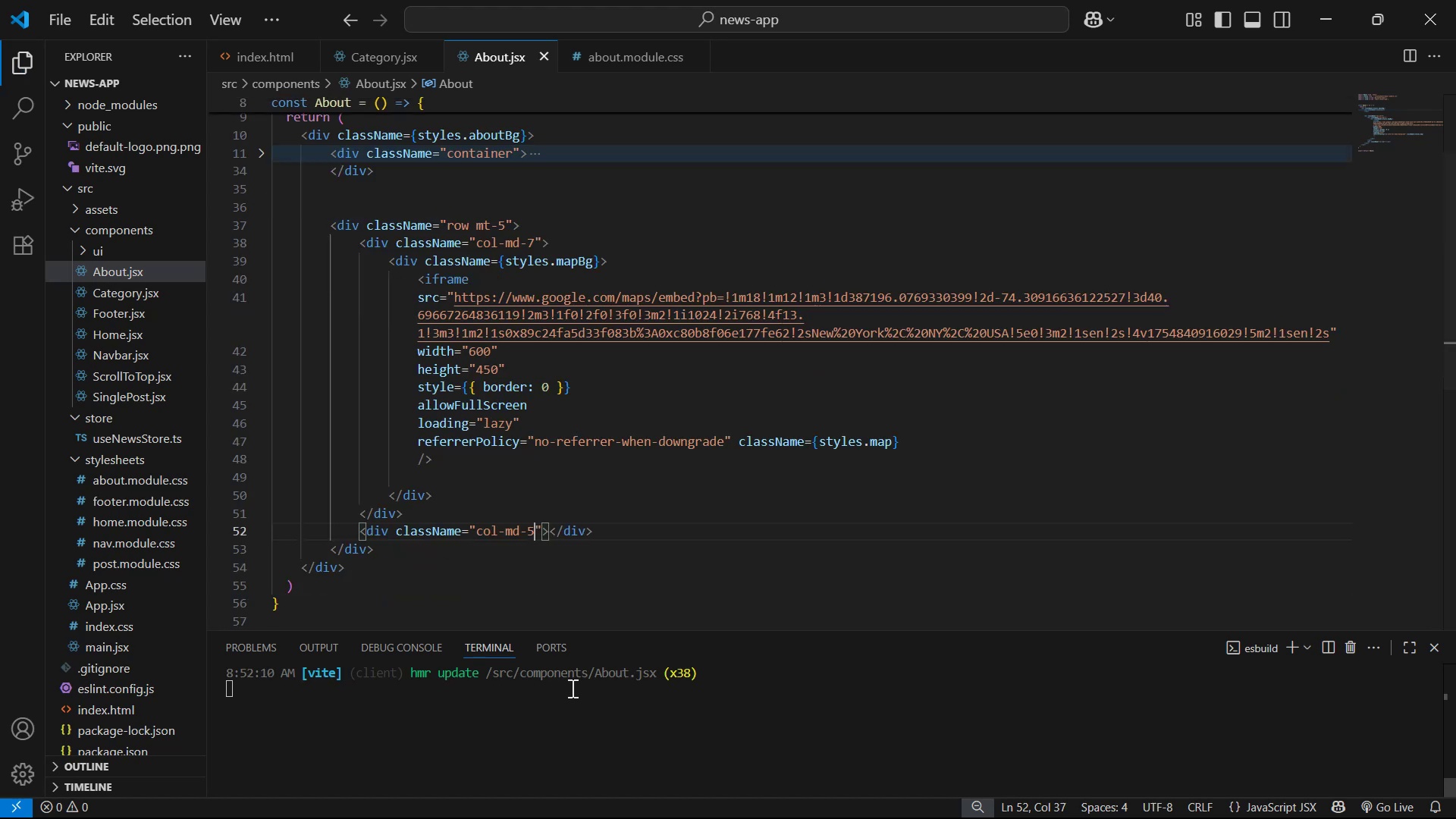 
key(Alt+Tab)
 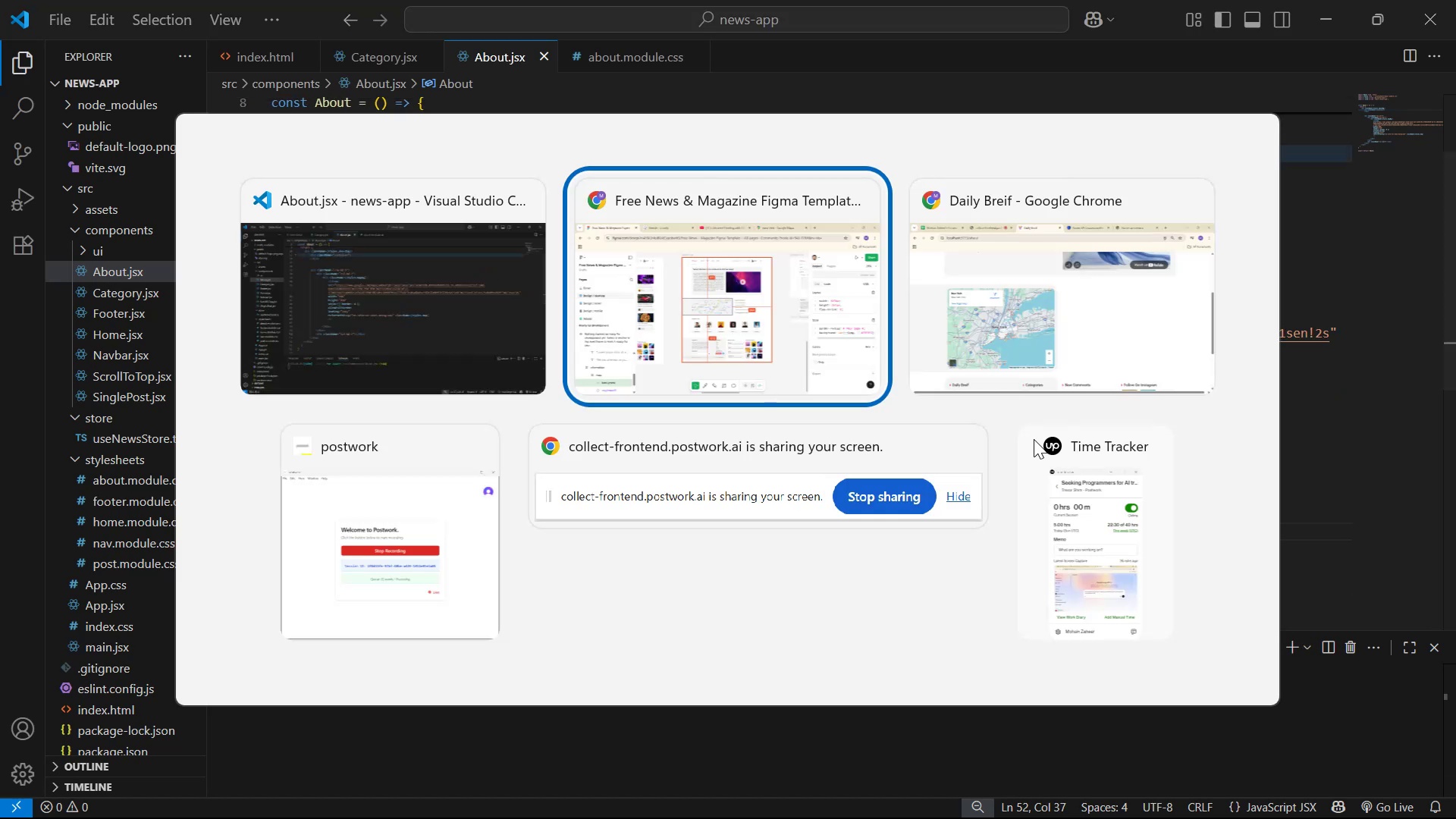 
key(Alt+Tab)
 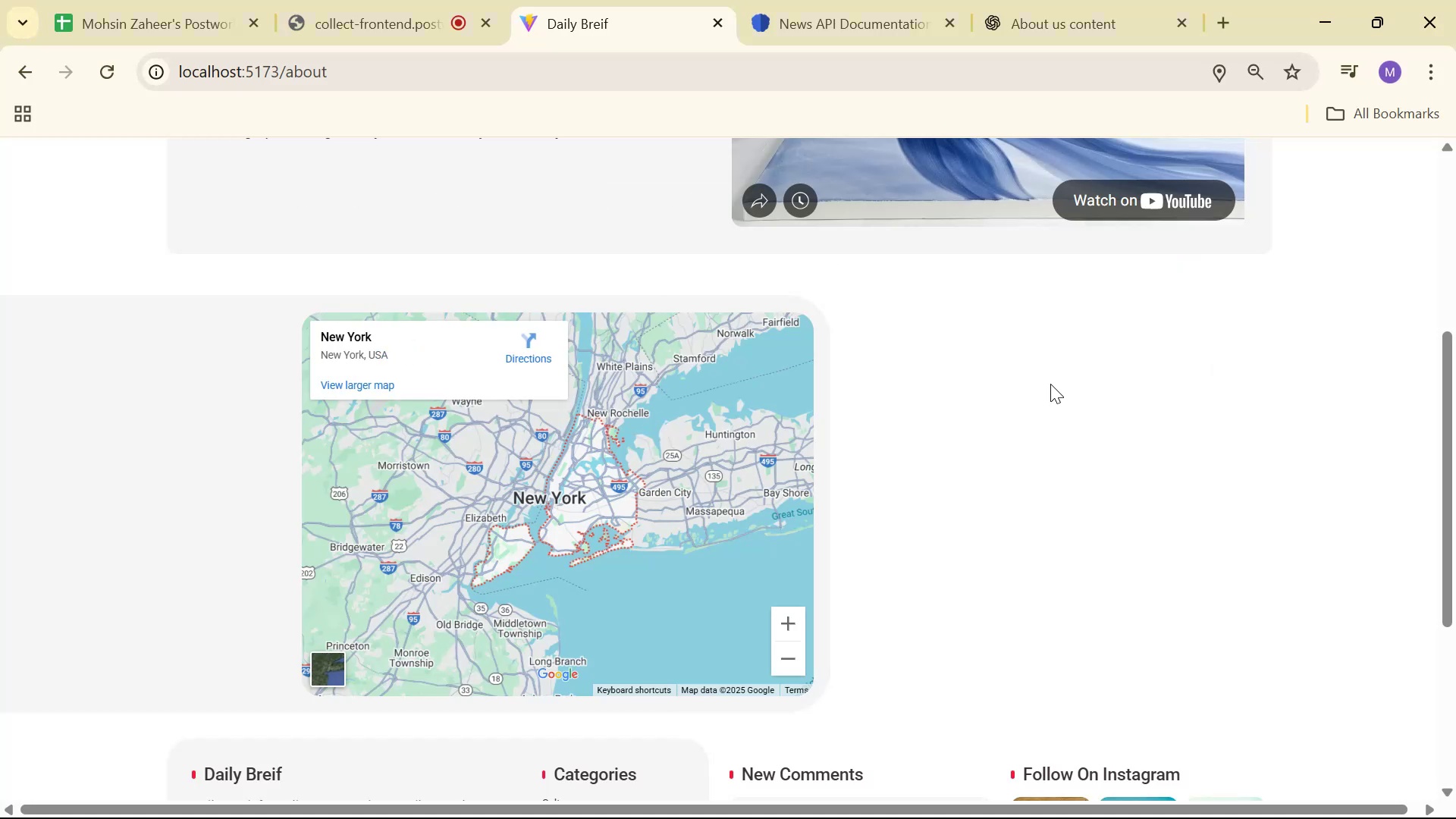 
scroll: coordinate [1016, 379], scroll_direction: up, amount: 1.0
 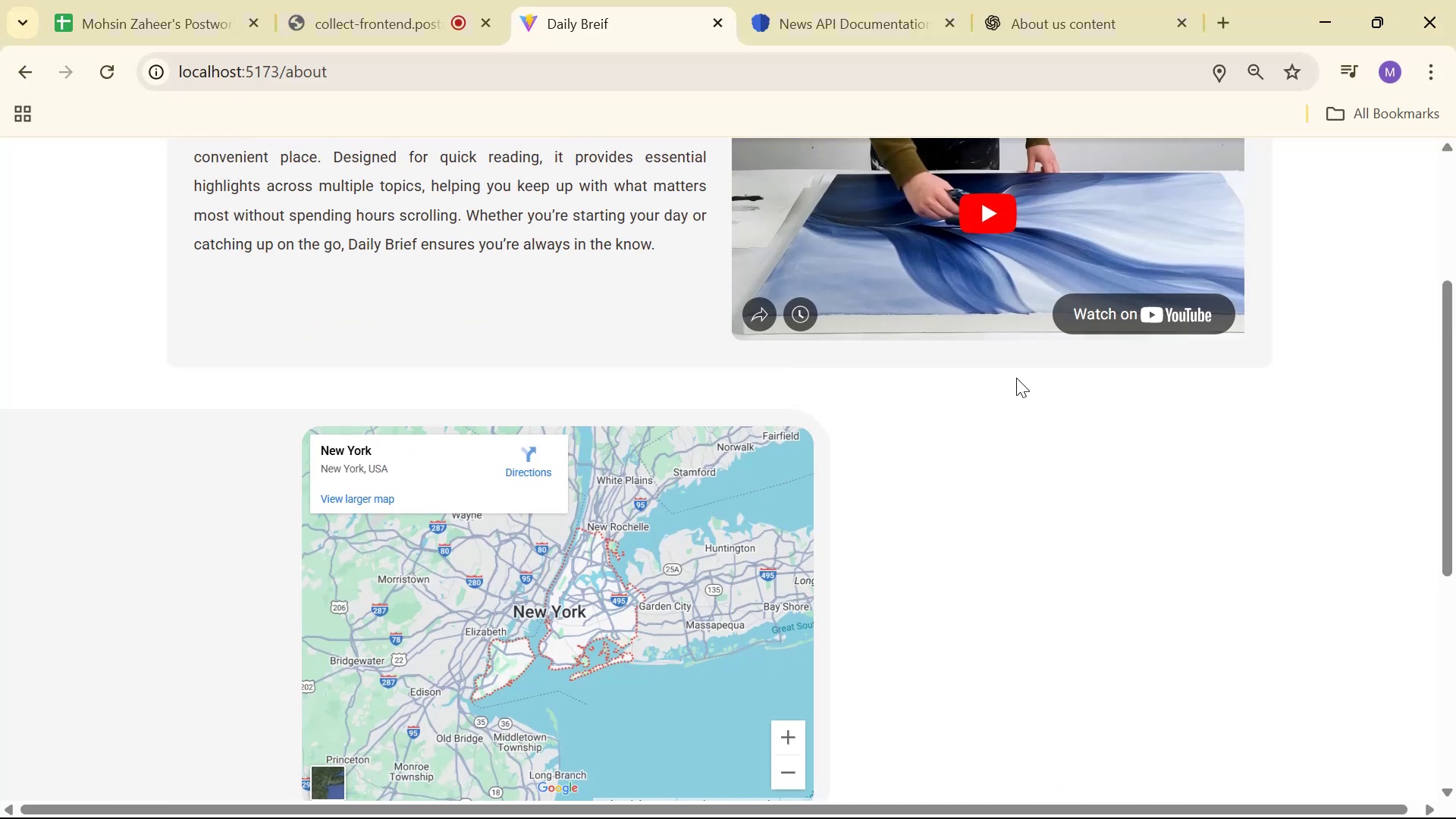 
scroll: coordinate [1018, 337], scroll_direction: down, amount: 3.0
 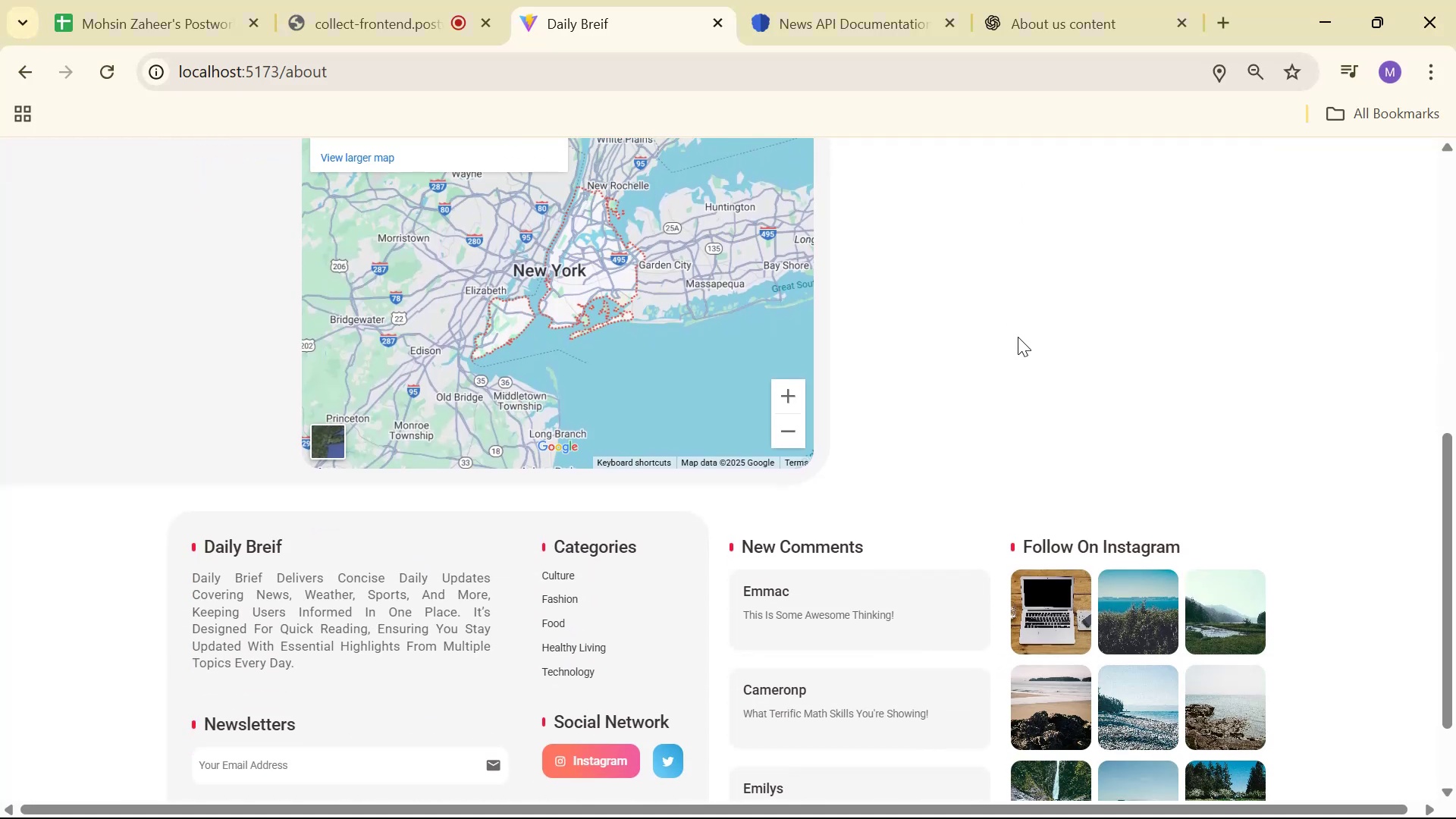 
key(Alt+Tab)
 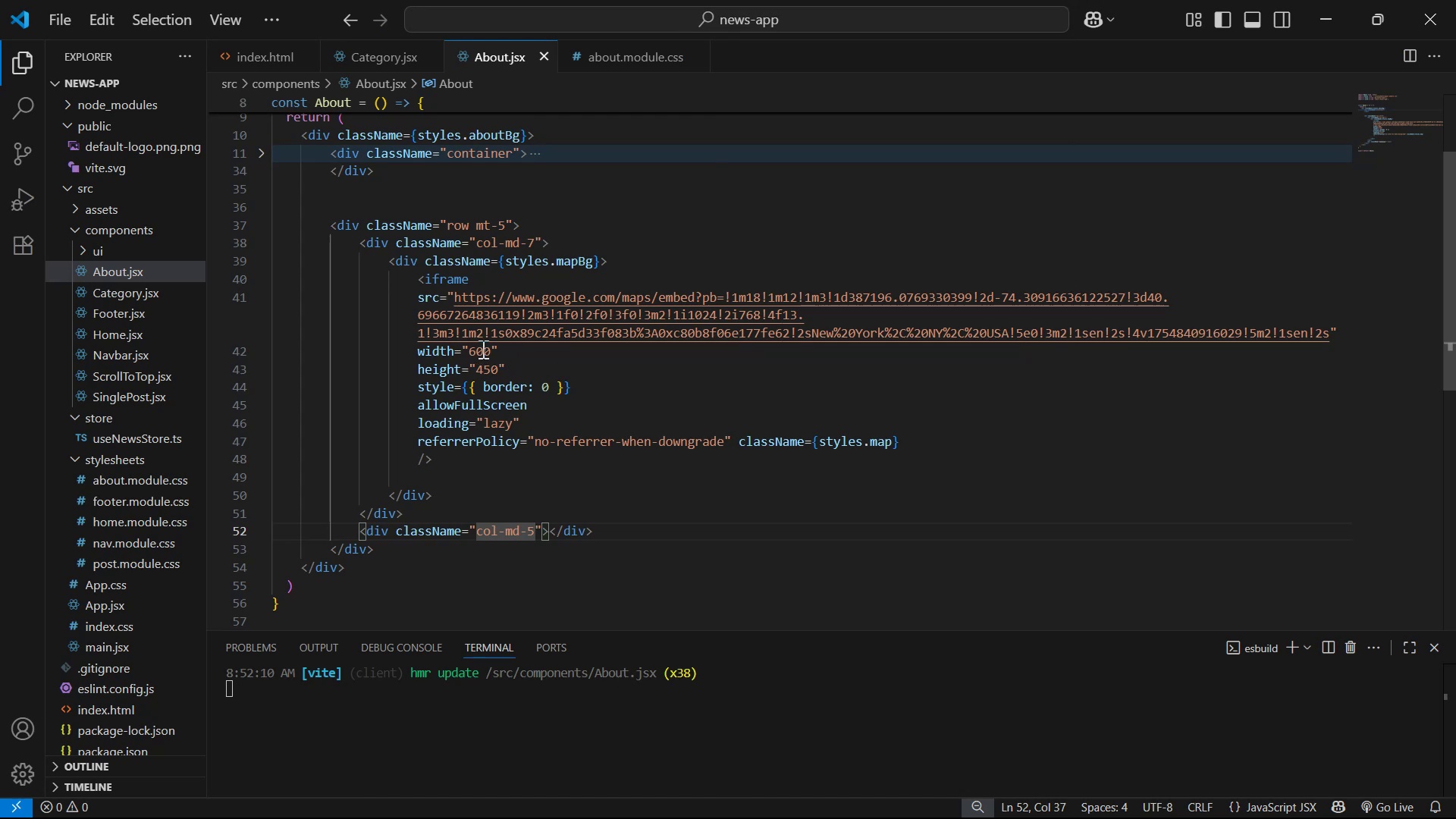 
wait(7.06)
 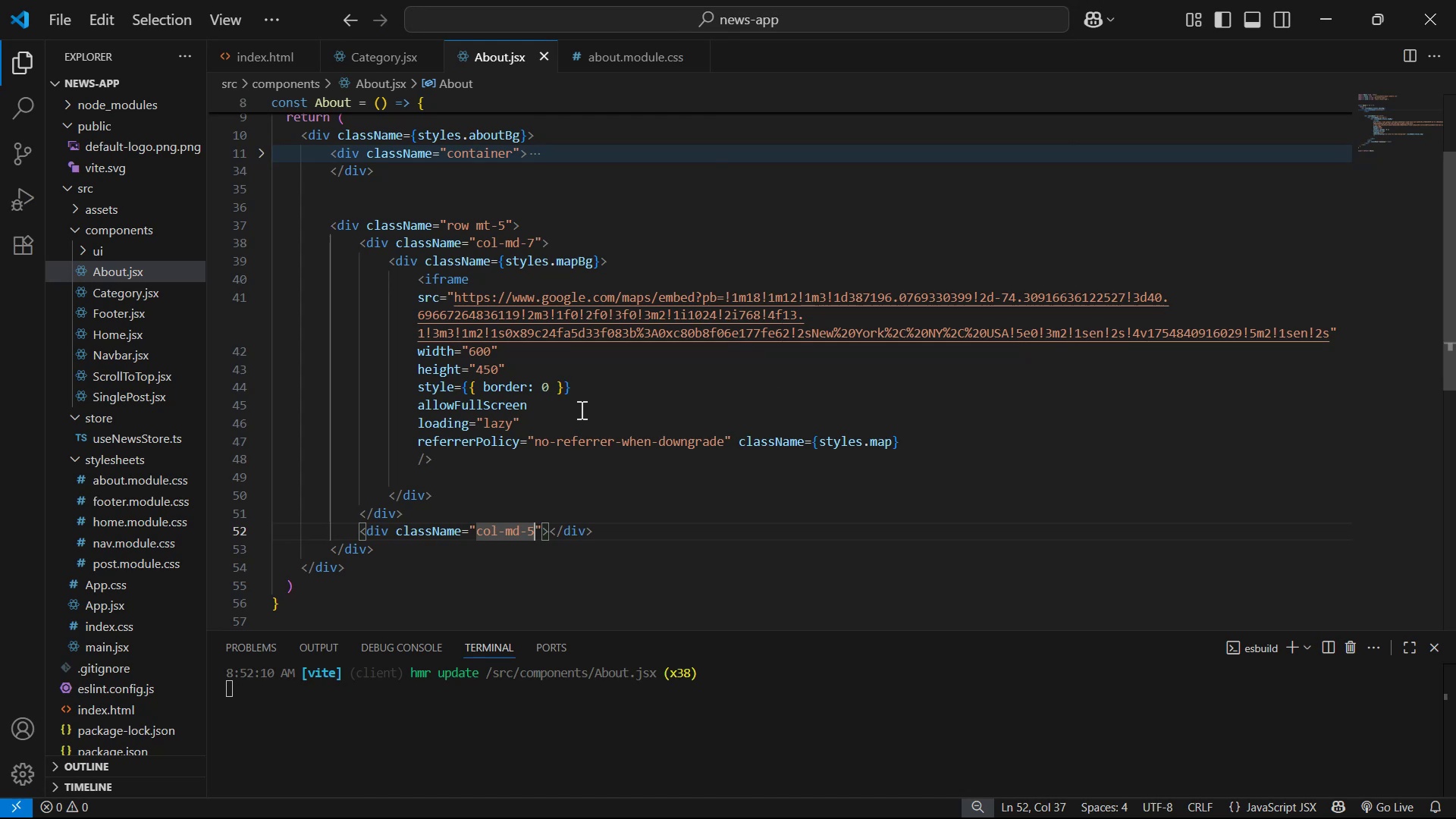 
left_click([459, 349])
 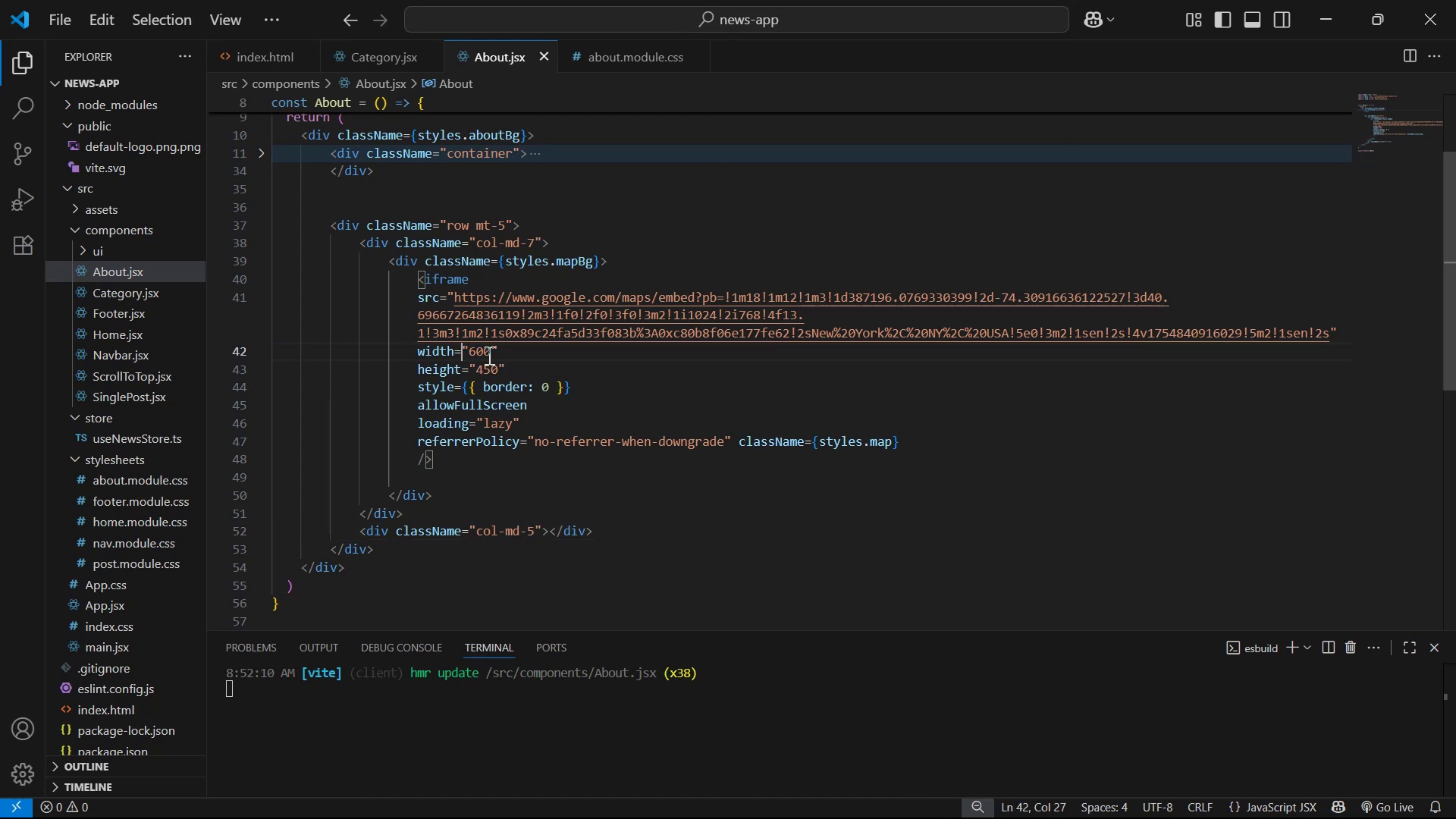 
left_click([488, 354])
 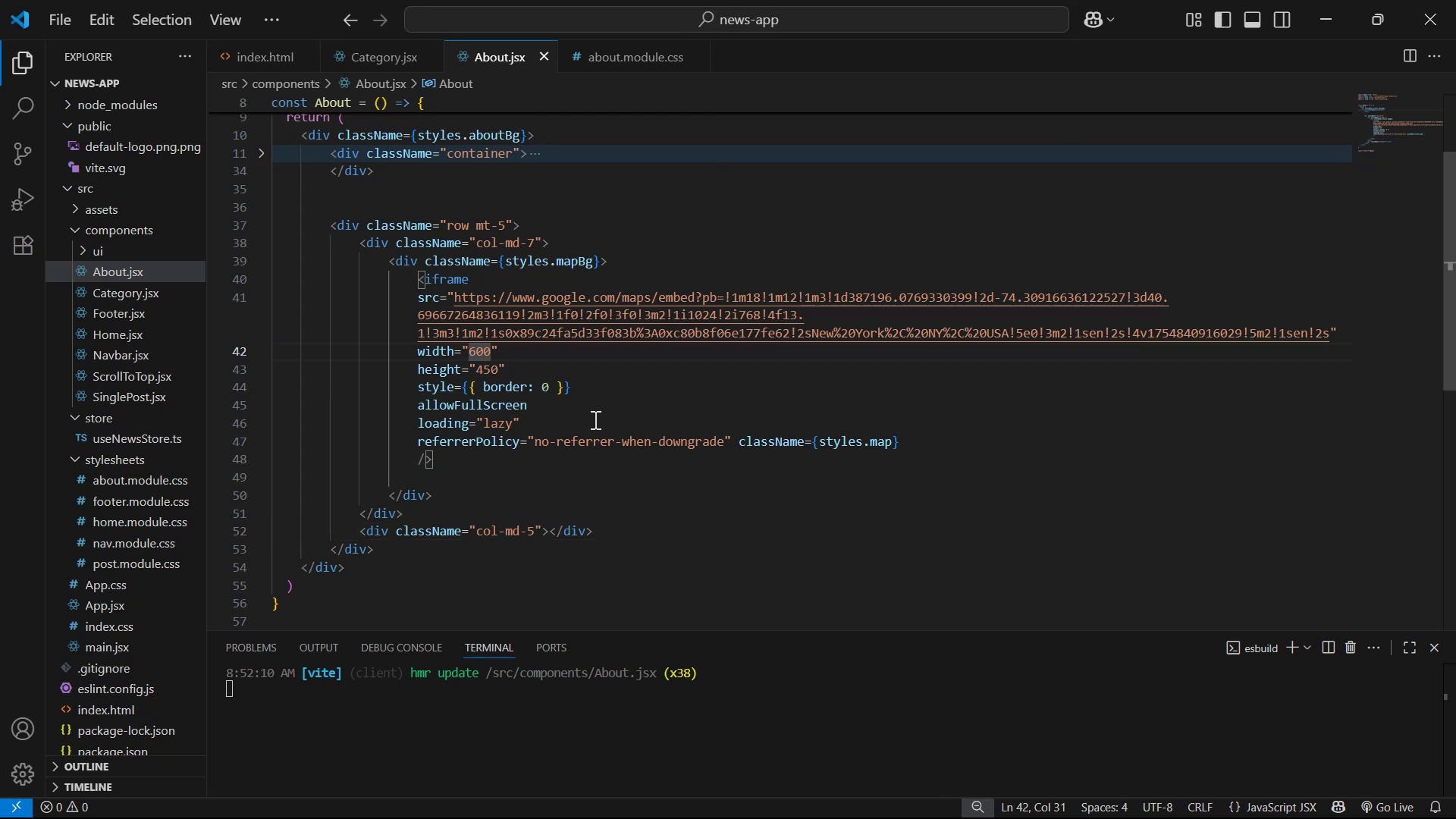 
key(Backspace)
key(Backspace)
key(Backspace)
type(10)
key(Backspace)
key(Backspace)
type(5)
key(Backspace)
type(70%)
 